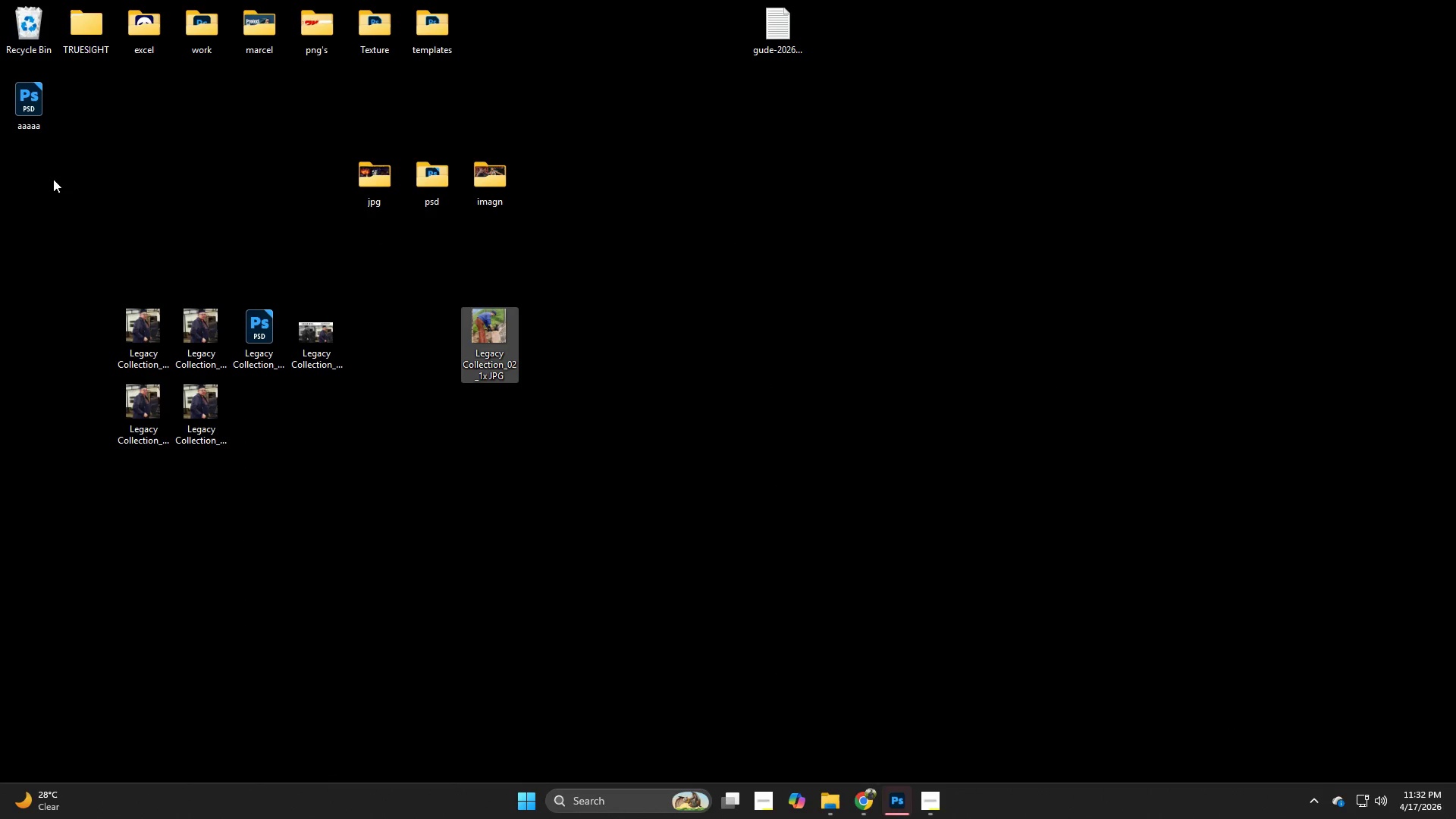 
left_click([191, 340])
 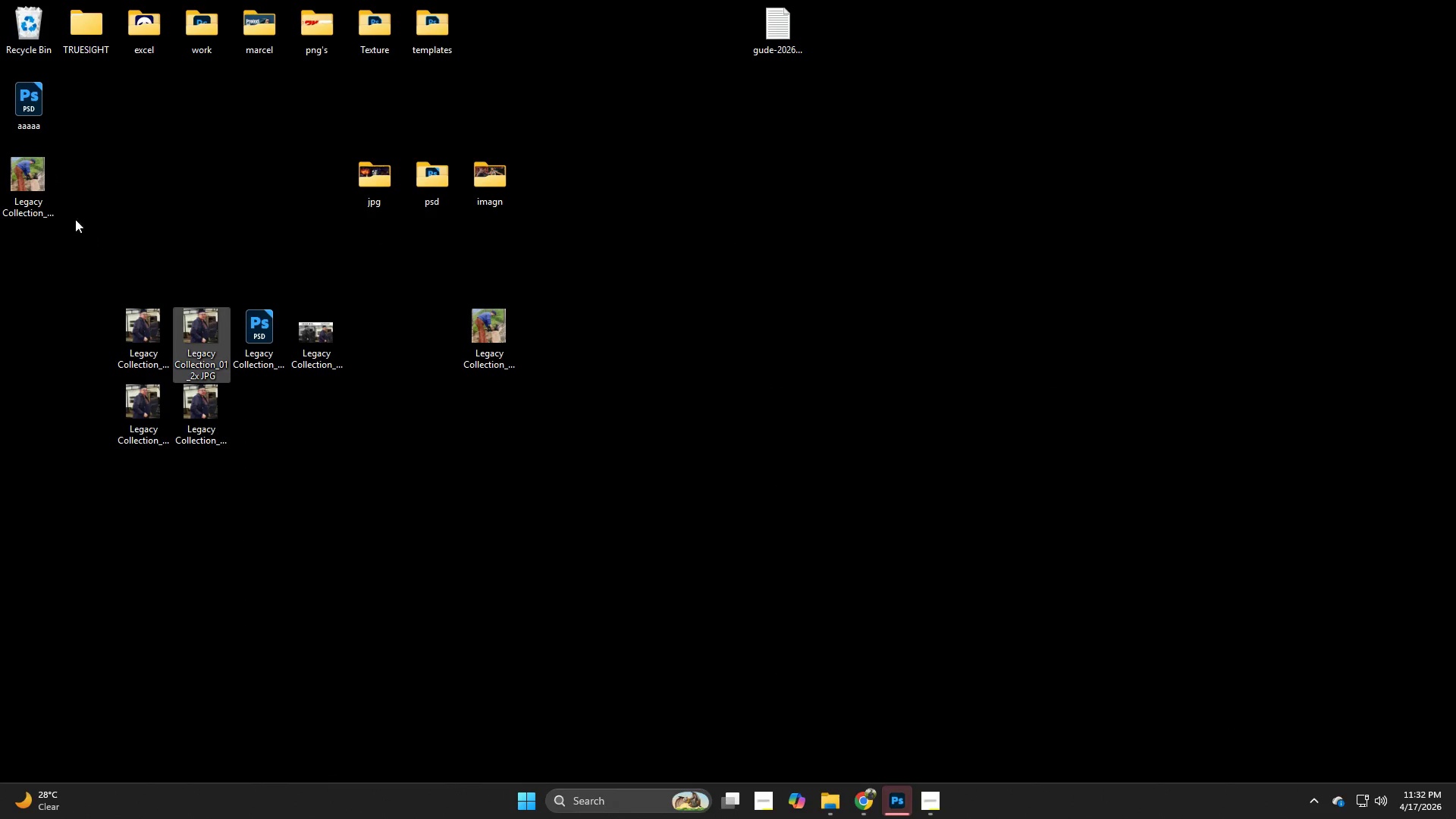 
left_click_drag(start_coordinate=[42, 187], to_coordinate=[562, 344])
 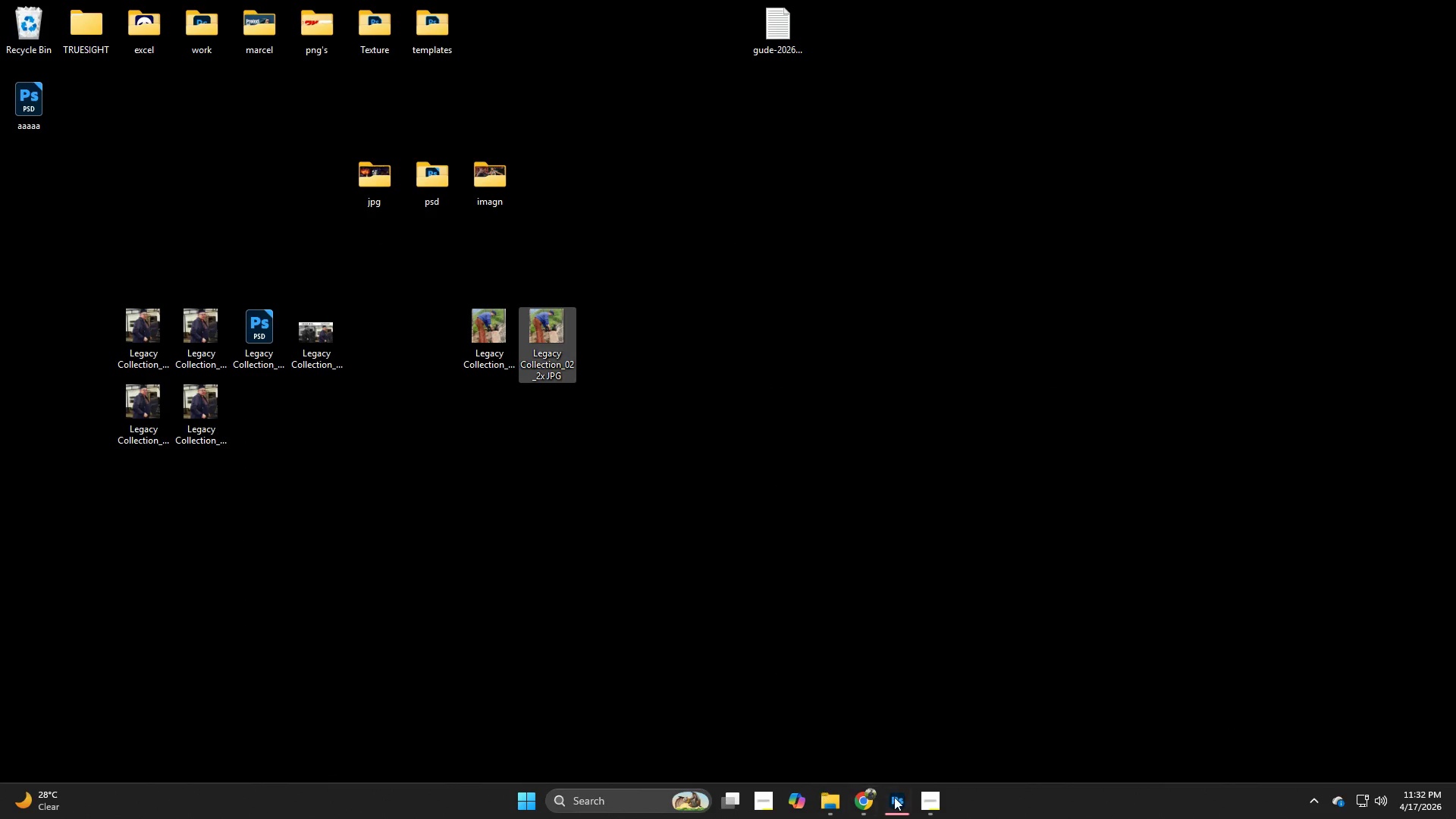 
left_click([900, 799])
 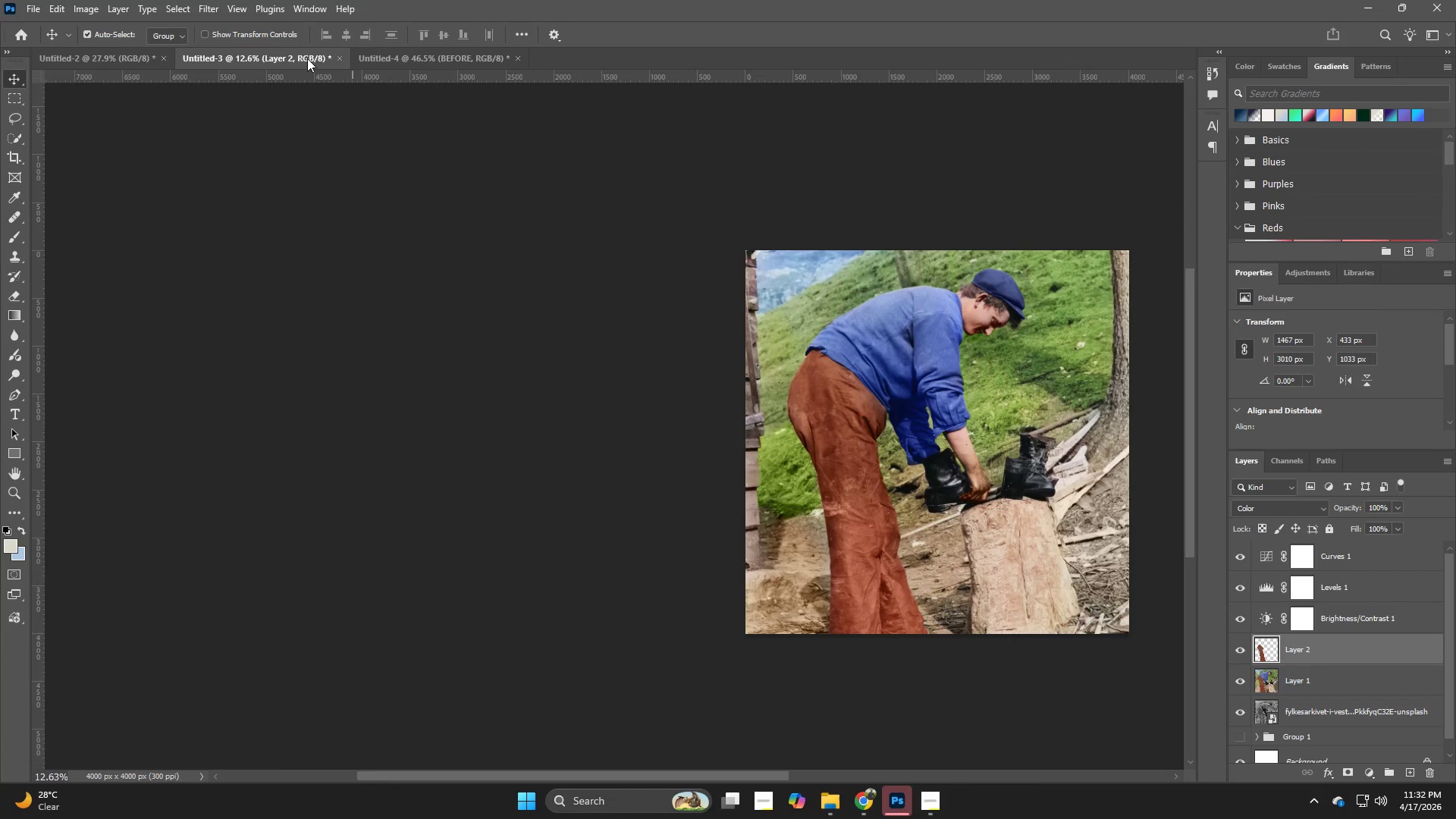 
left_click([132, 52])
 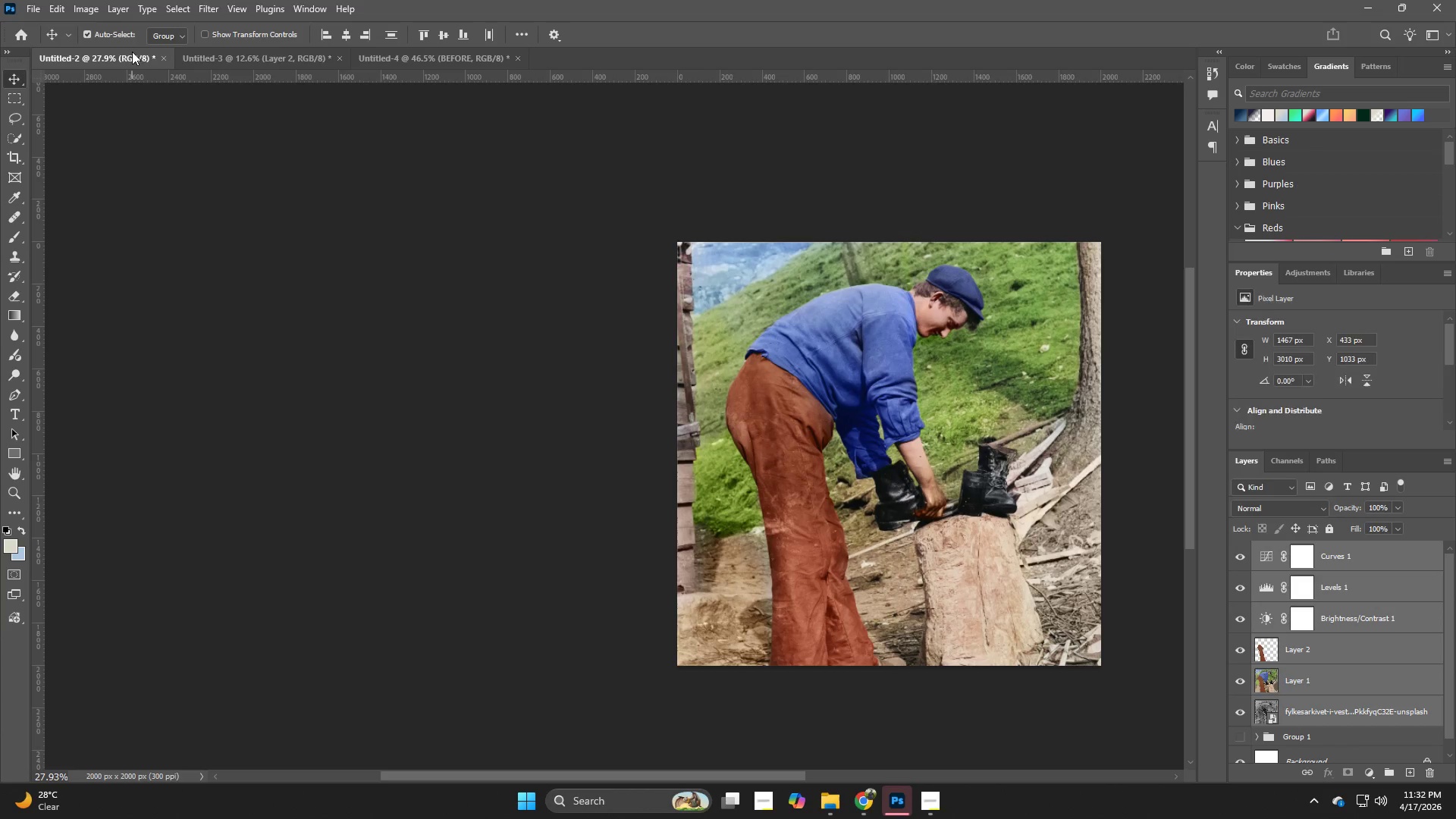 
key(Alt+Control+S)
 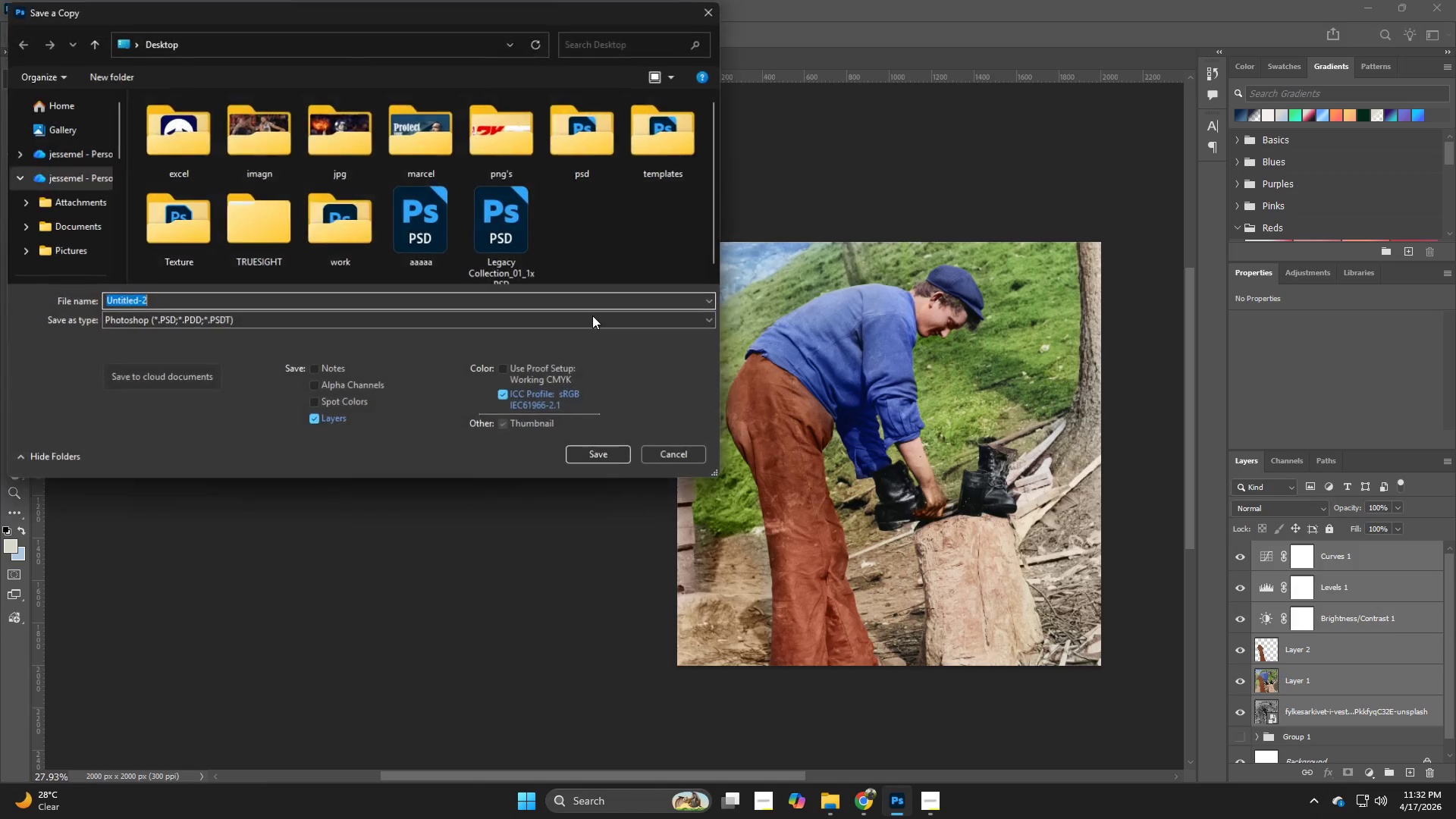 
key(Control+V)
 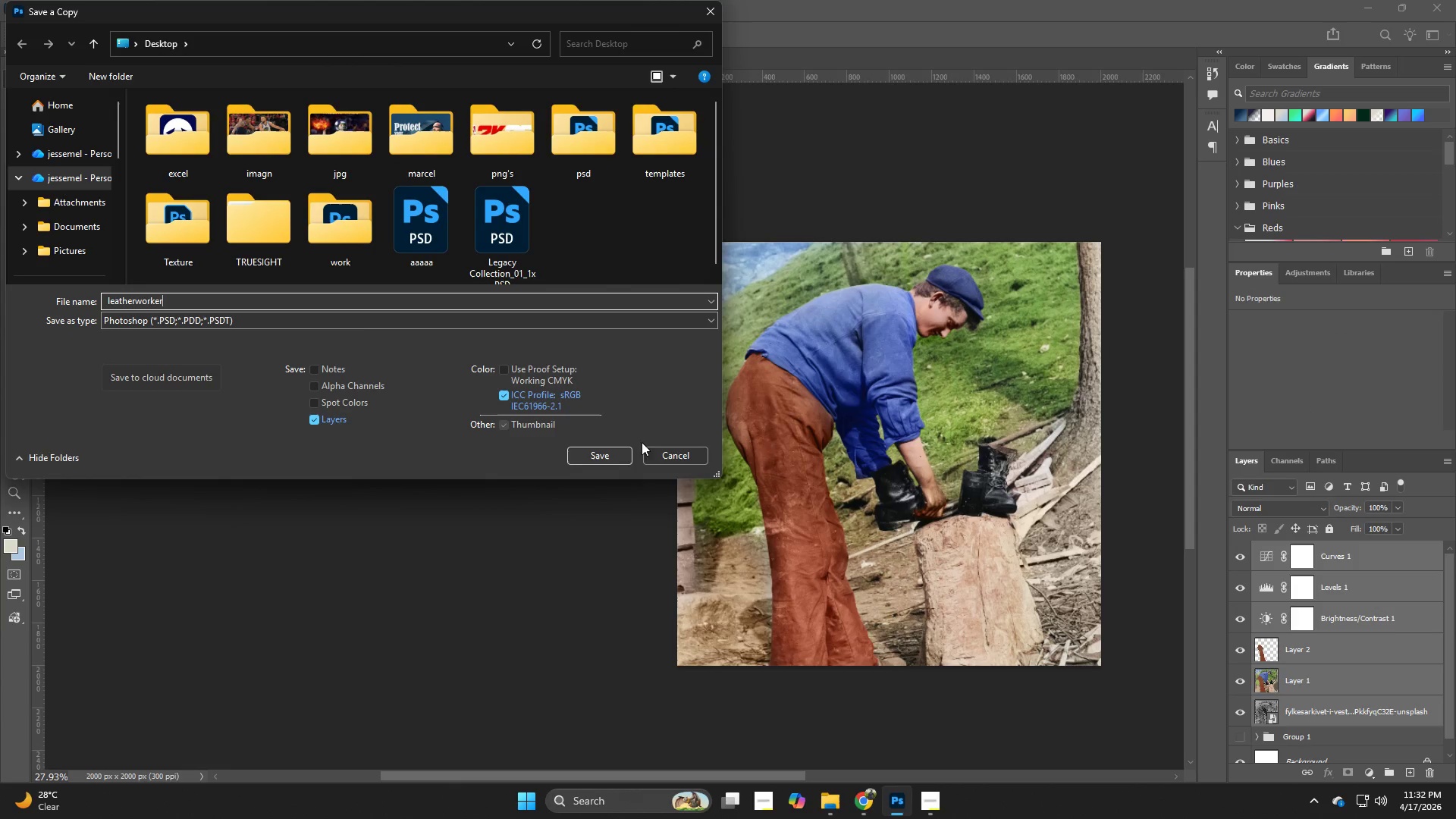 
left_click_drag(start_coordinate=[243, 290], to_coordinate=[131, 300])
 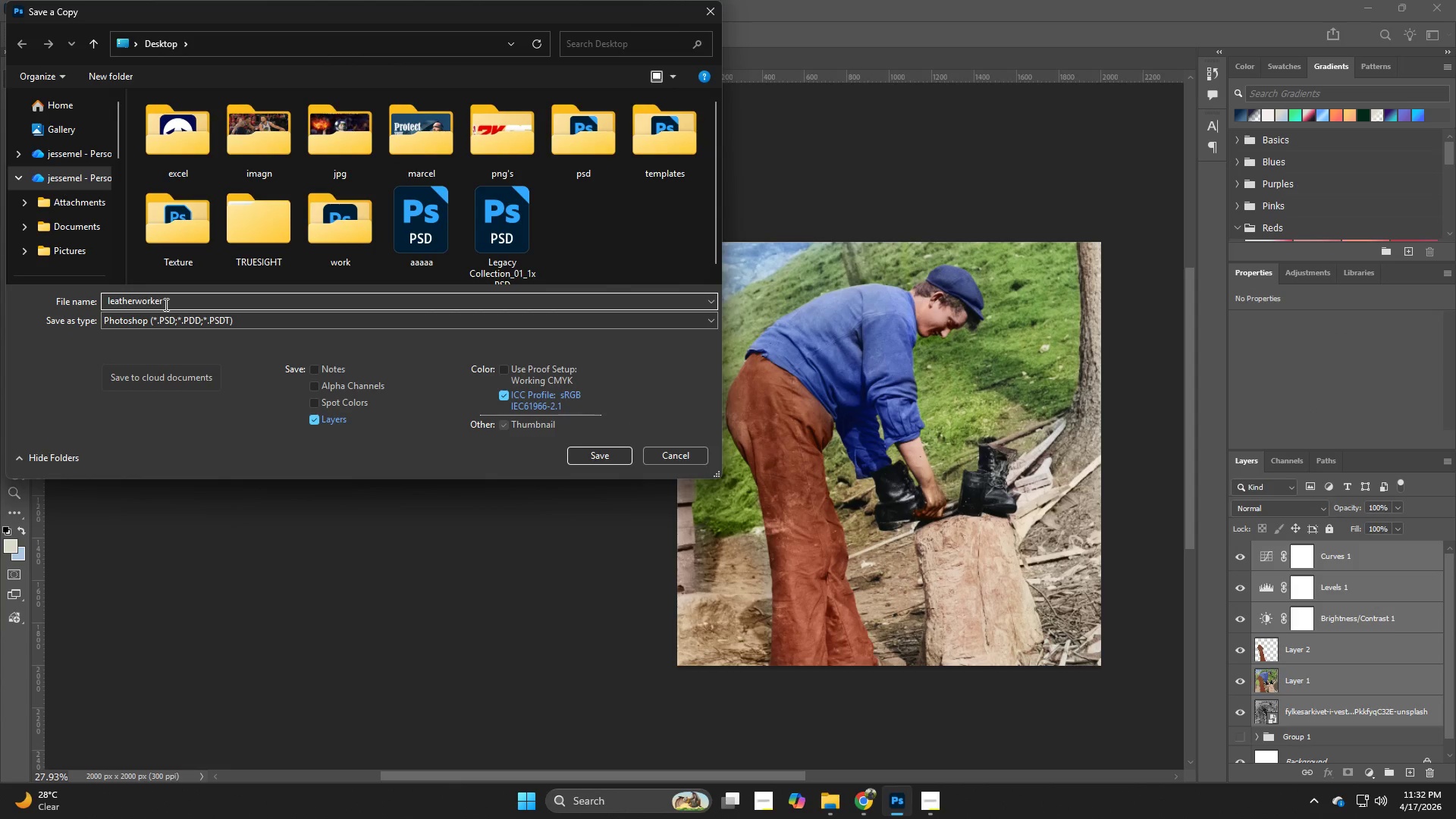 
left_click_drag(start_coordinate=[165, 304], to_coordinate=[48, 306])
 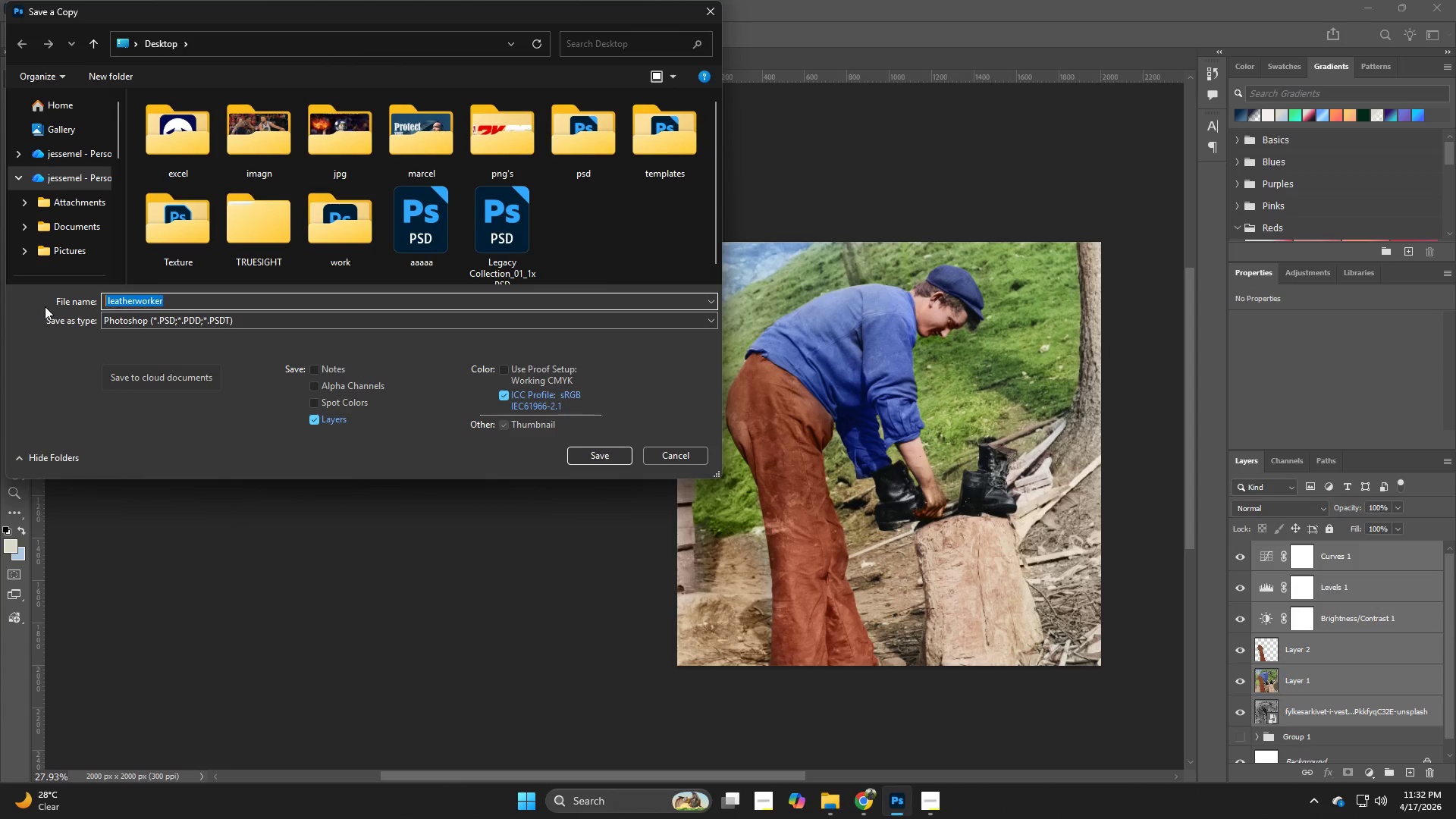 
key(Backspace)
 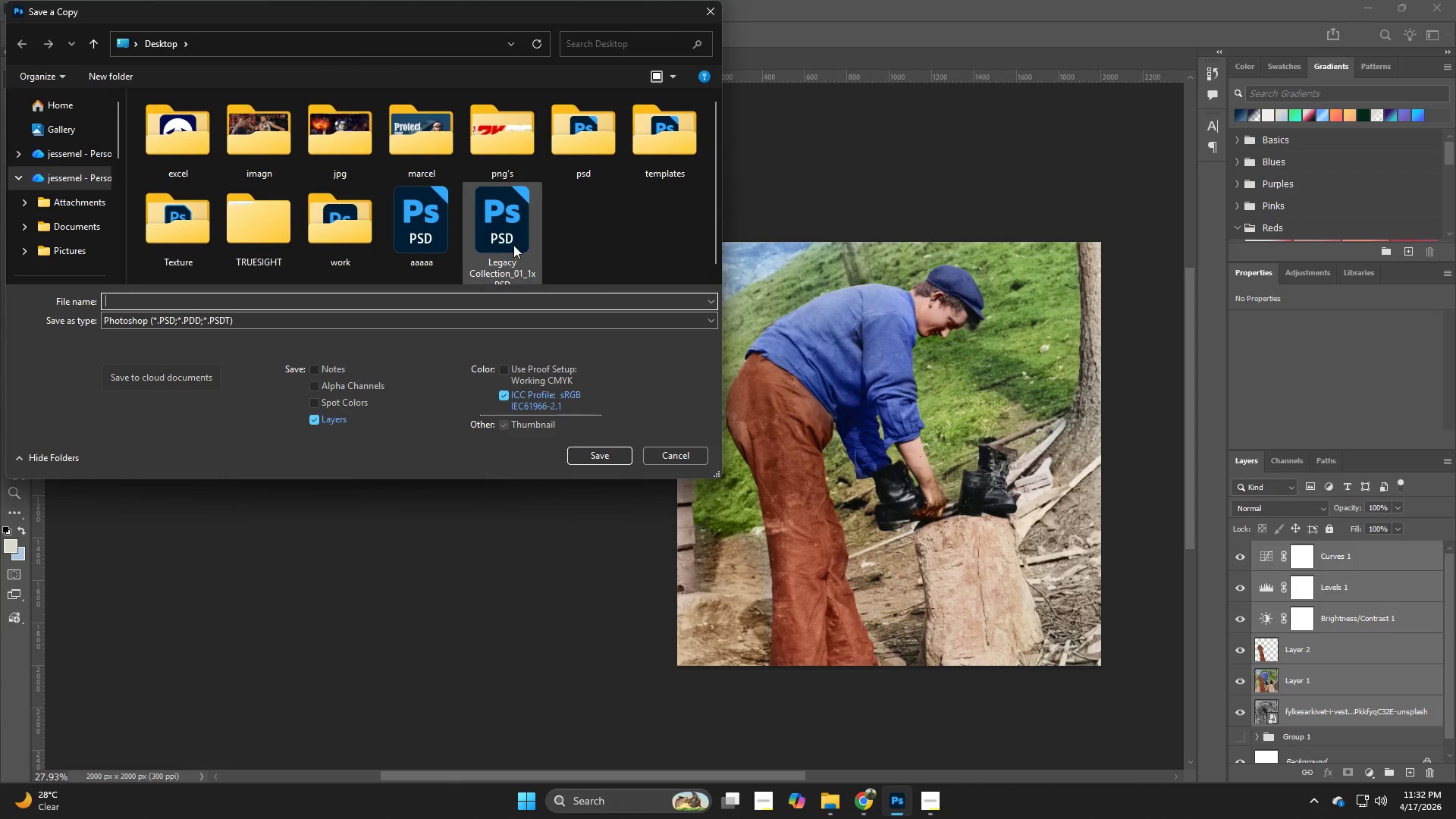 
left_click([513, 245])
 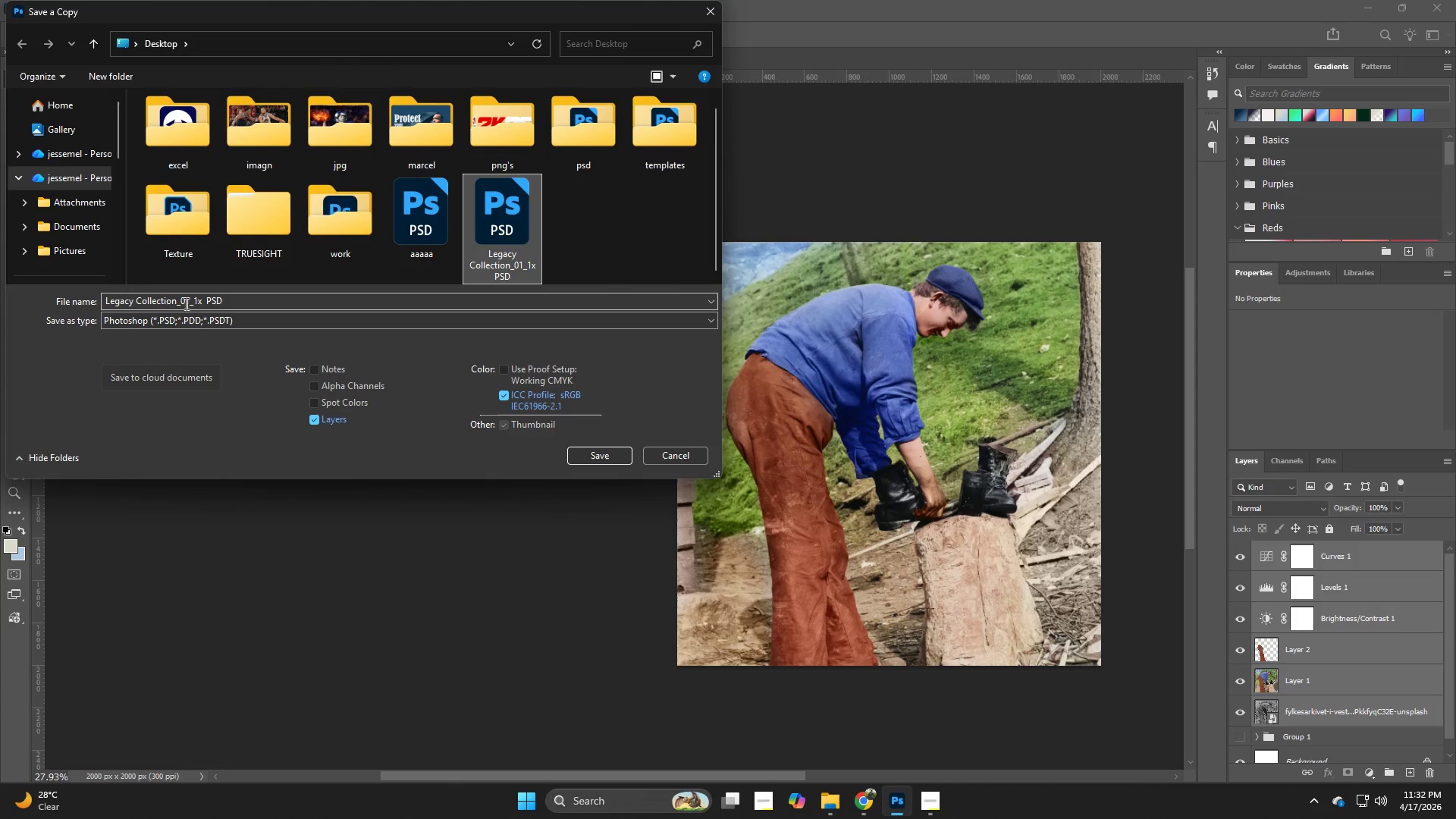 
left_click([190, 300])
 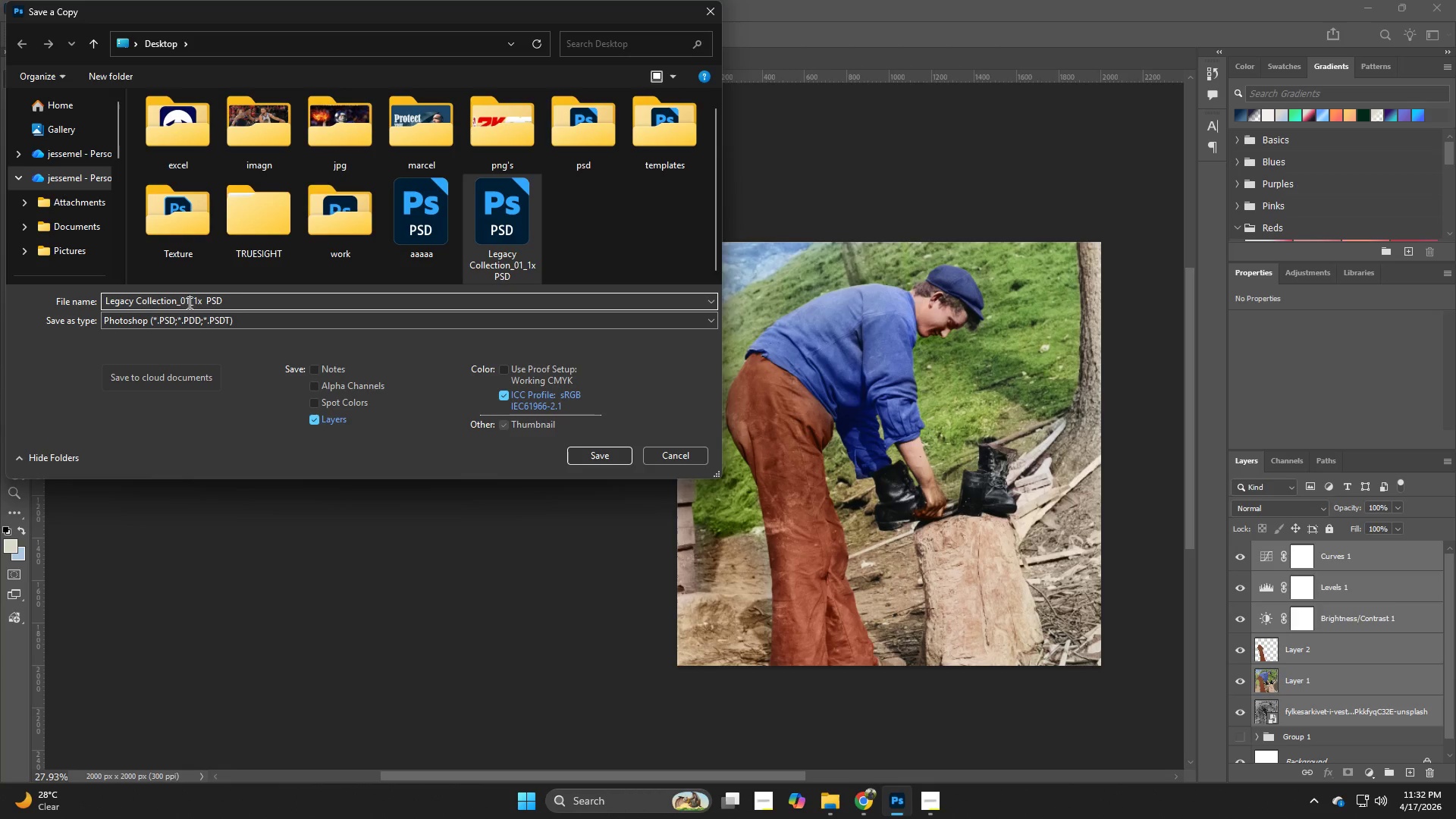 
key(Backspace)
 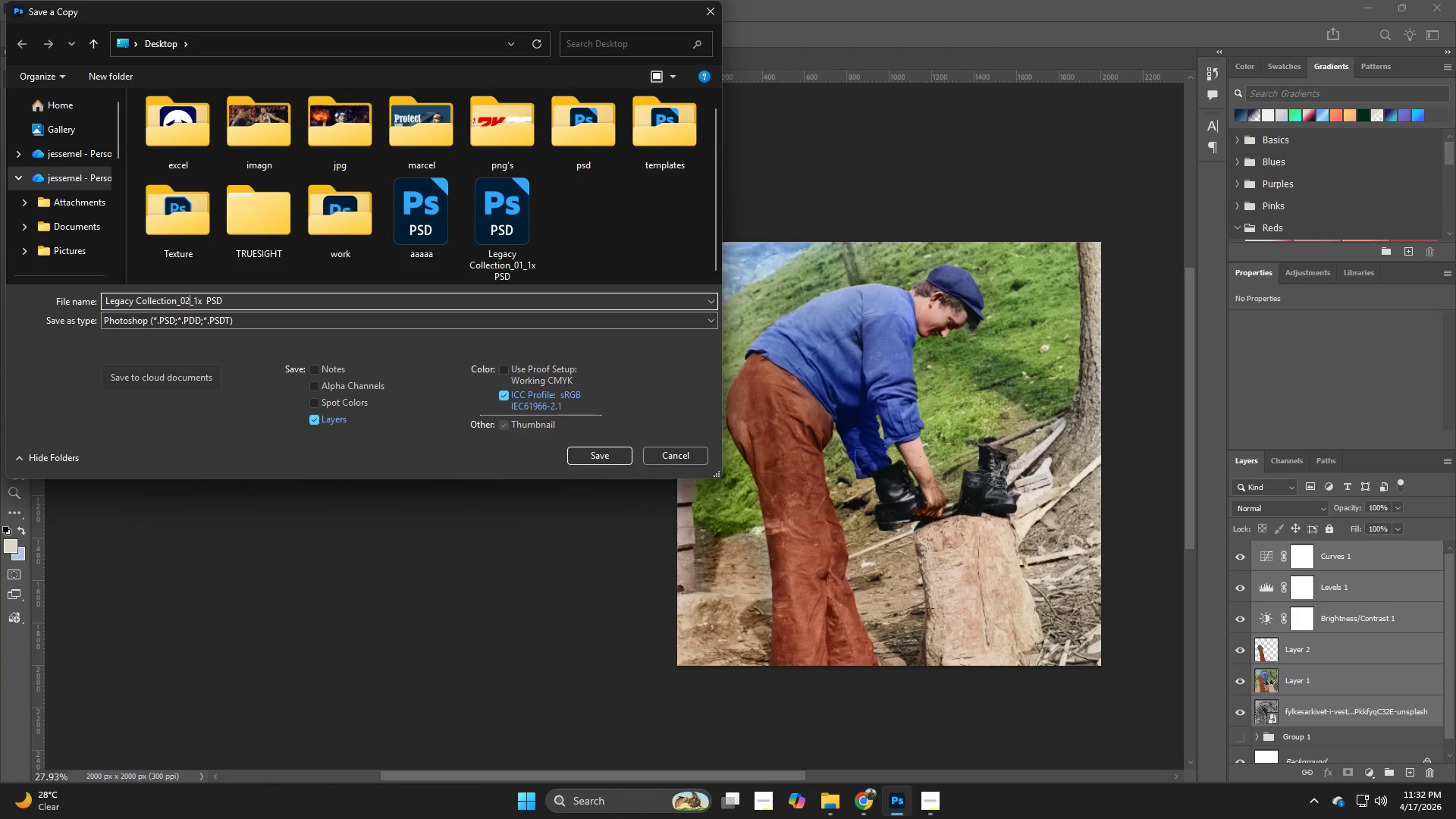 
key(Numpad2)
 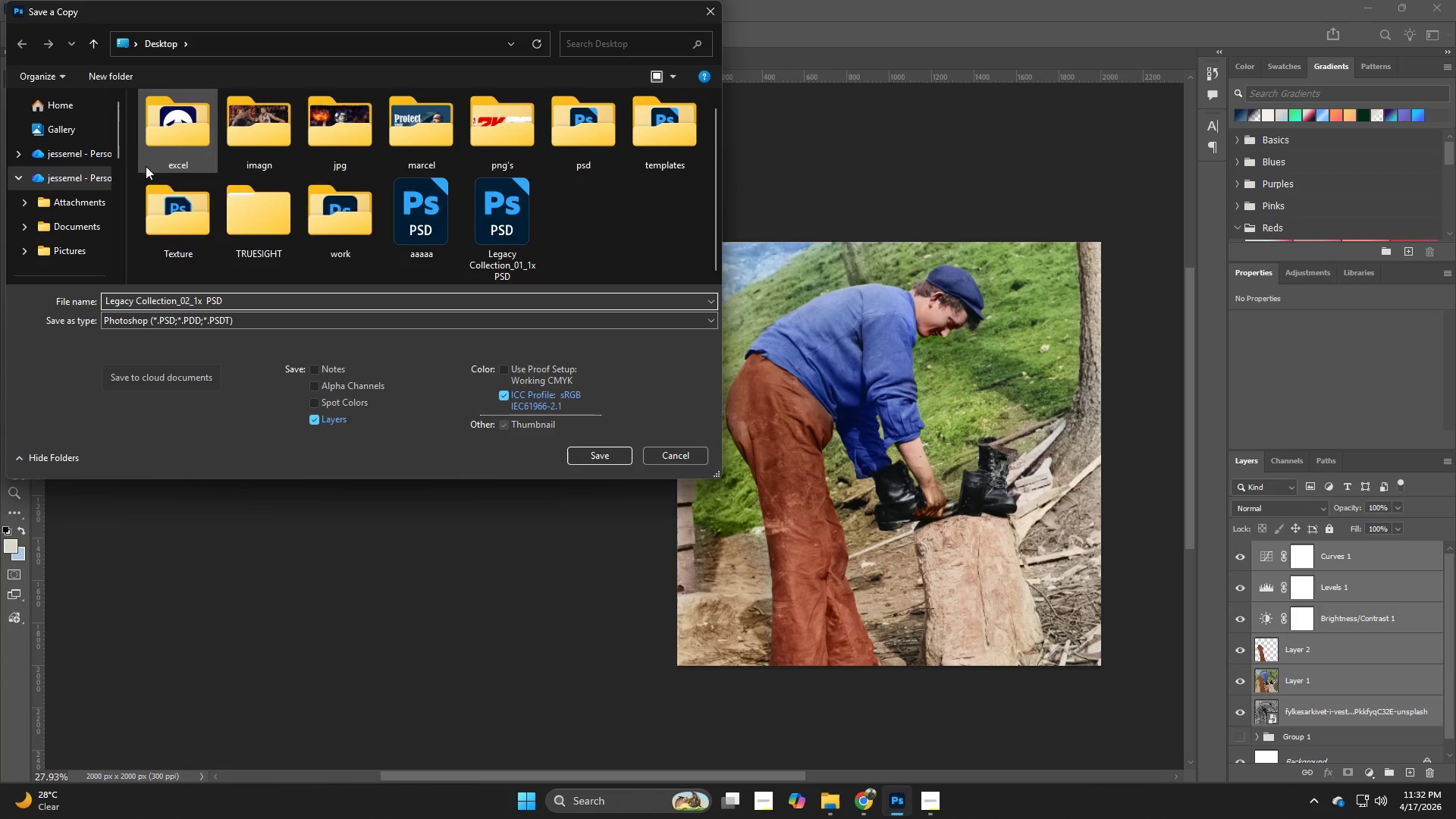 
scroll: coordinate [75, 218], scroll_direction: down, amount: 1.0
 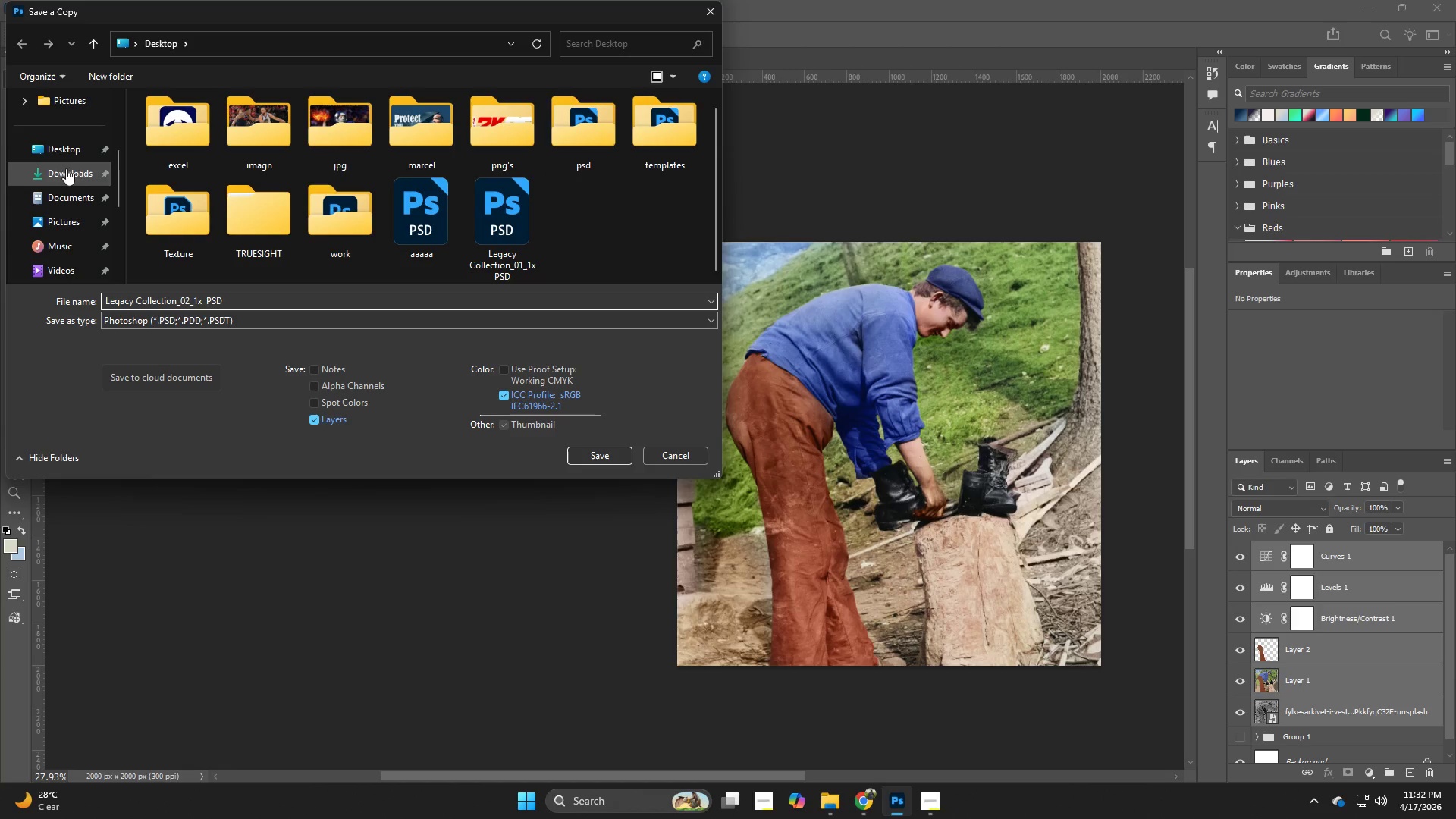 
left_click([71, 150])
 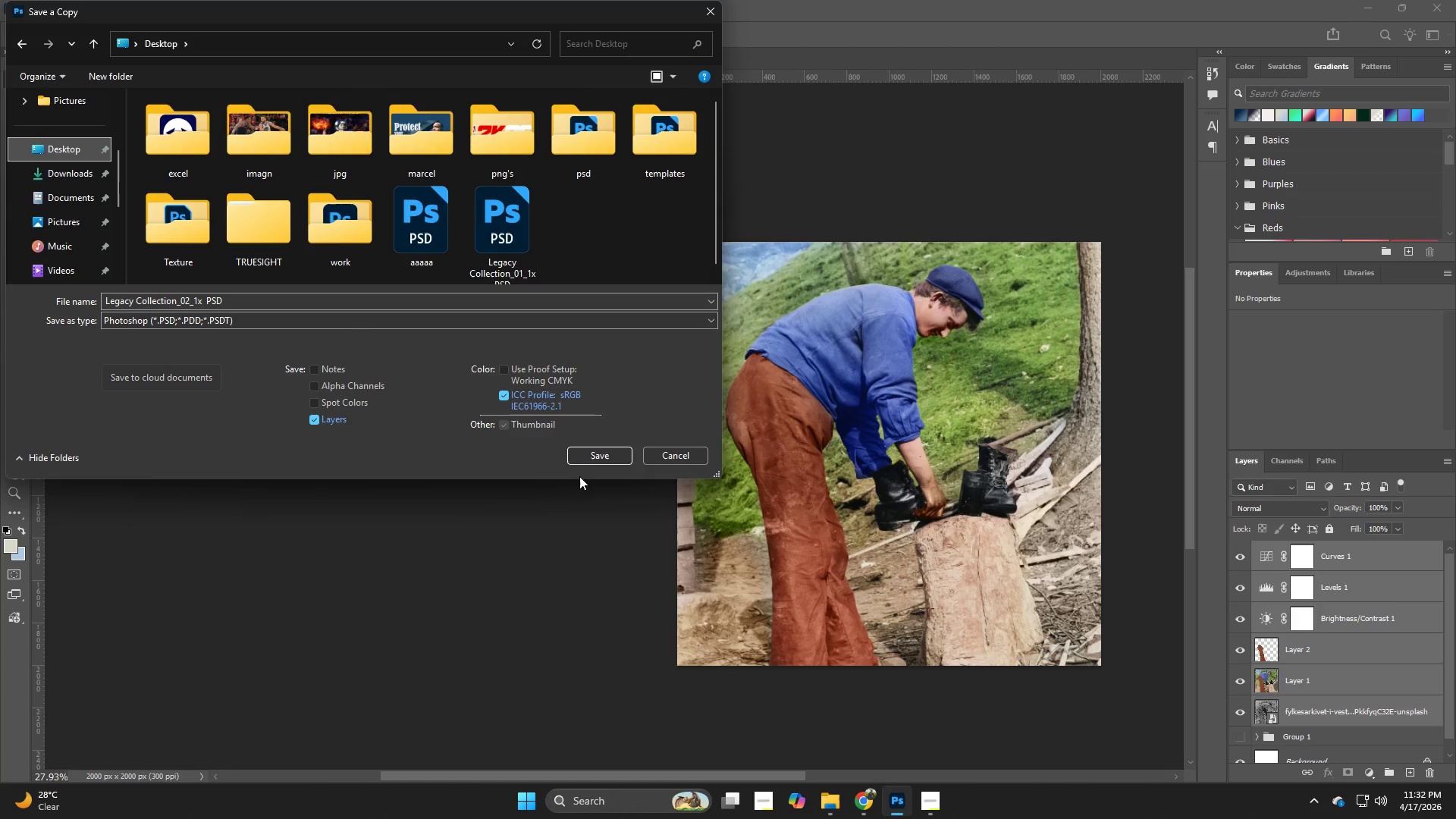 
left_click([605, 453])
 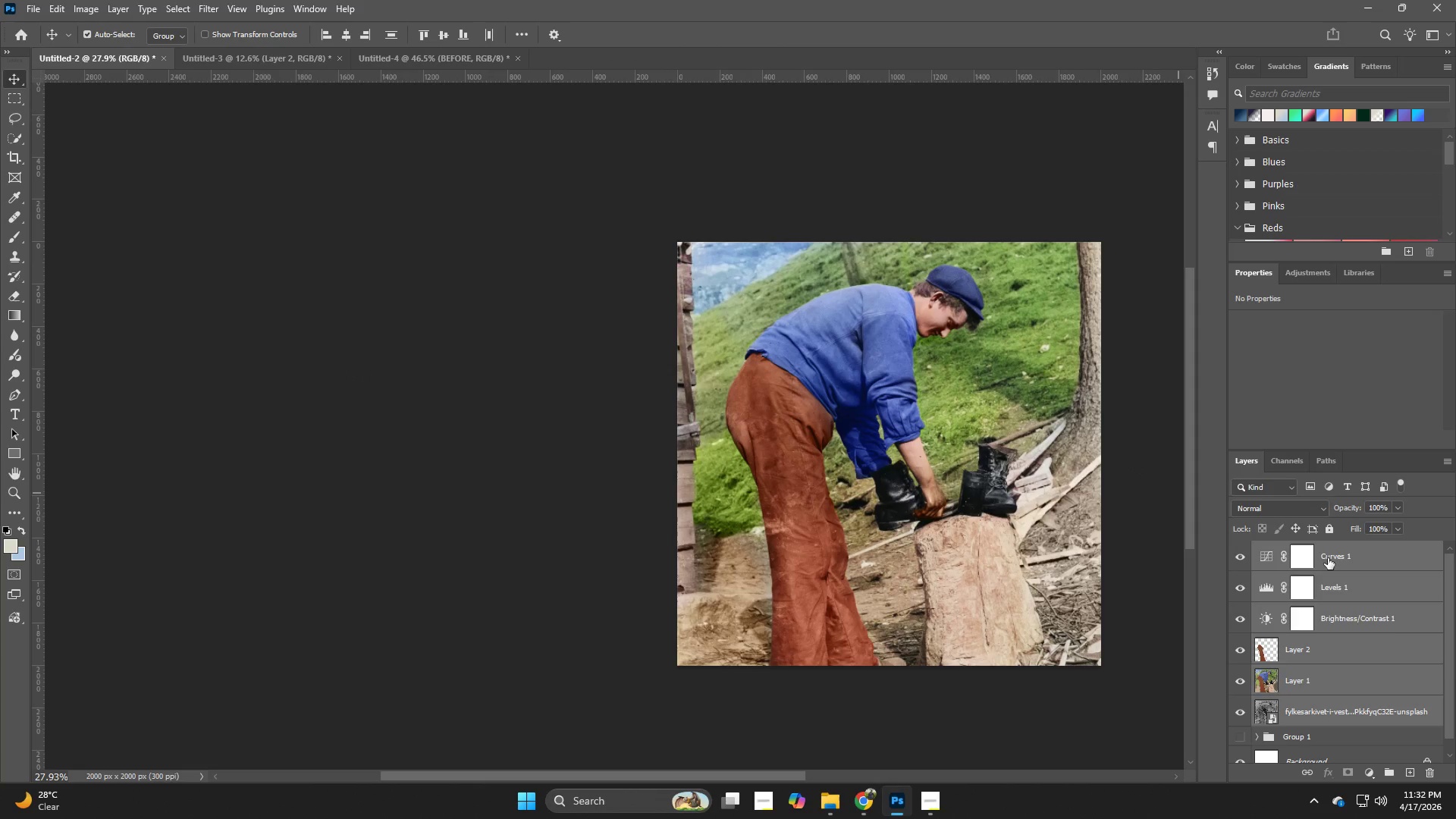 
left_click([1455, 818])
 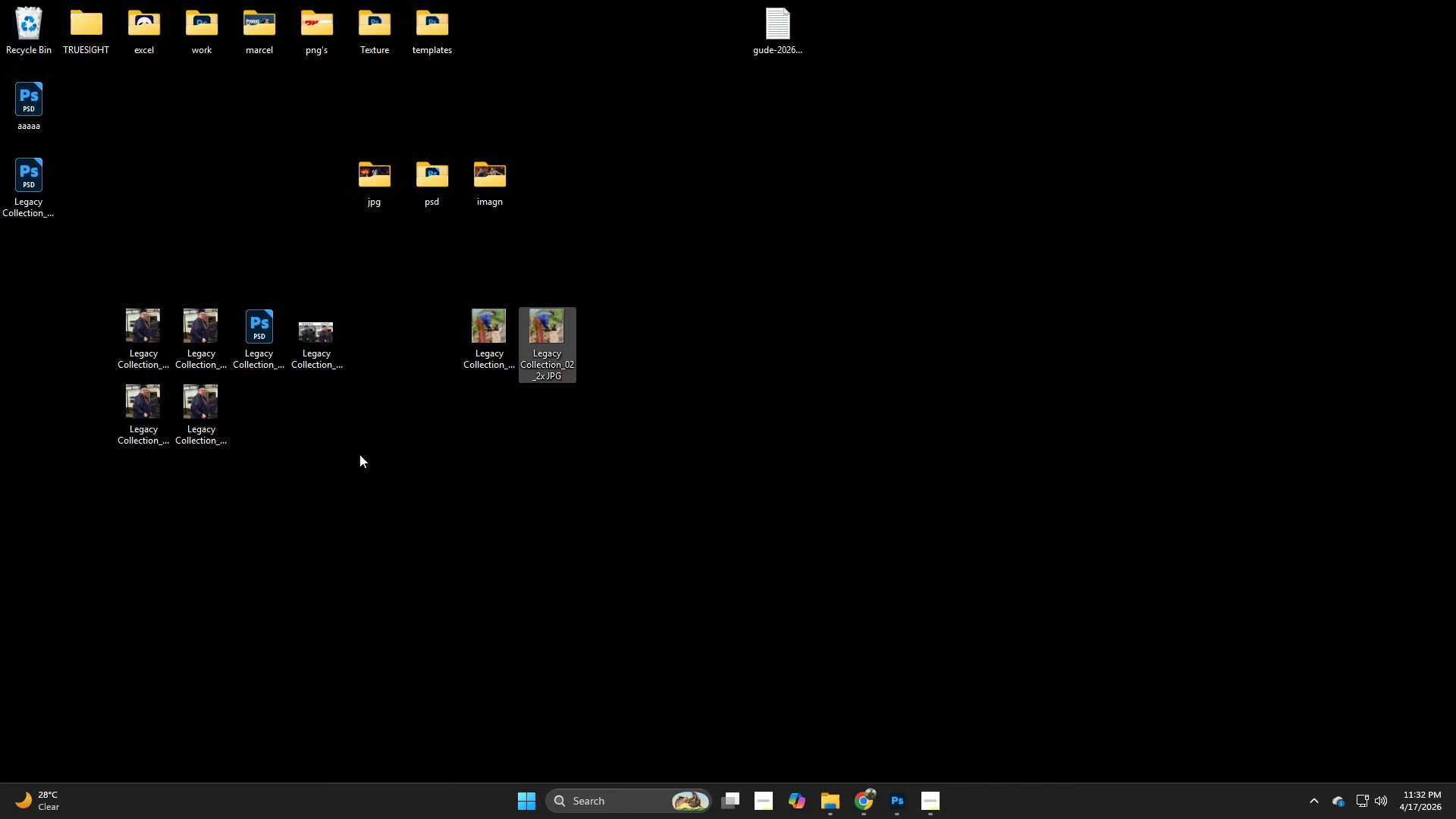 
left_click_drag(start_coordinate=[33, 177], to_coordinate=[594, 331])
 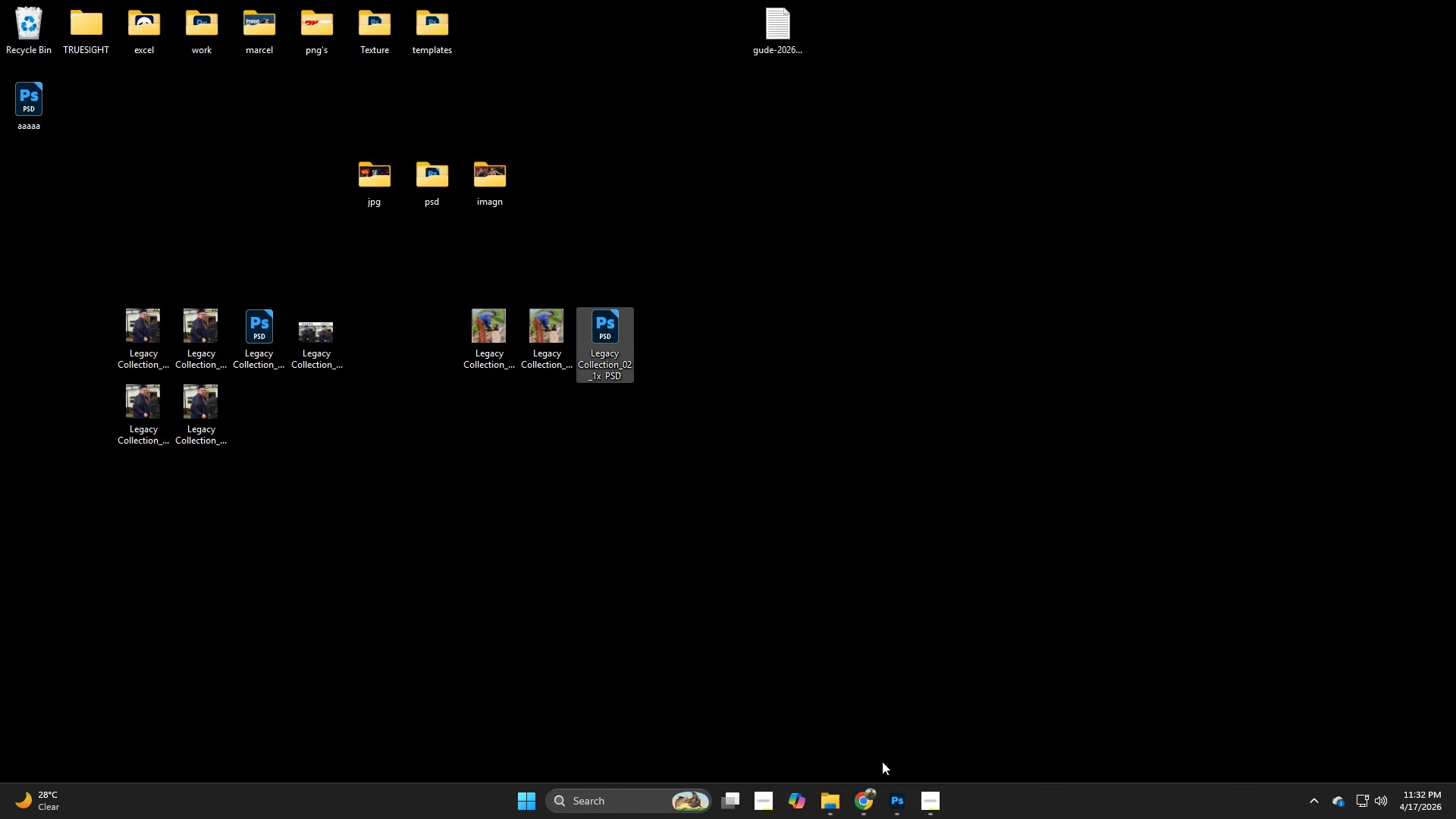 
hold_key(key=AltLeft, duration=1.69)
 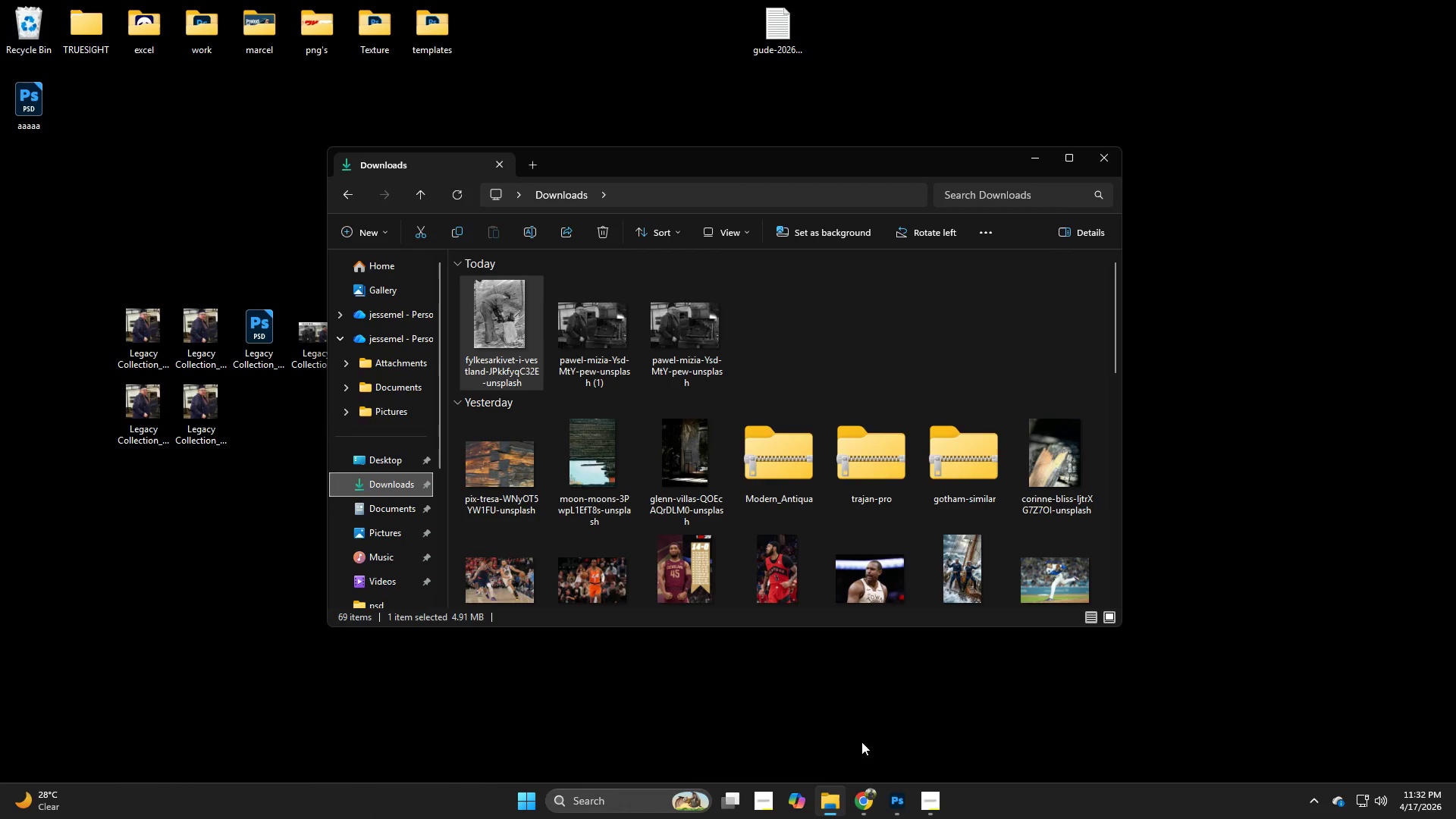 
hold_key(key=Tab, duration=0.34)
 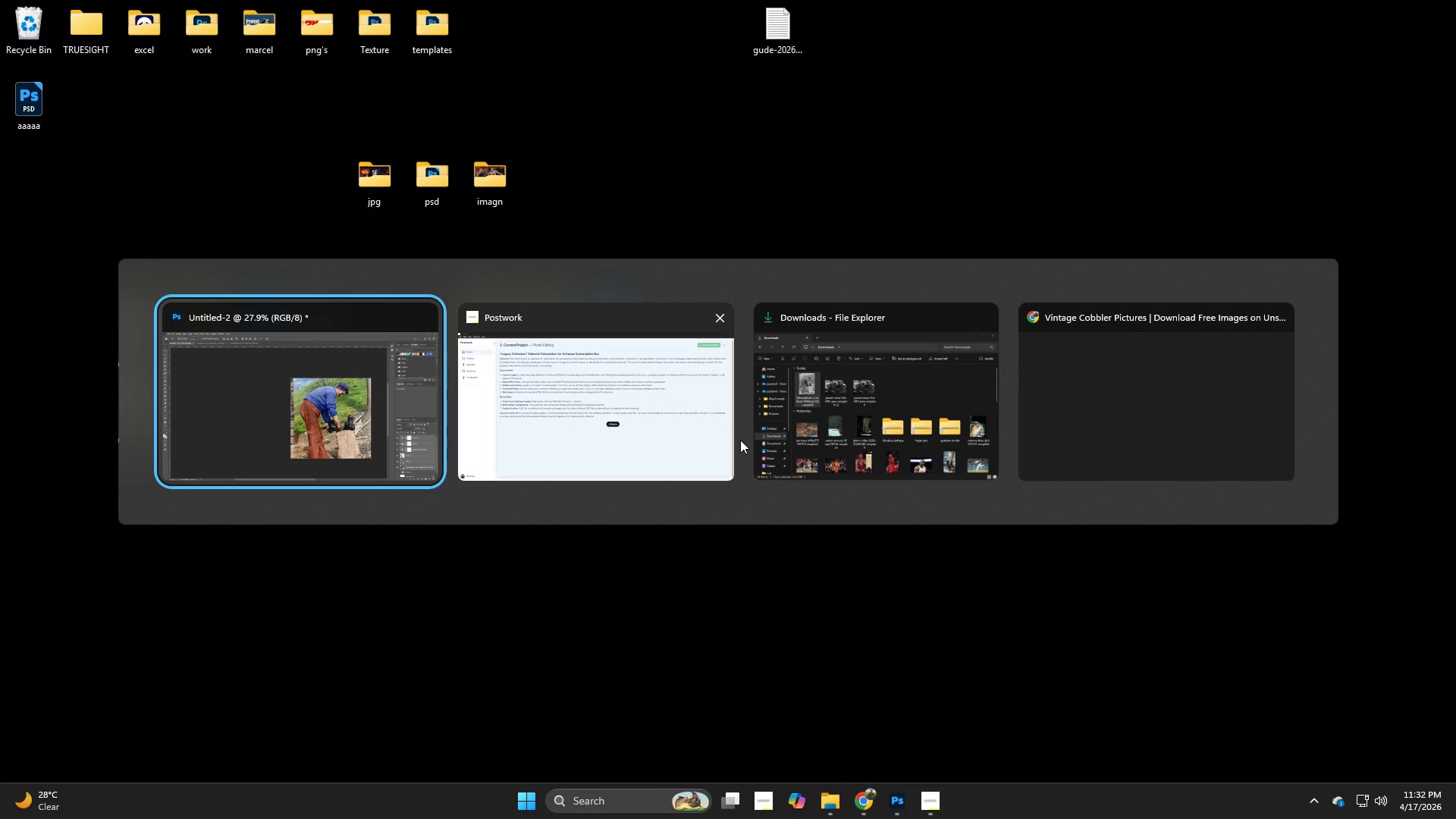 
left_click([821, 421])
 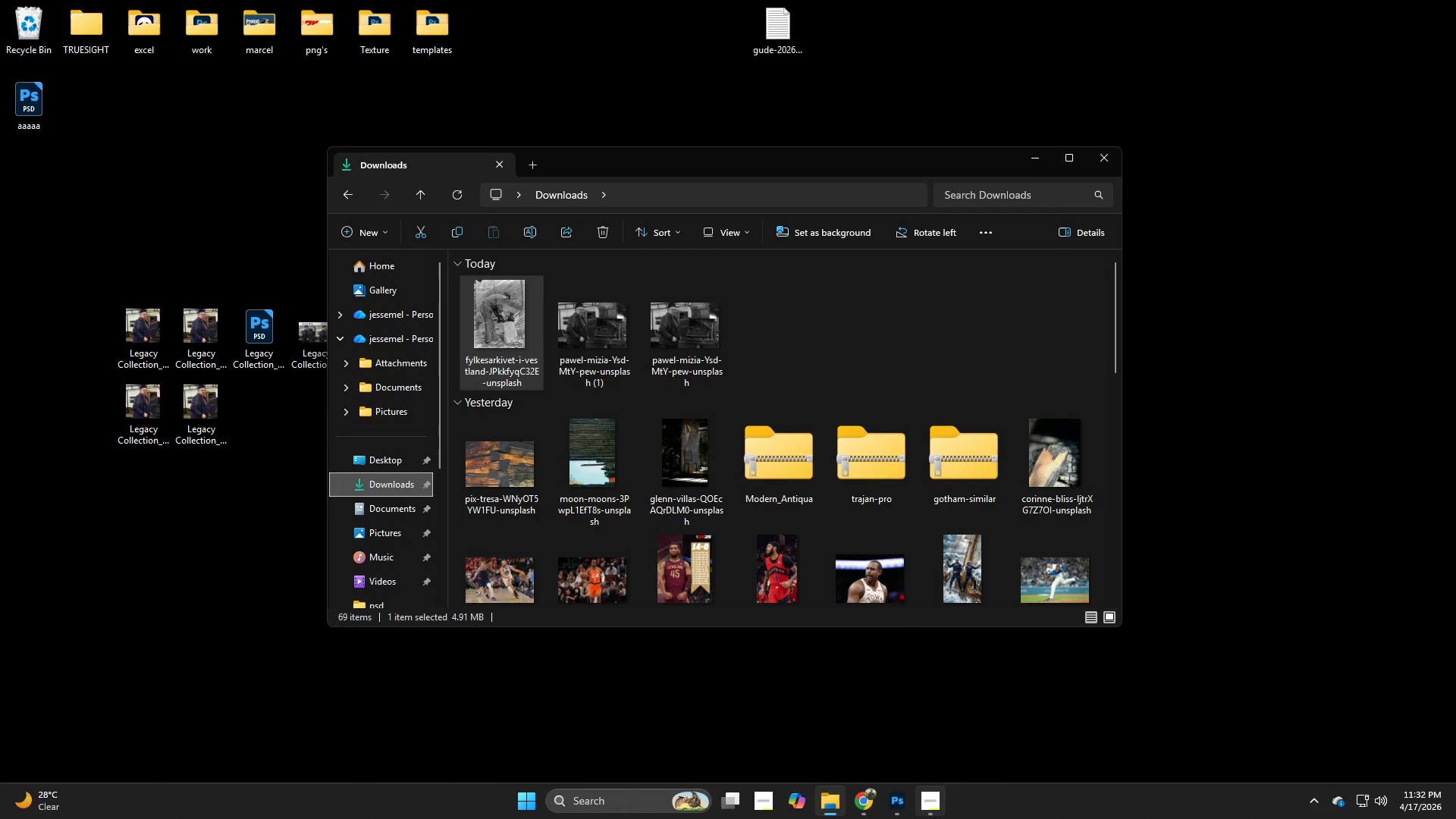 
left_click([902, 799])
 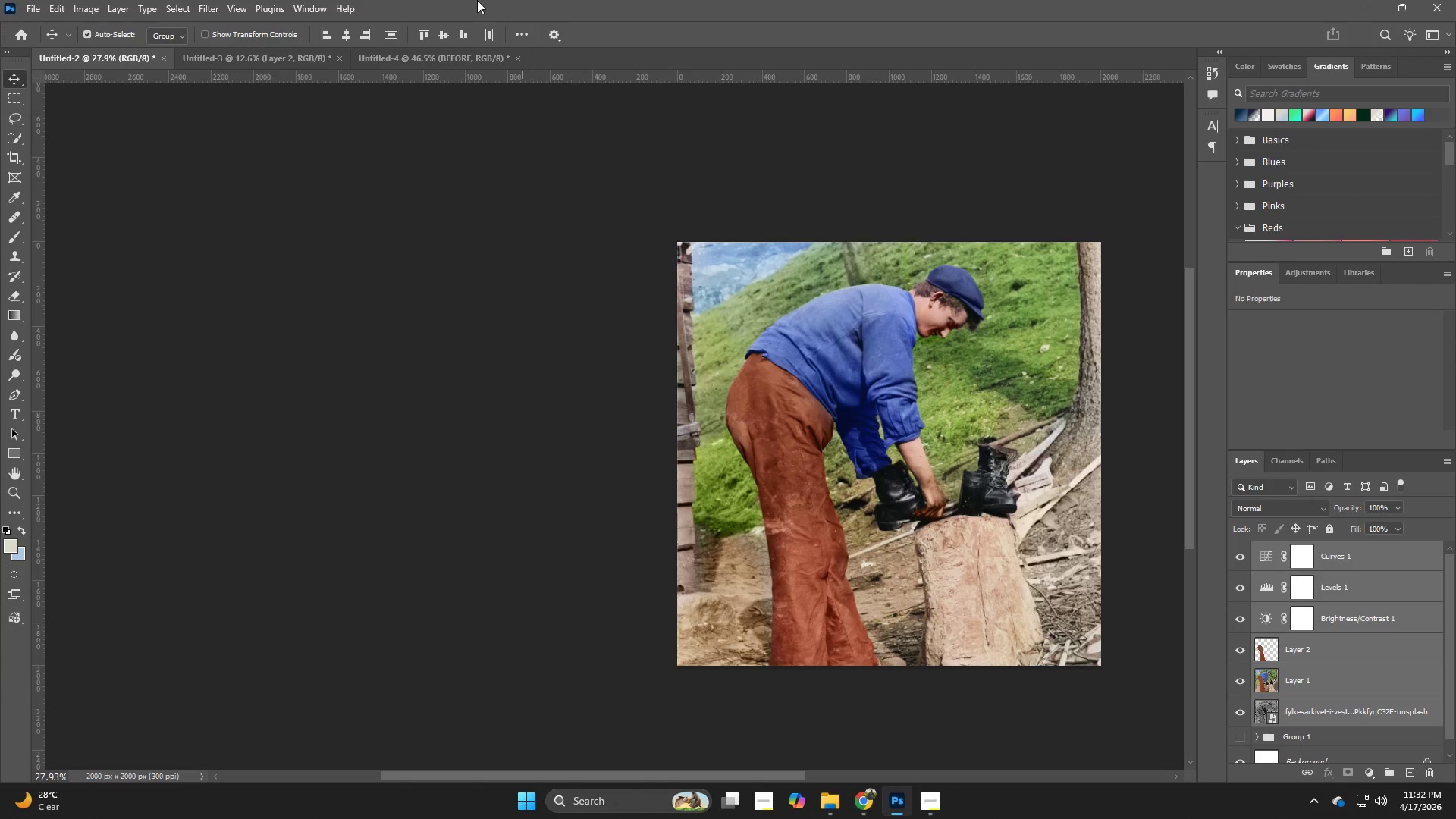 
left_click([394, 58])
 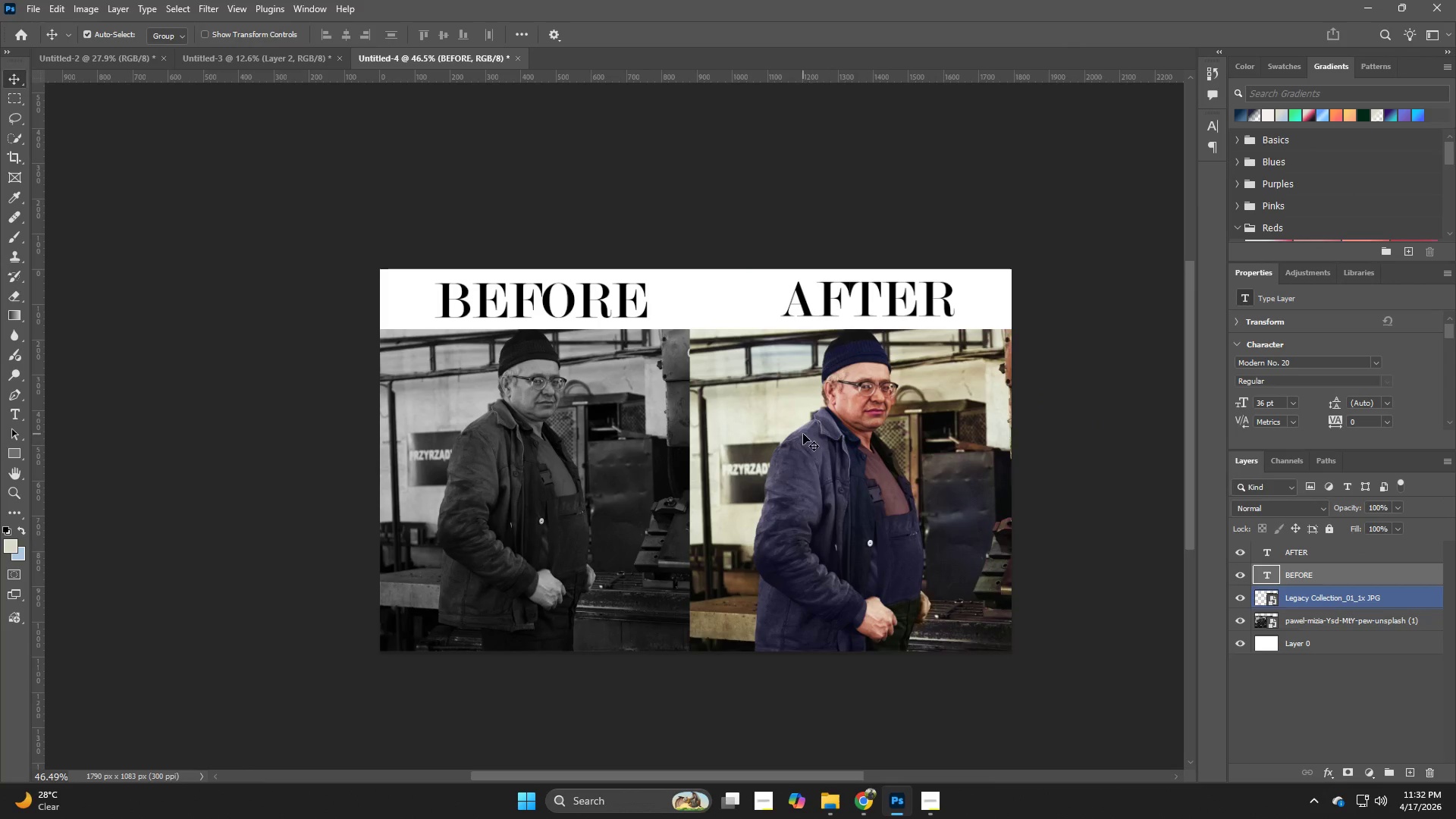 
left_click([544, 494])
 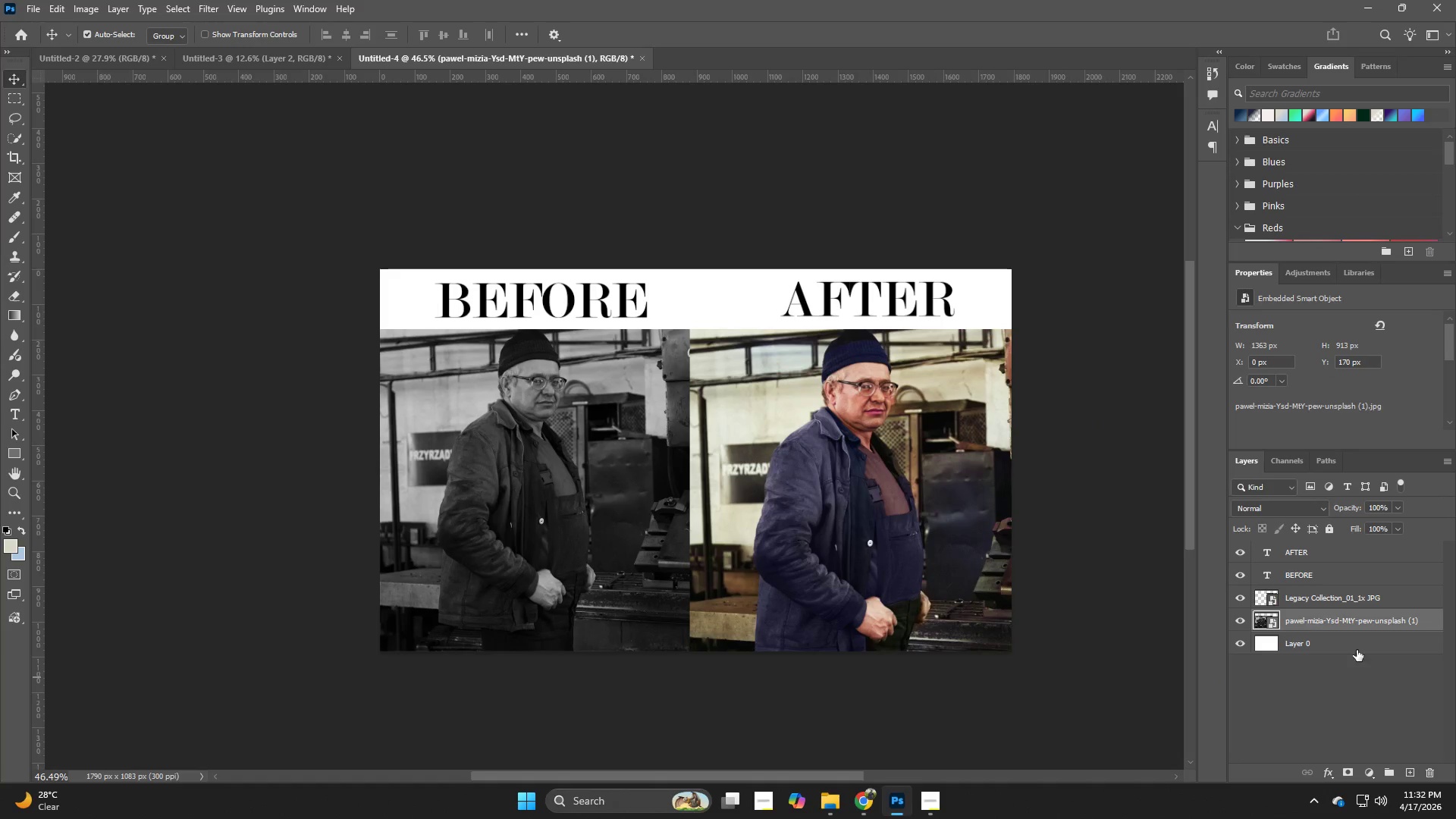 
key(Alt+Tab)
 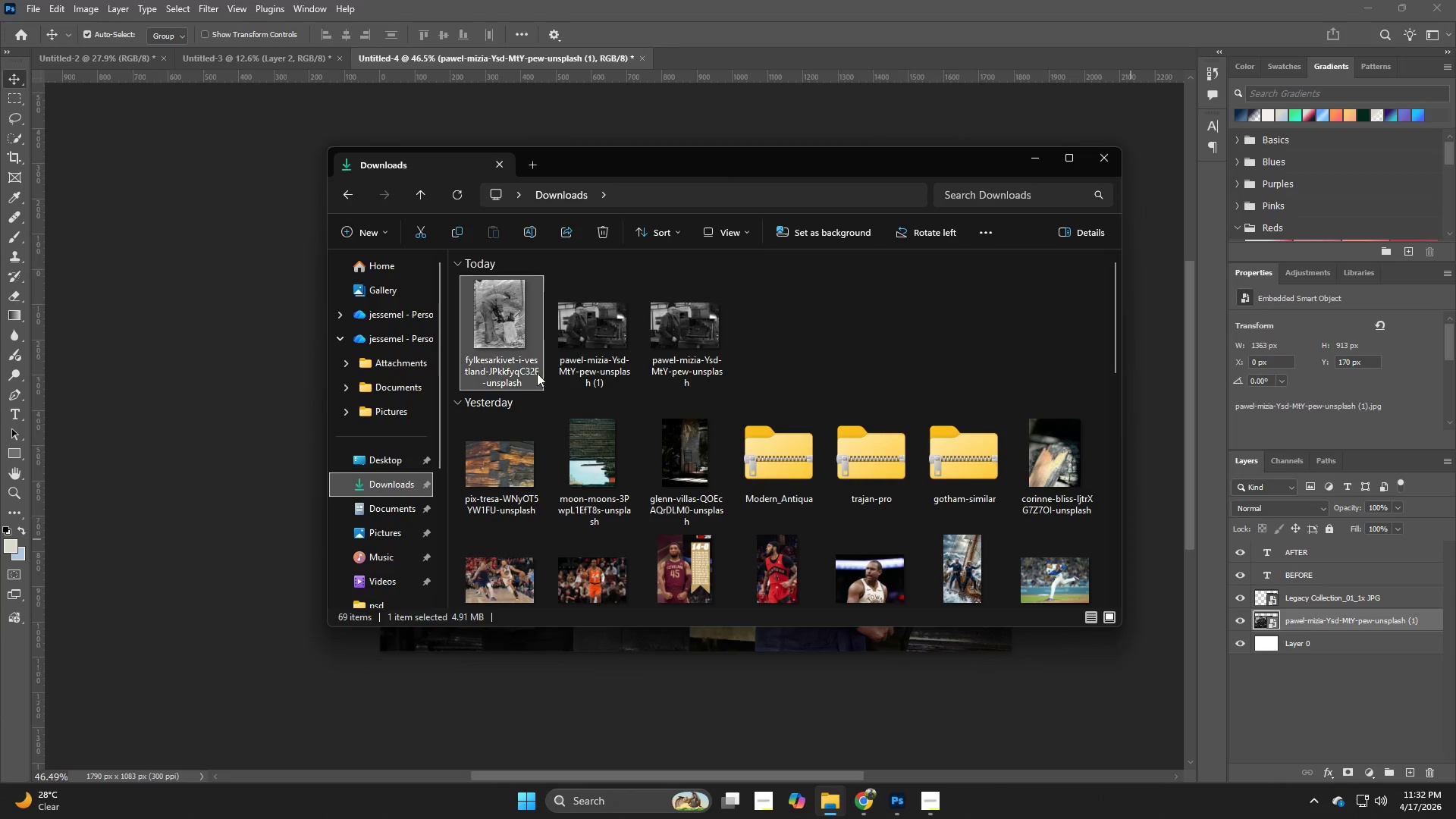 
left_click_drag(start_coordinate=[501, 321], to_coordinate=[112, 411])
 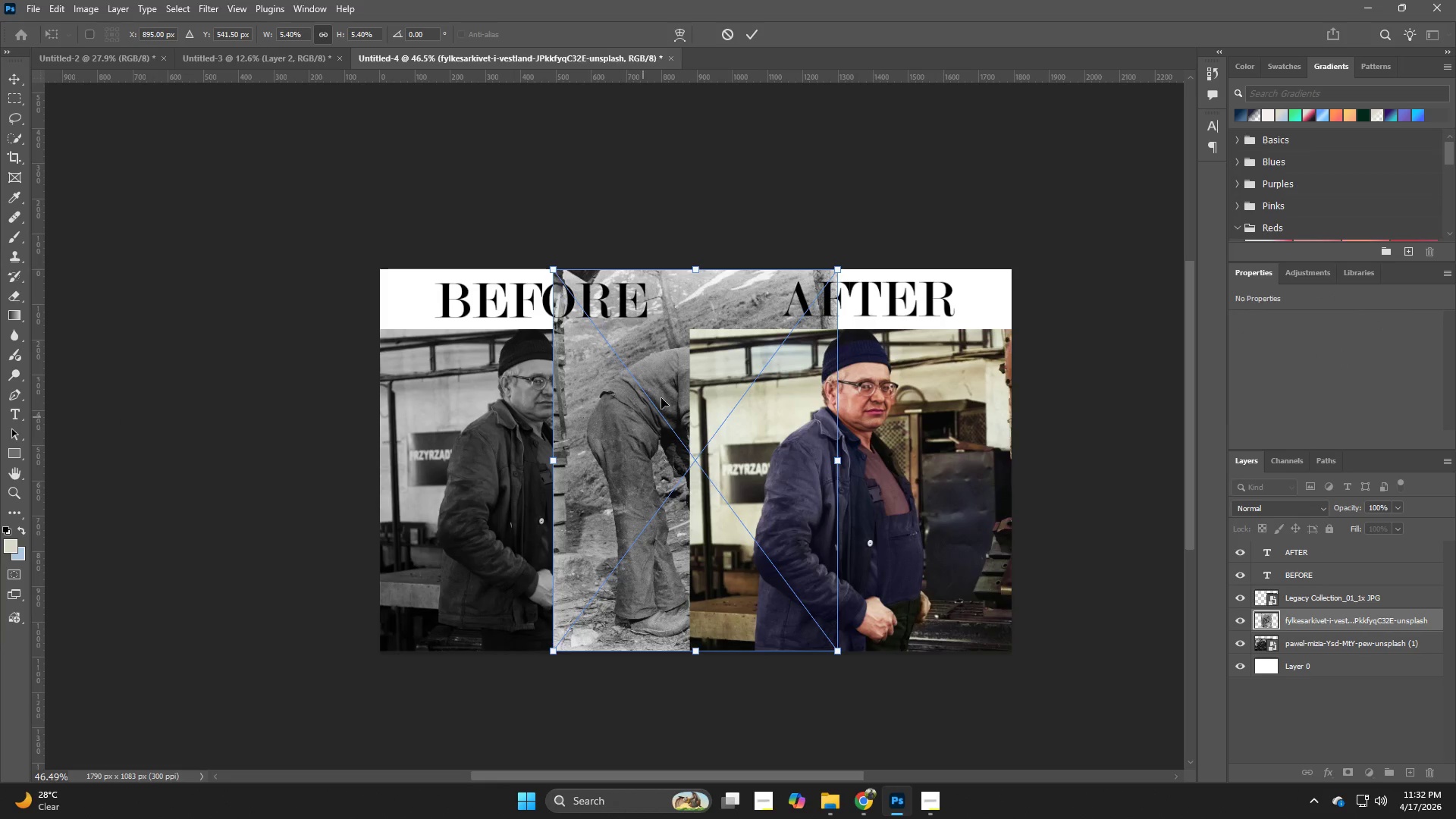 
left_click_drag(start_coordinate=[661, 431], to_coordinate=[487, 467])
 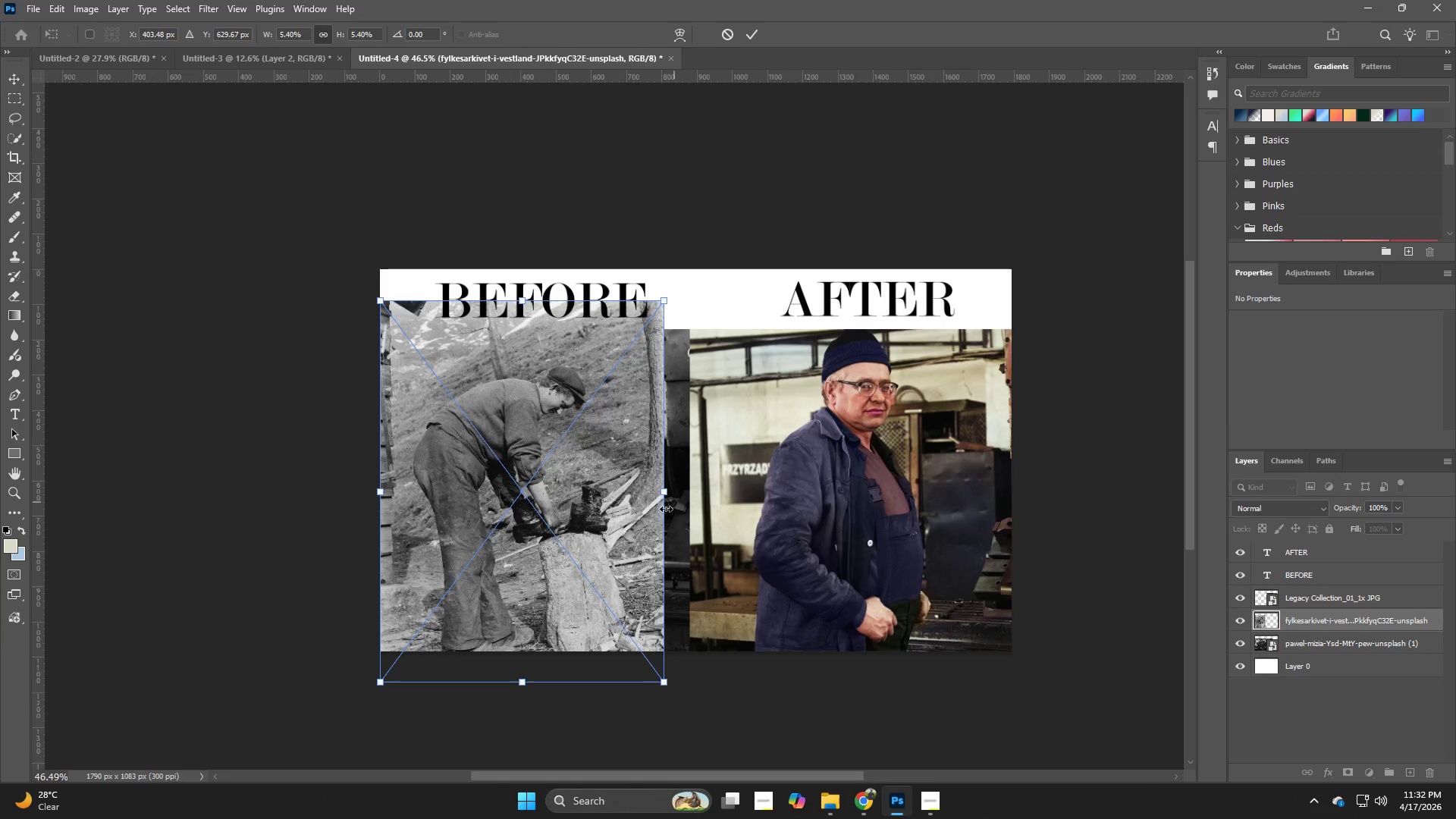 
left_click_drag(start_coordinate=[506, 563], to_coordinate=[518, 580])
 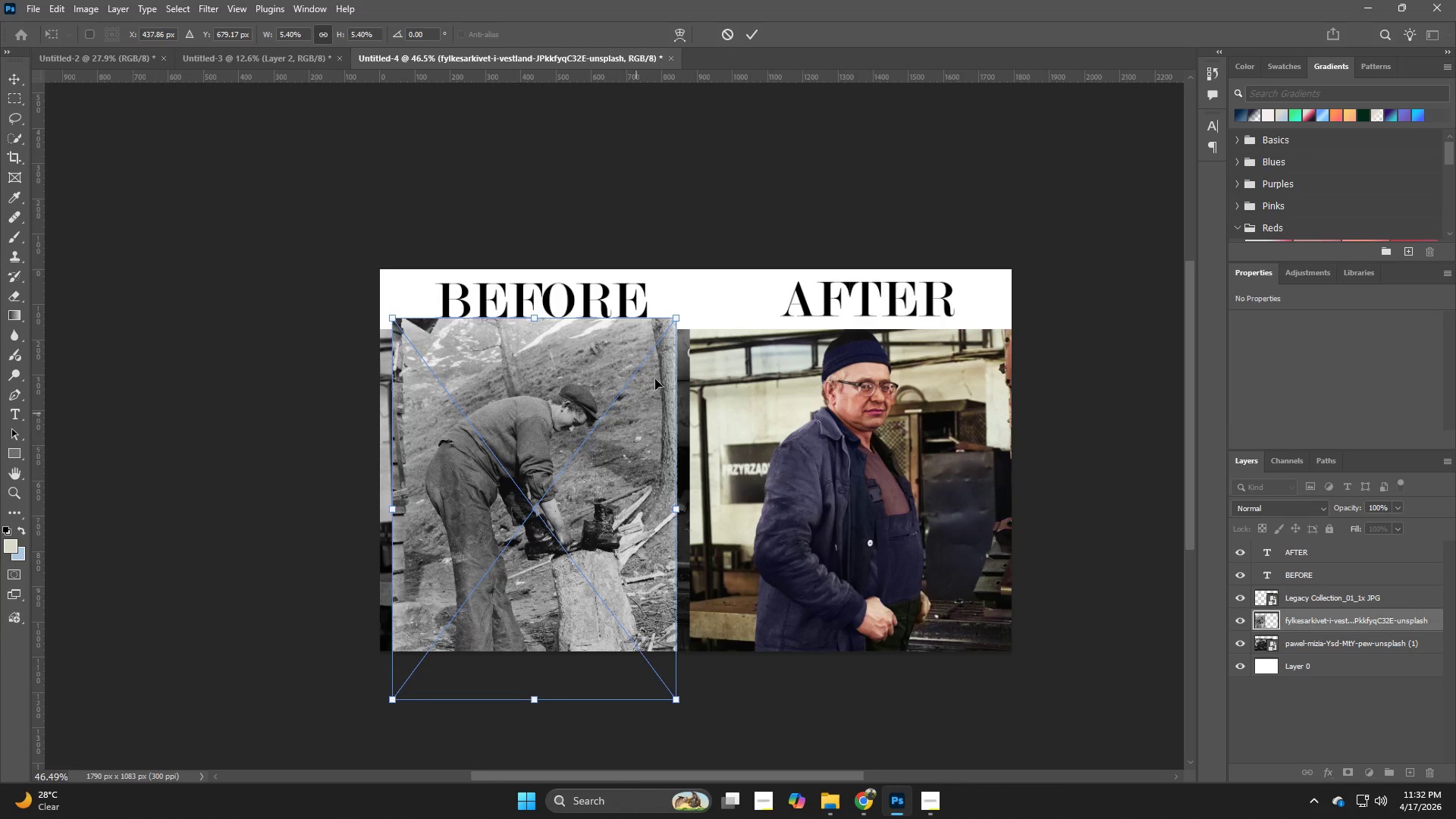 
hold_key(key=AltLeft, duration=3.08)
left_click_drag(start_coordinate=[676, 322], to_coordinate=[635, 366])
 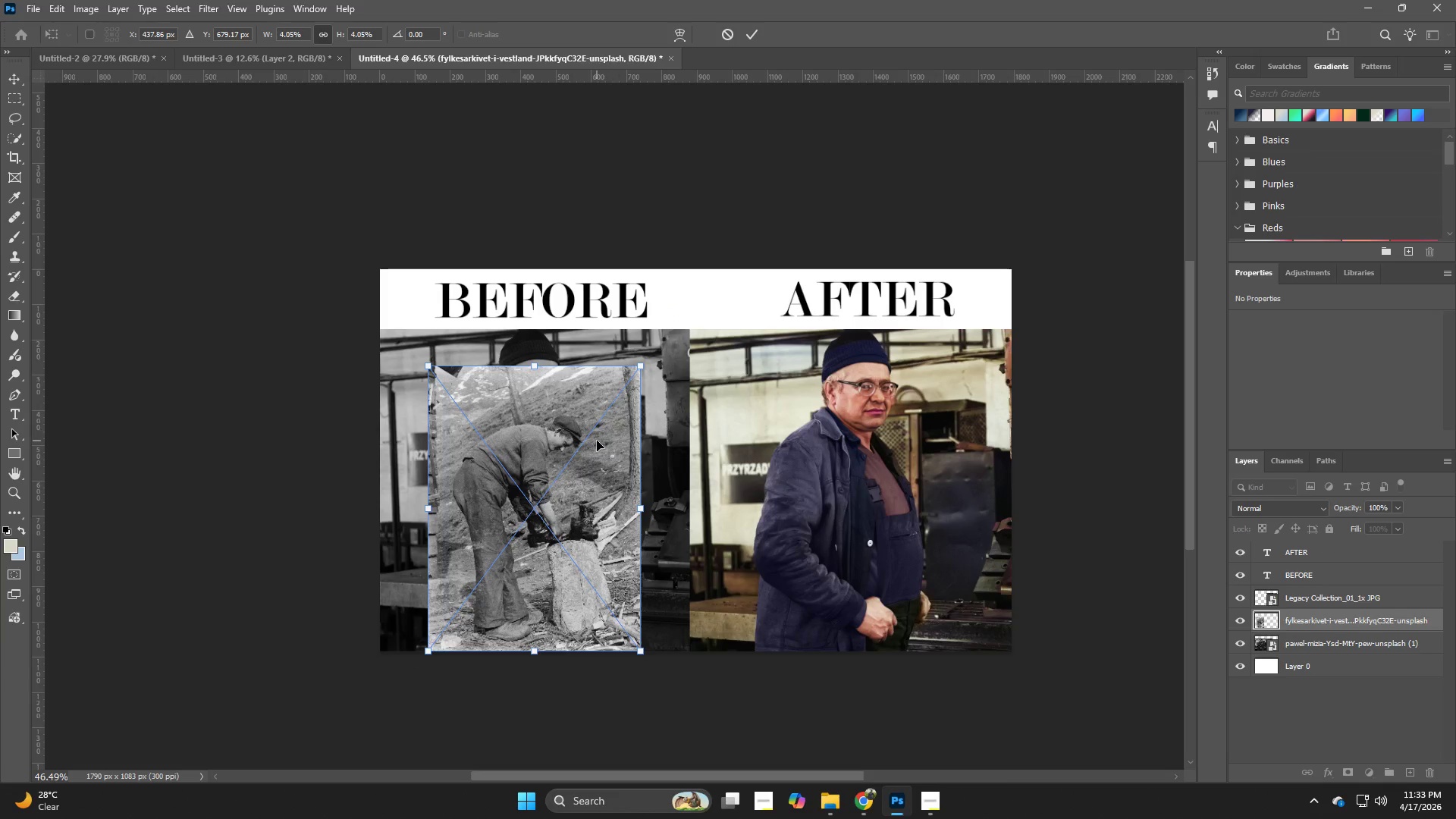 
left_click_drag(start_coordinate=[597, 441], to_coordinate=[595, 428])
 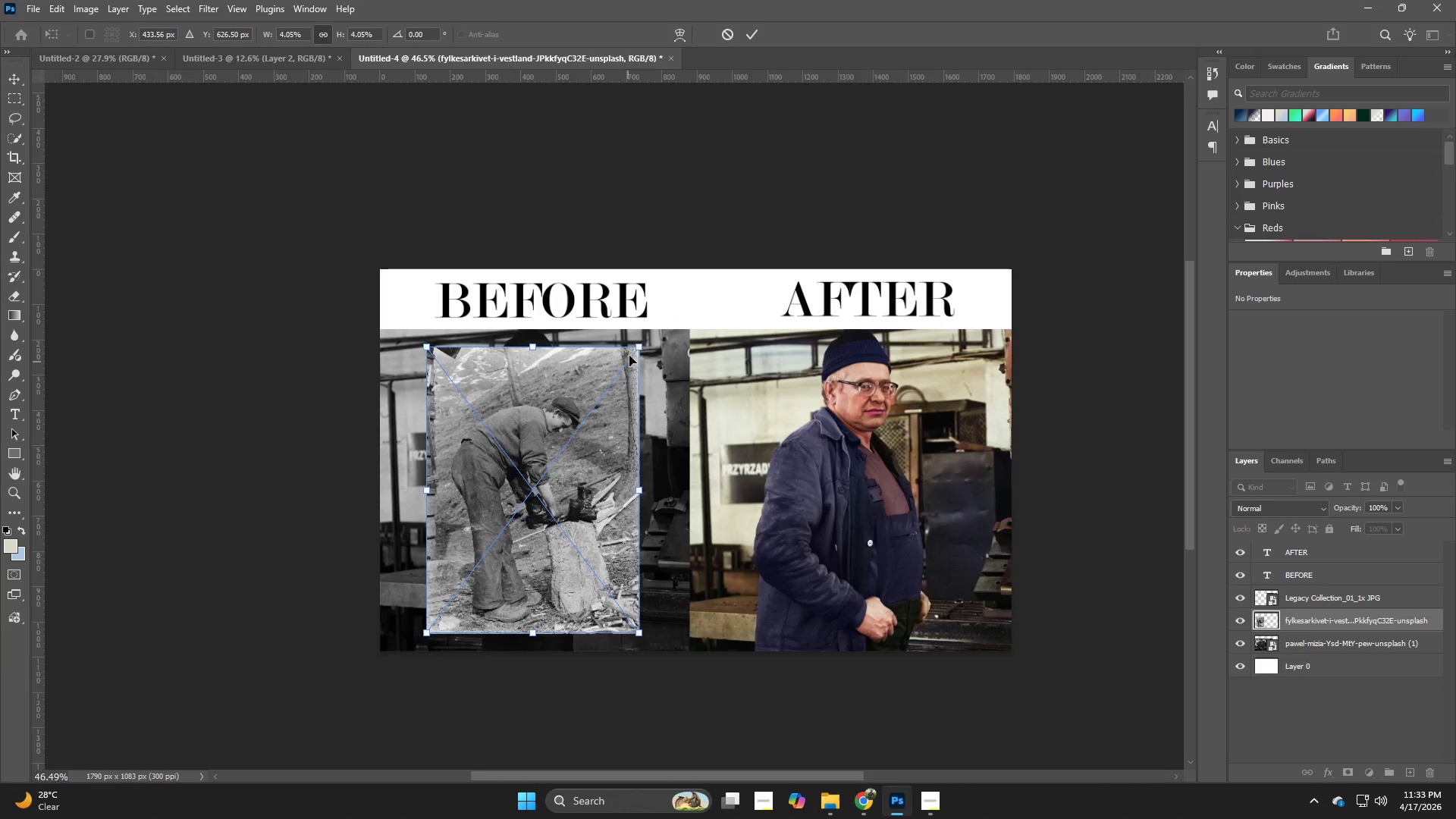 
hold_key(key=AltLeft, duration=1.78)
left_click_drag(start_coordinate=[635, 344], to_coordinate=[663, 332])
 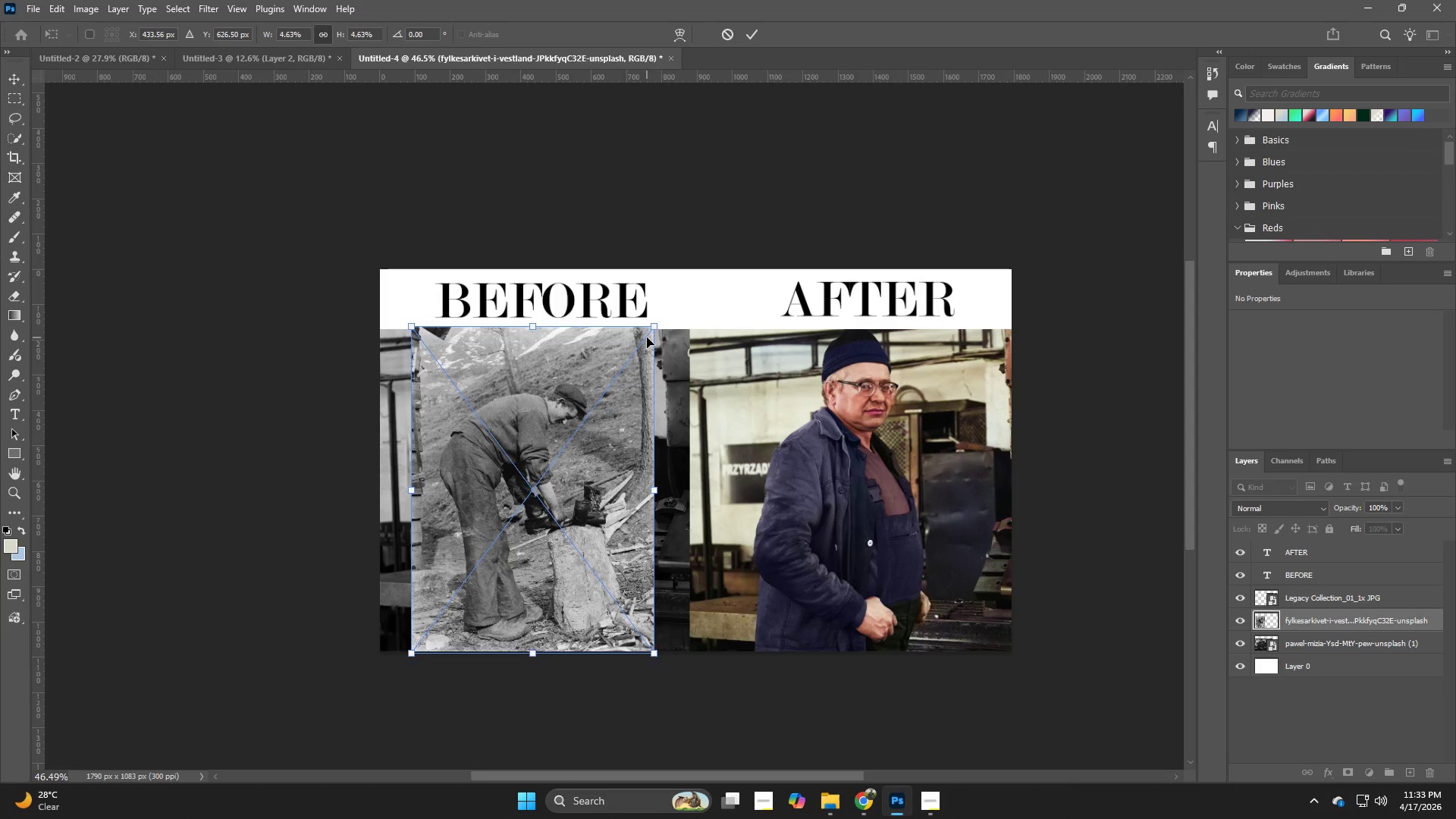 
key(NumpadEnter)
 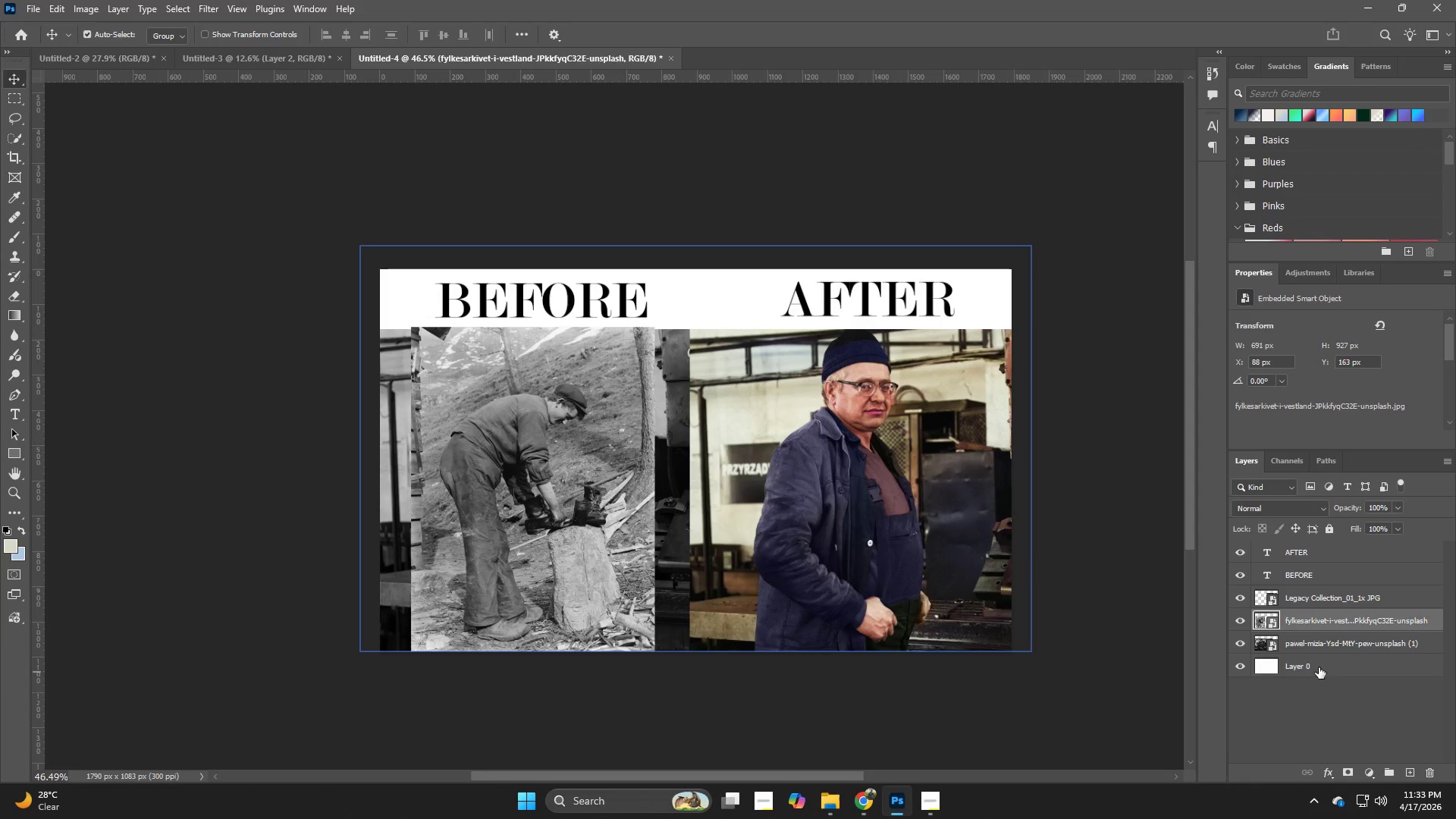 
left_click([1323, 643])
 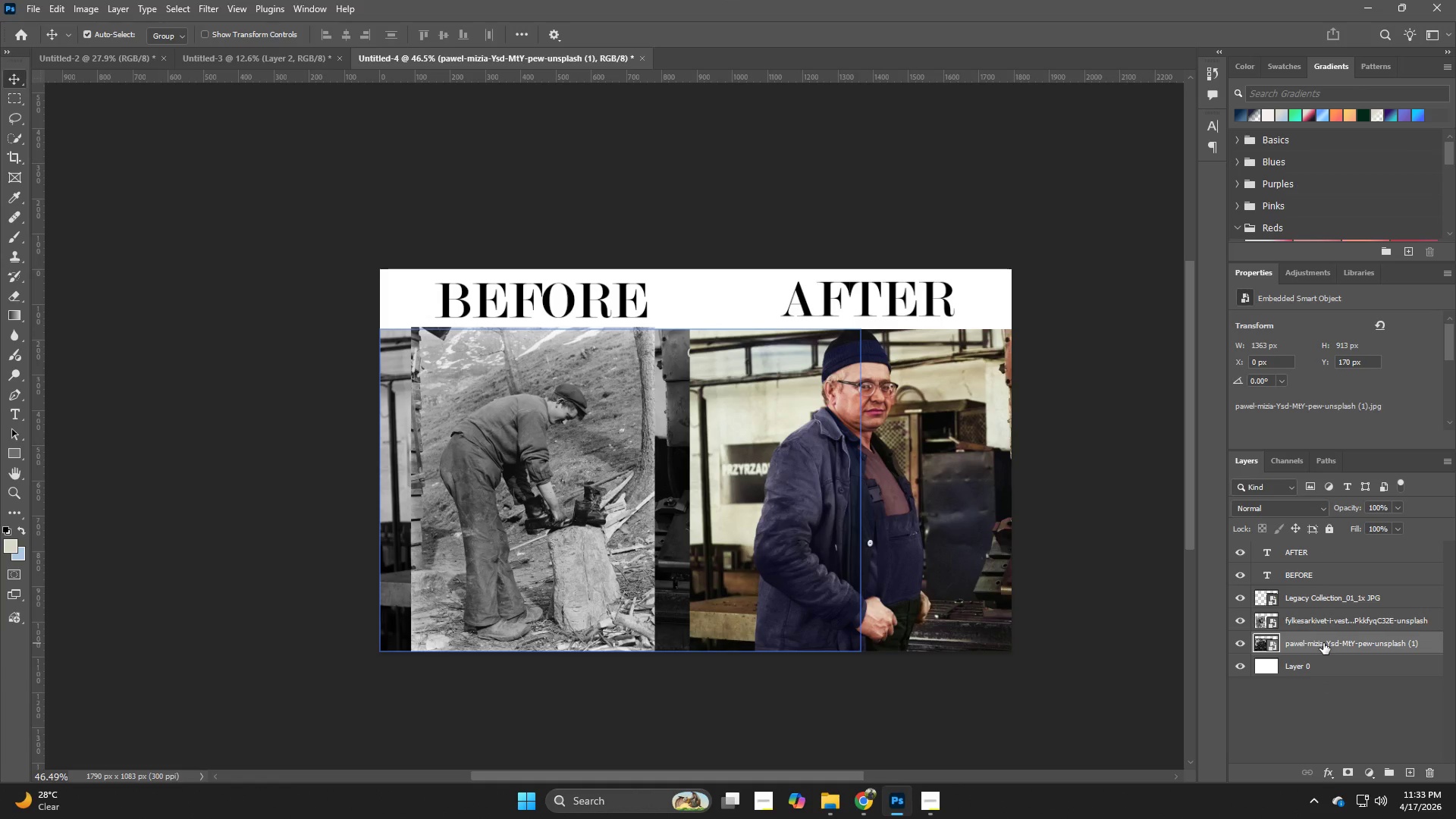 
key(Backspace)
 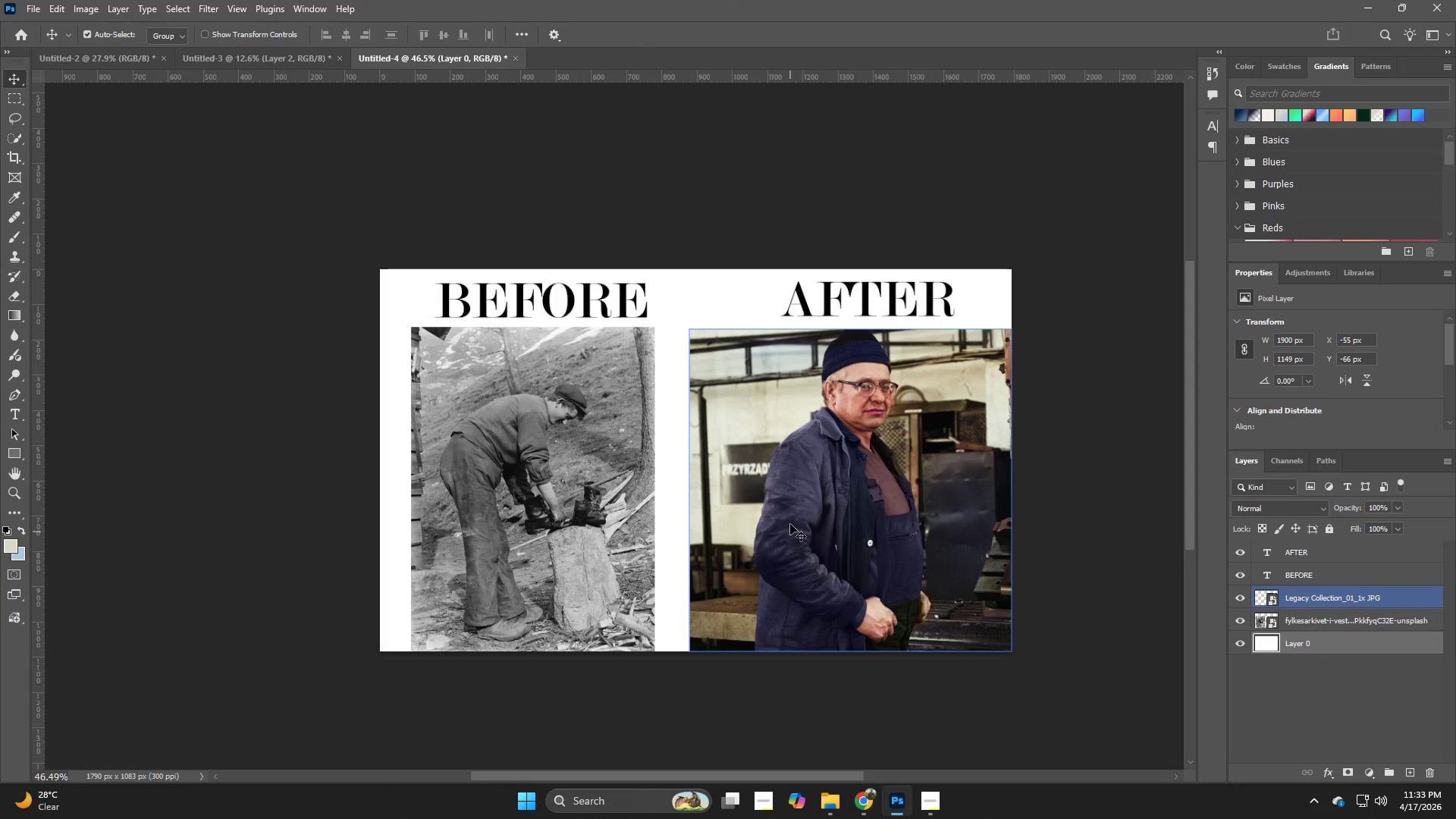 
key(V)
 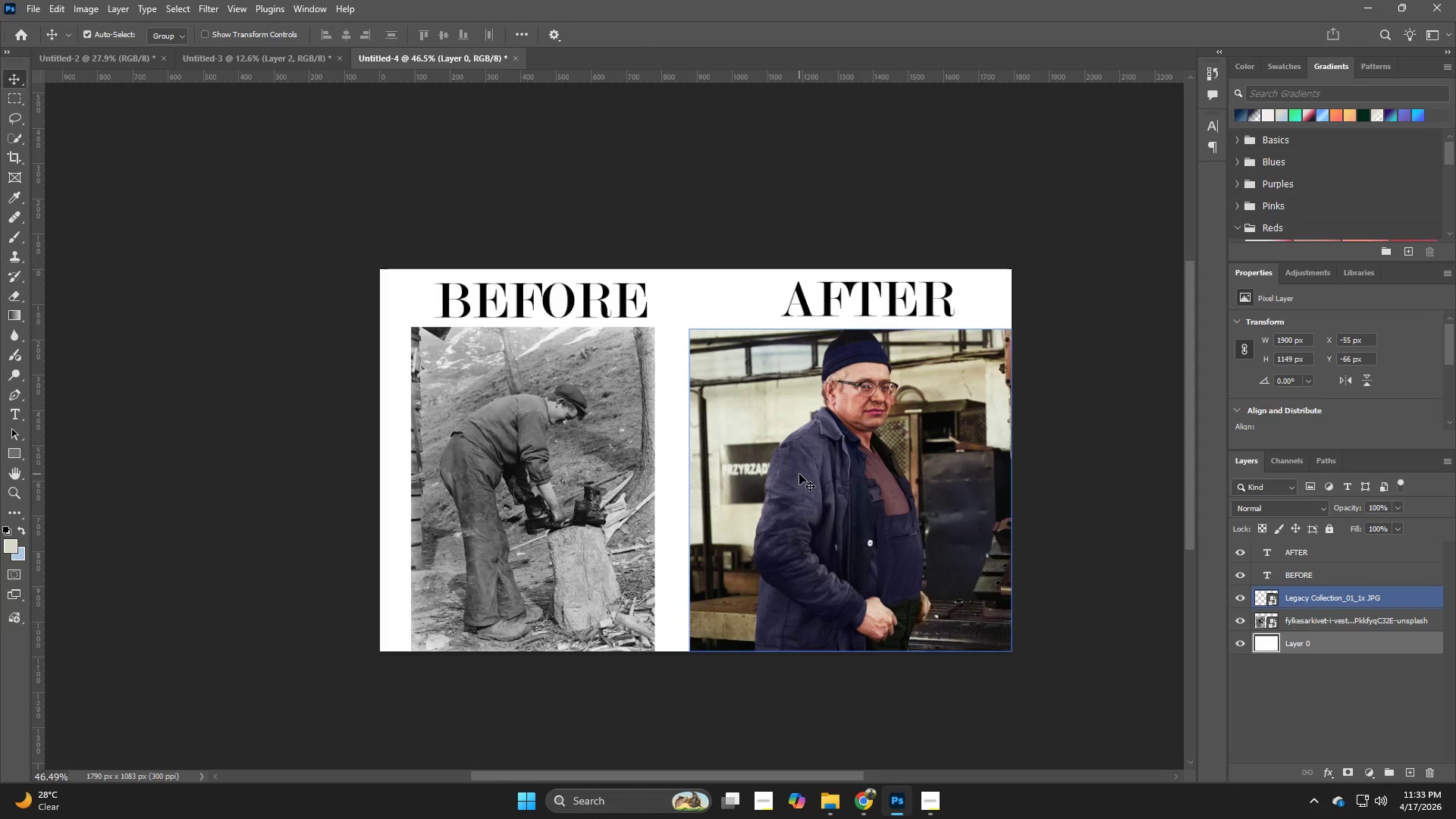 
left_click([799, 474])
 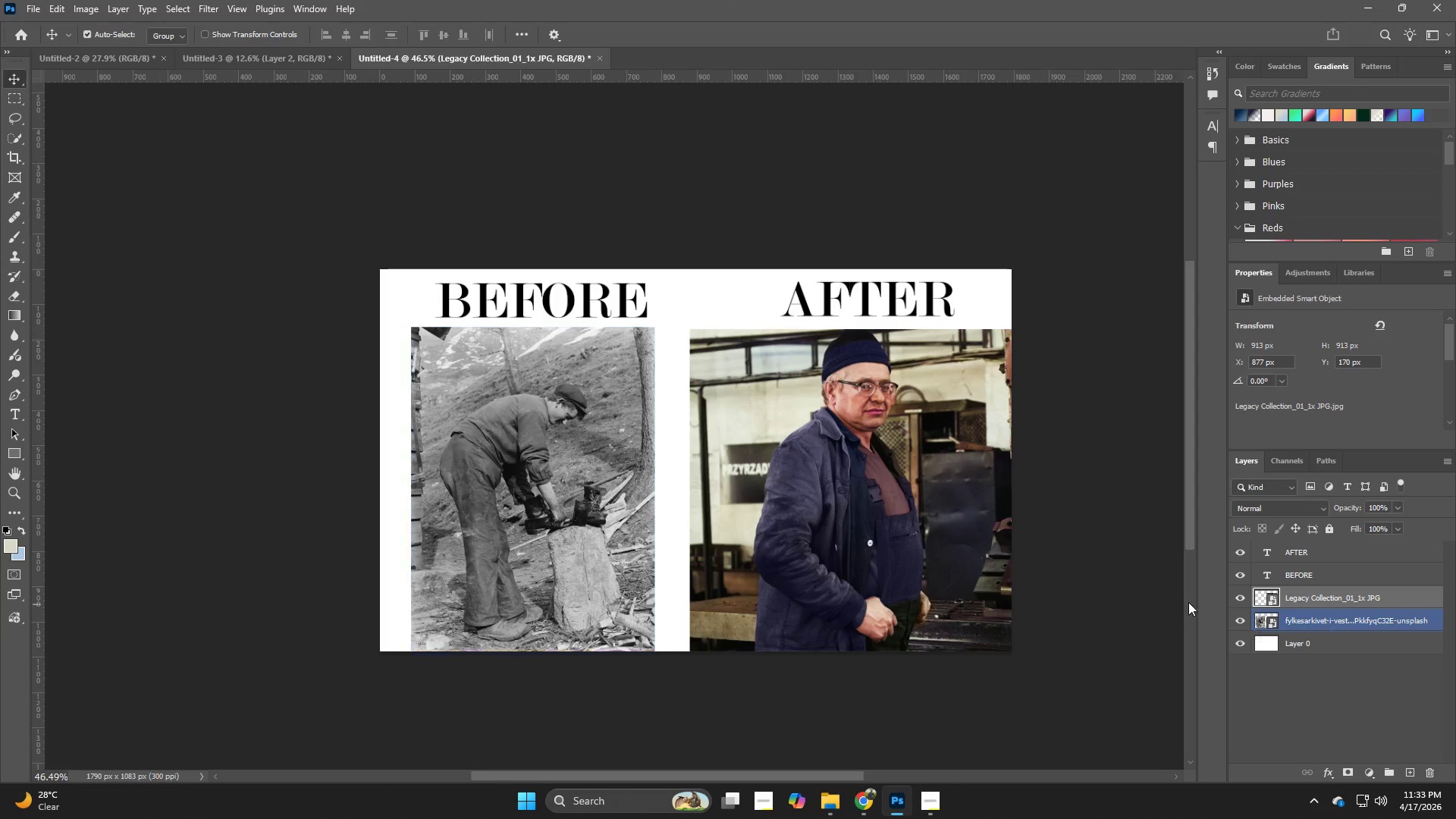 
key(Alt+Tab)
 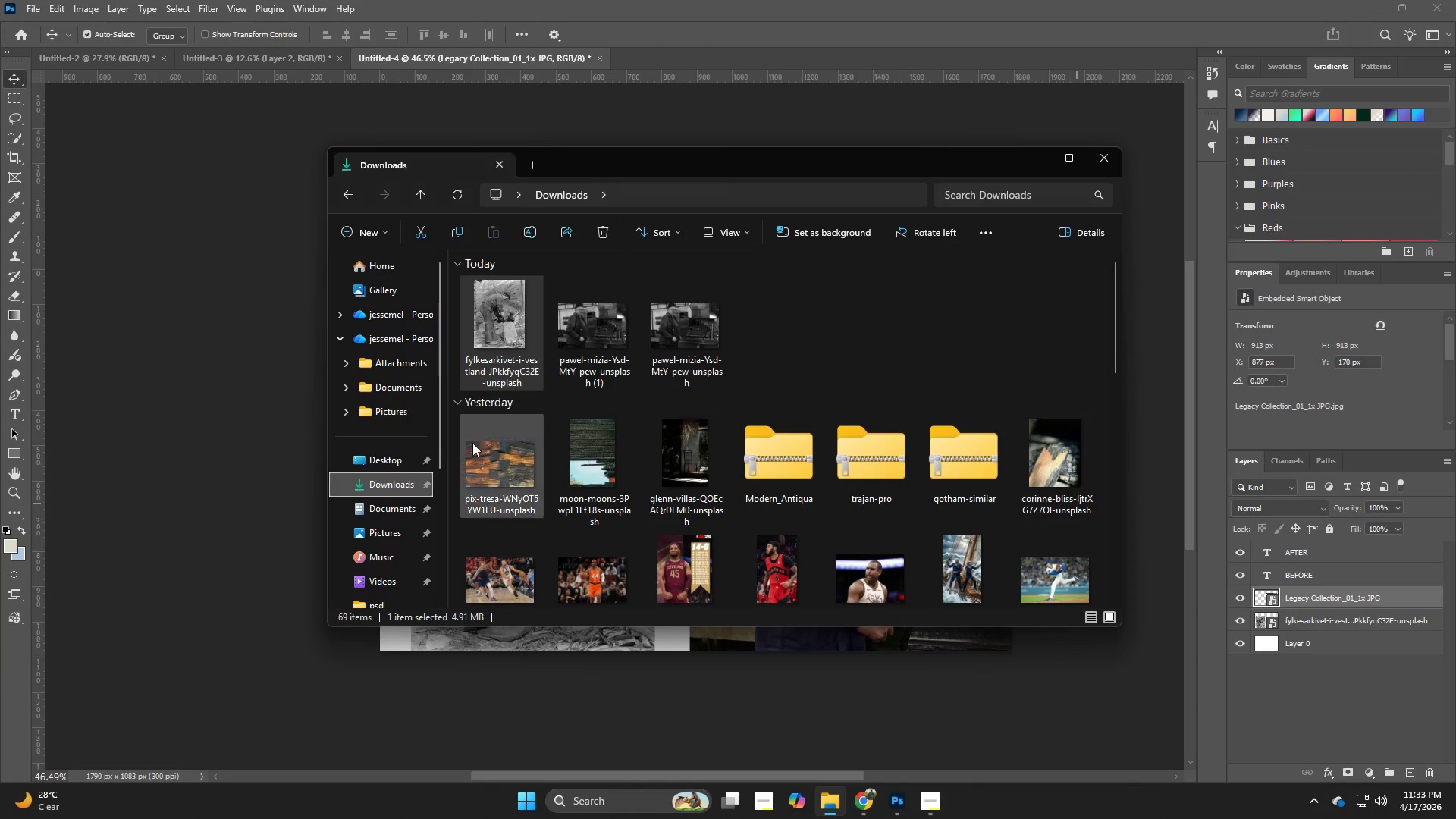 
left_click([394, 468])
 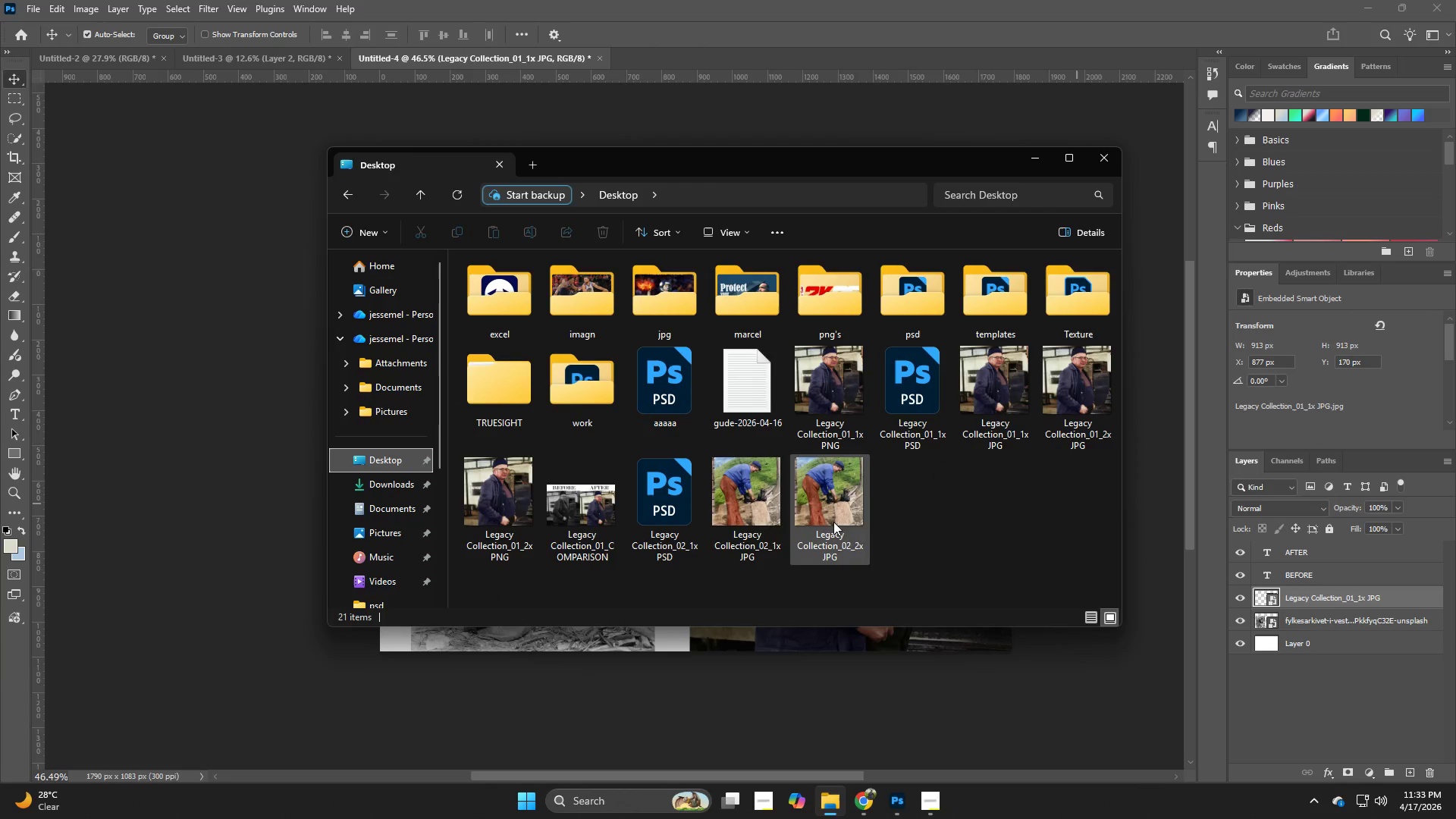 
left_click([763, 510])
 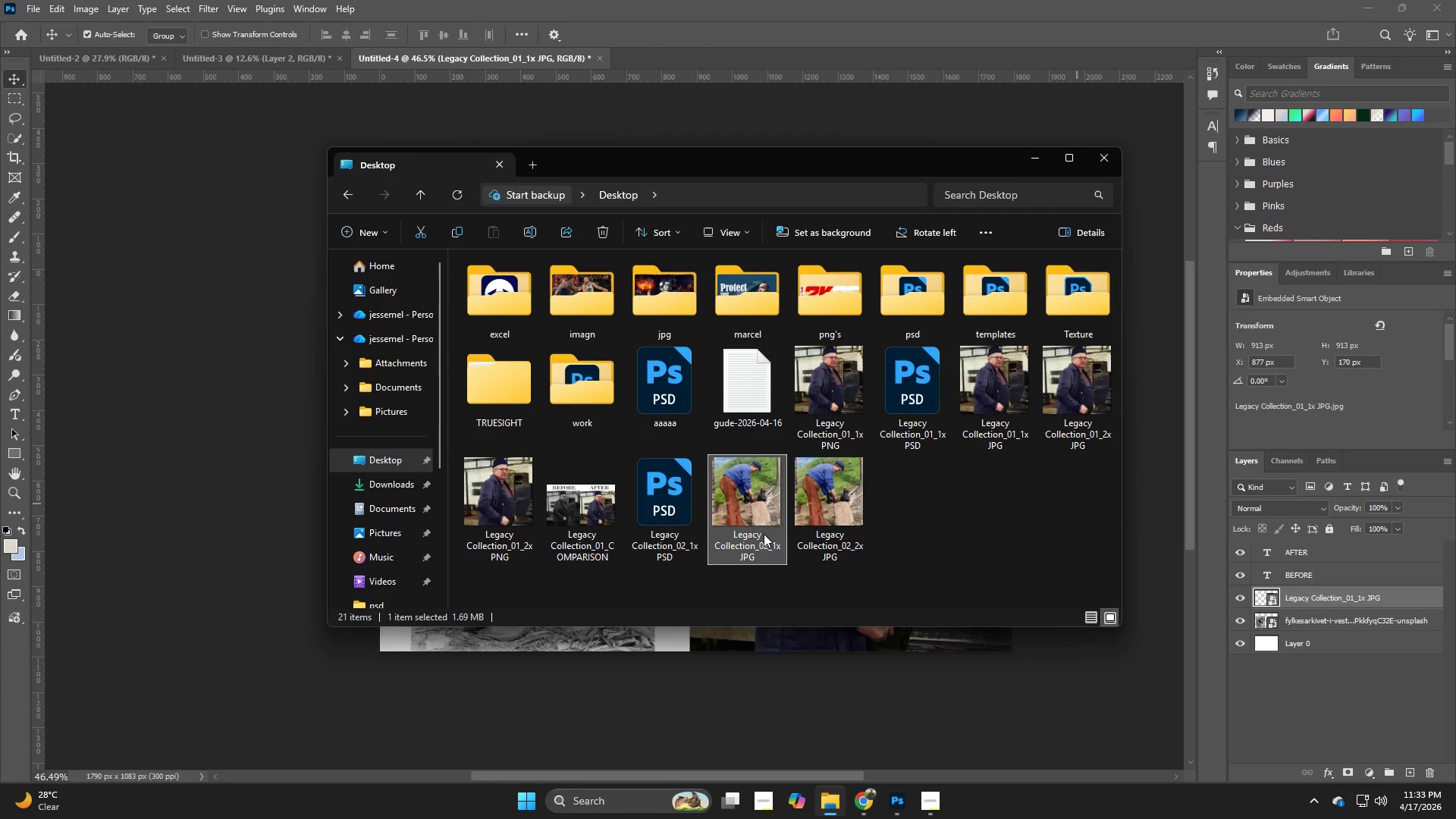 
left_click_drag(start_coordinate=[758, 513], to_coordinate=[123, 503])
 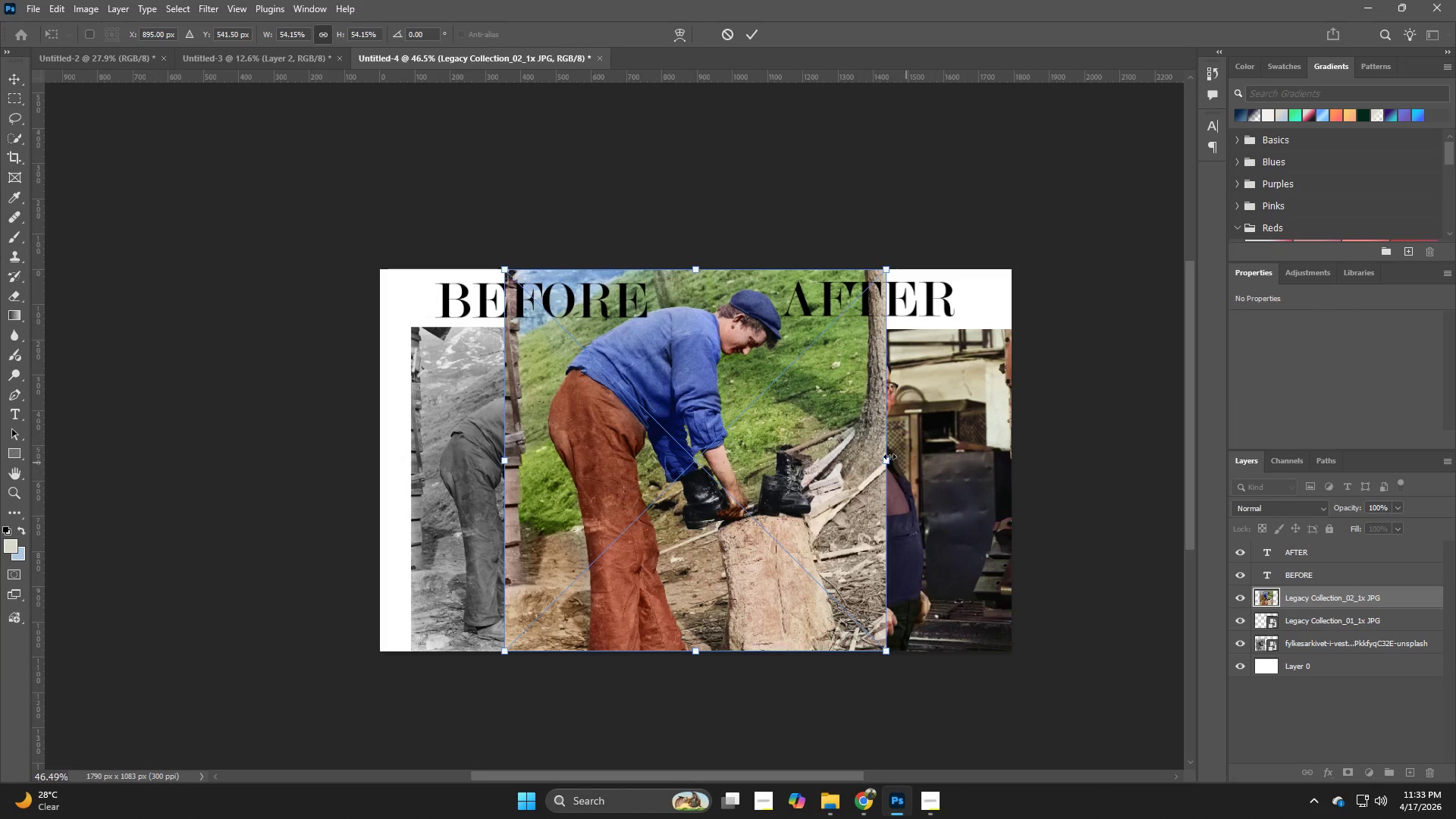 
left_click_drag(start_coordinate=[744, 424], to_coordinate=[927, 485])
 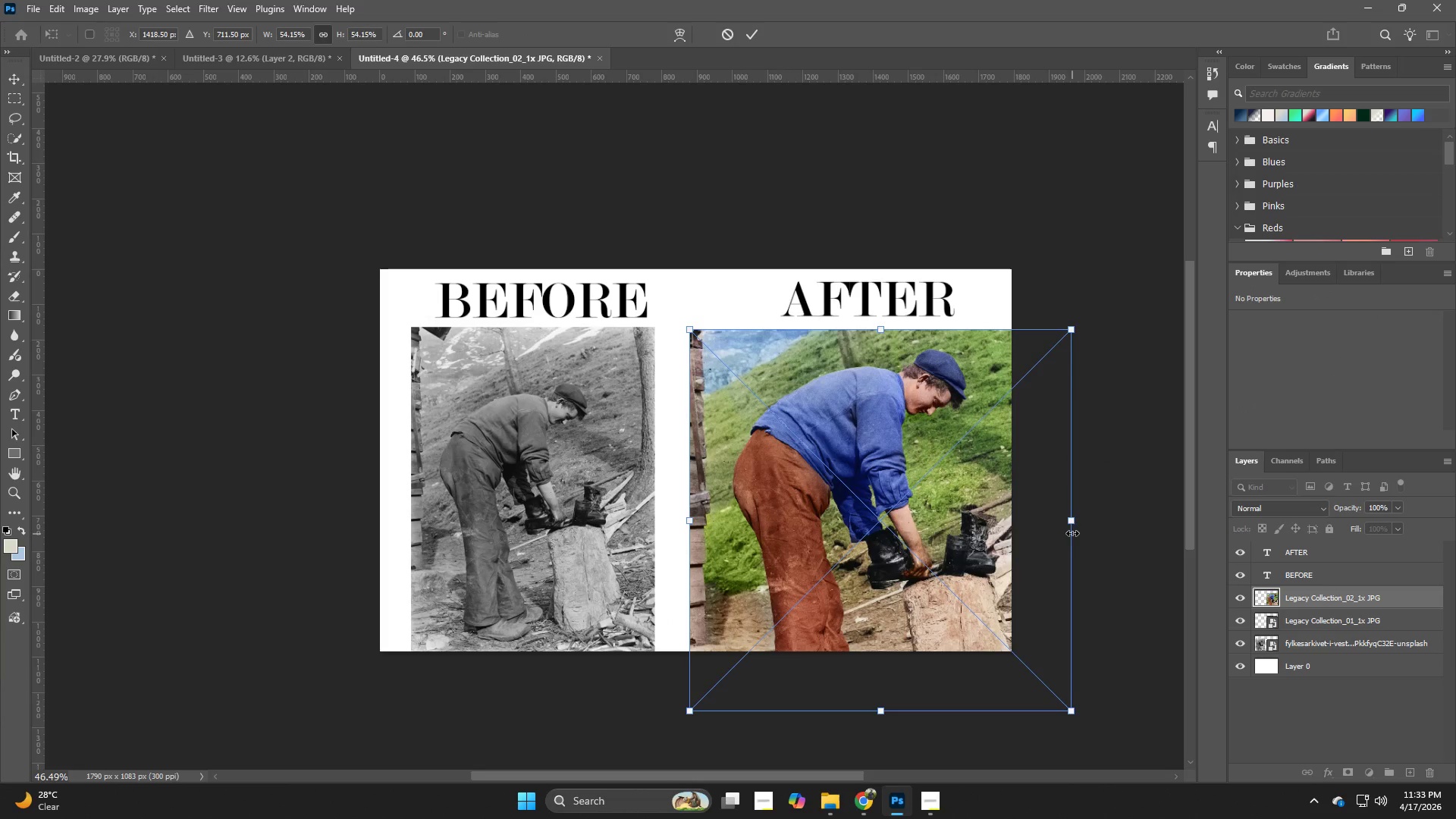 
left_click_drag(start_coordinate=[1075, 524], to_coordinate=[1016, 539])
 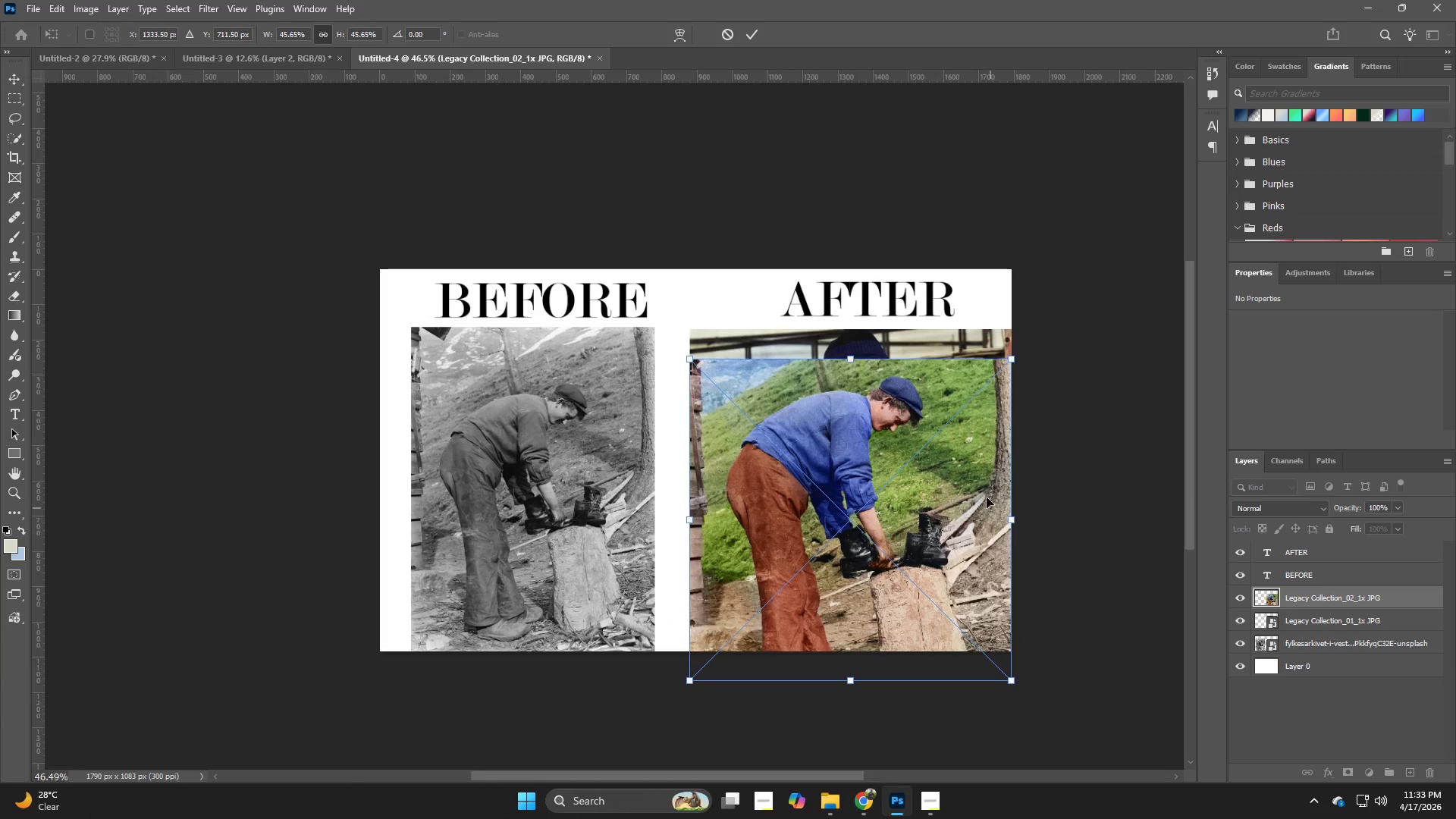 
left_click_drag(start_coordinate=[987, 497], to_coordinate=[989, 466])
 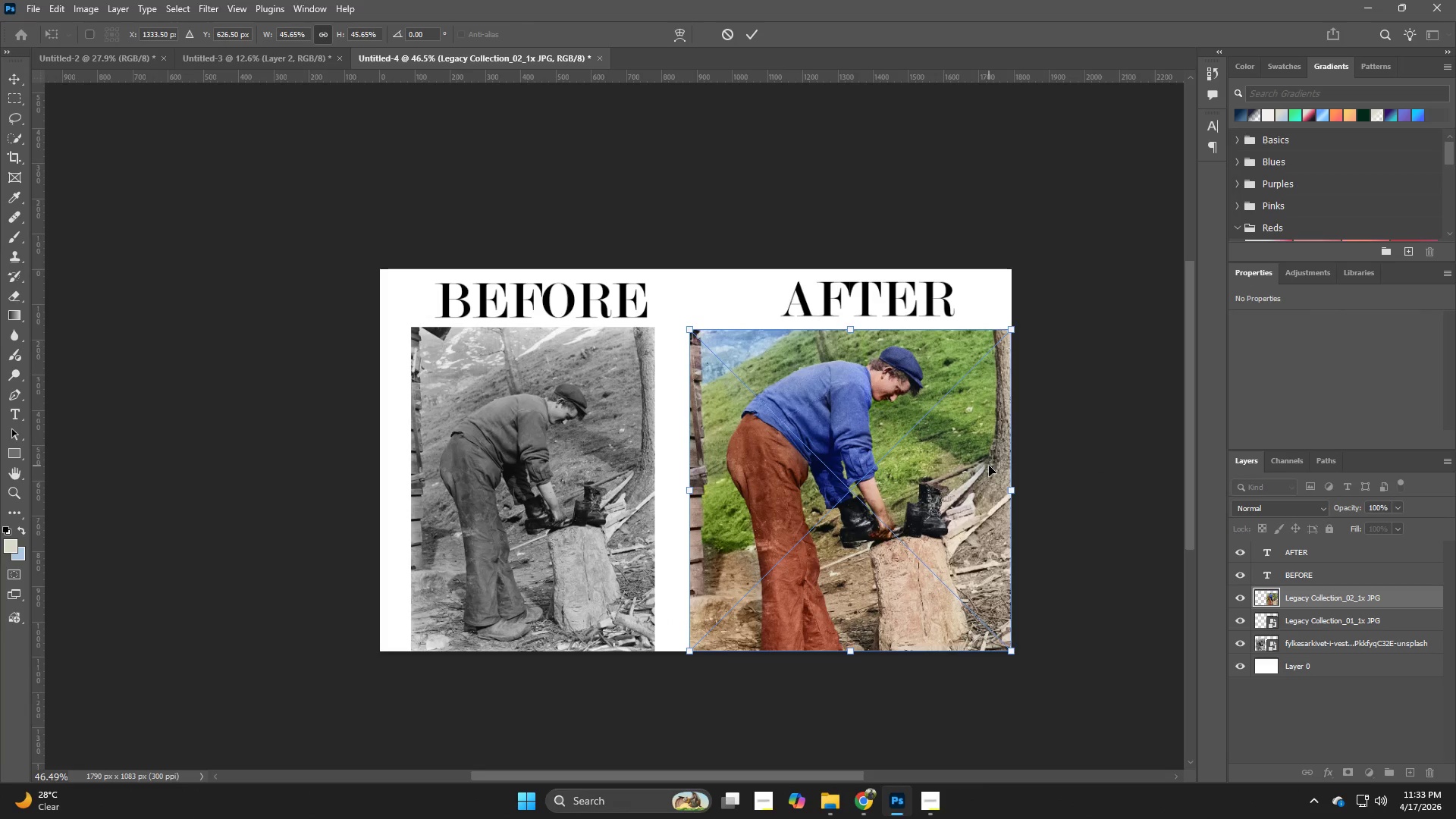 
key(NumpadEnter)
 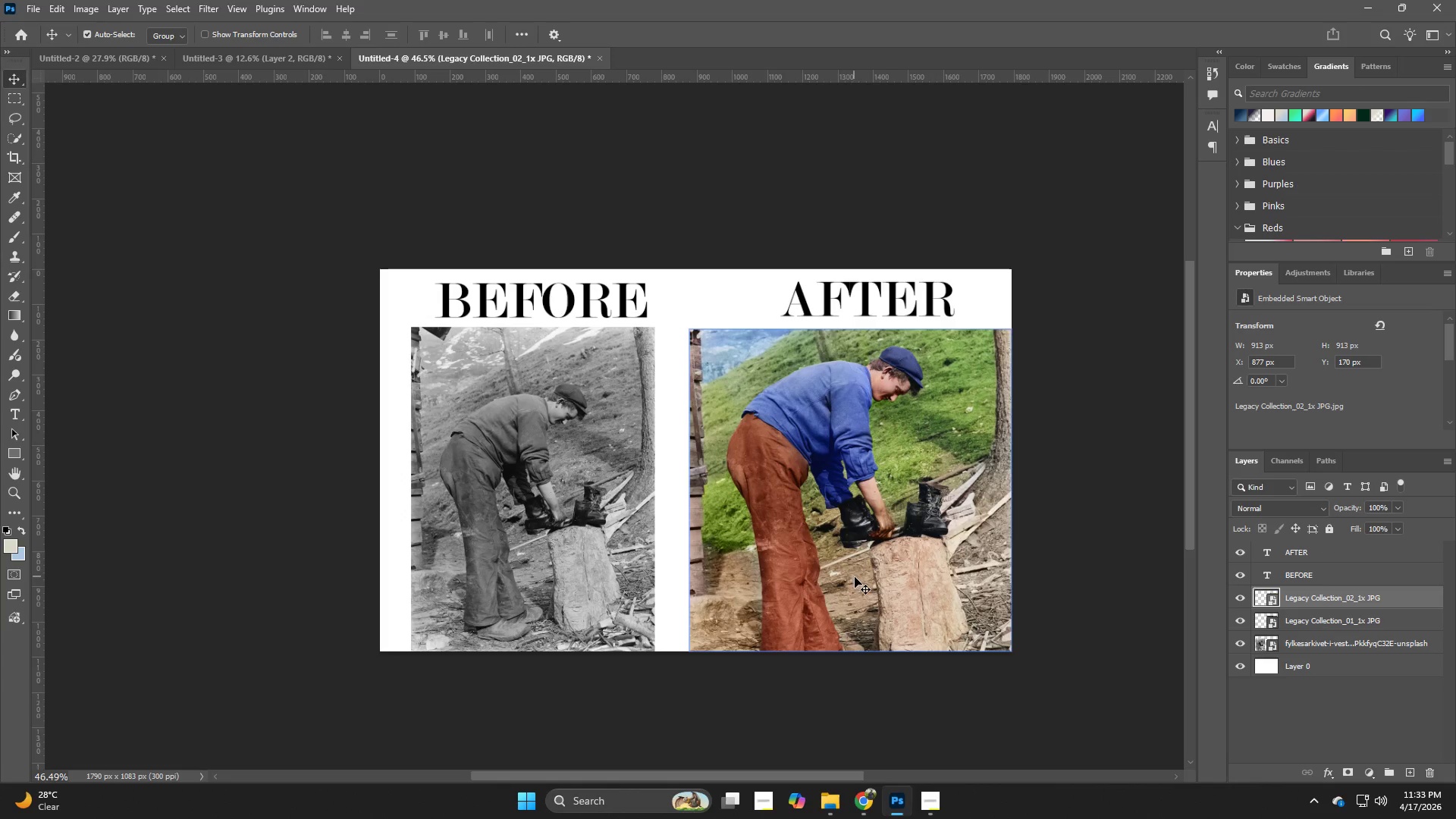 
wait(8.84)
 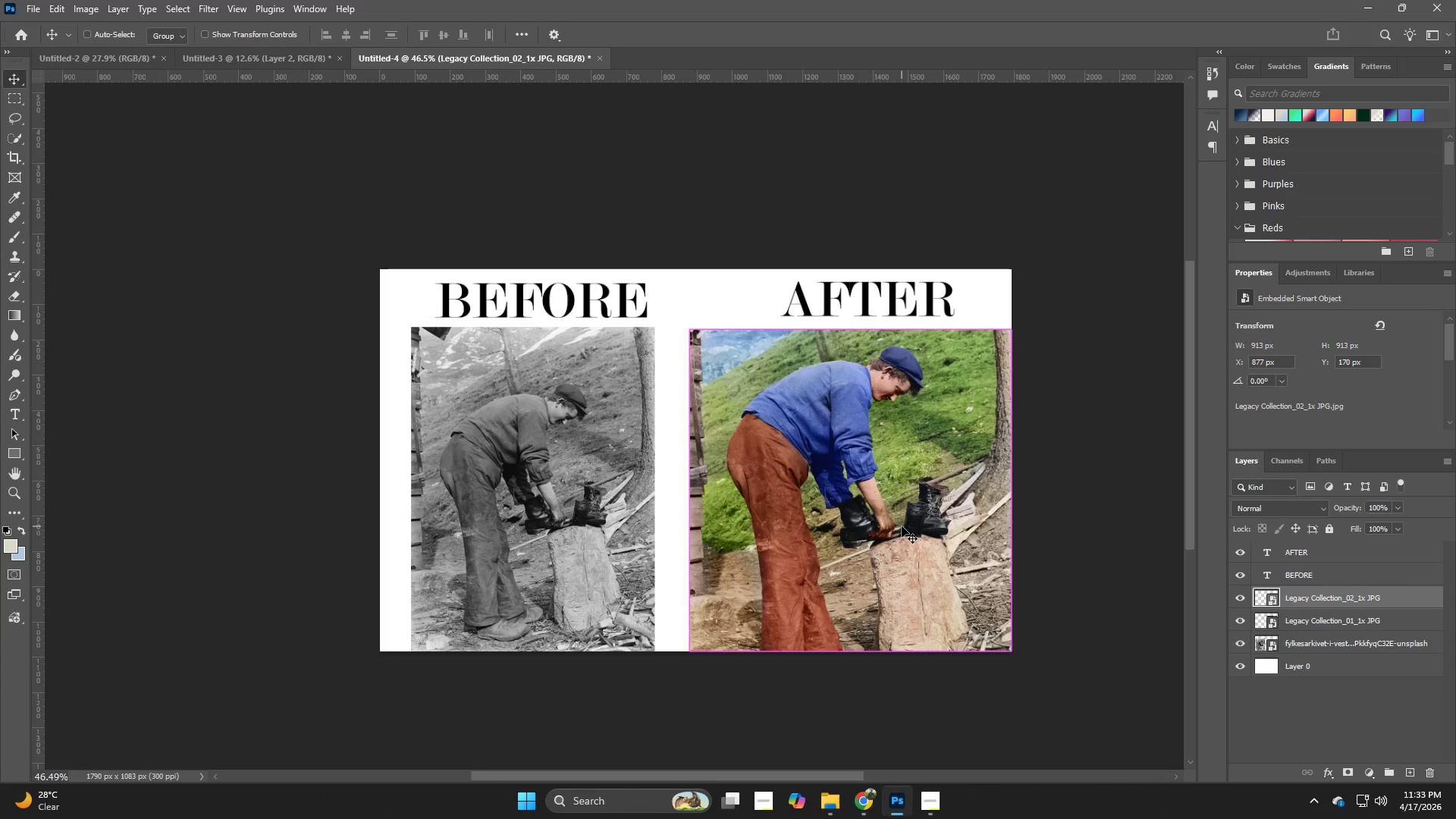 
key(Alt+Control+Shift+W)
 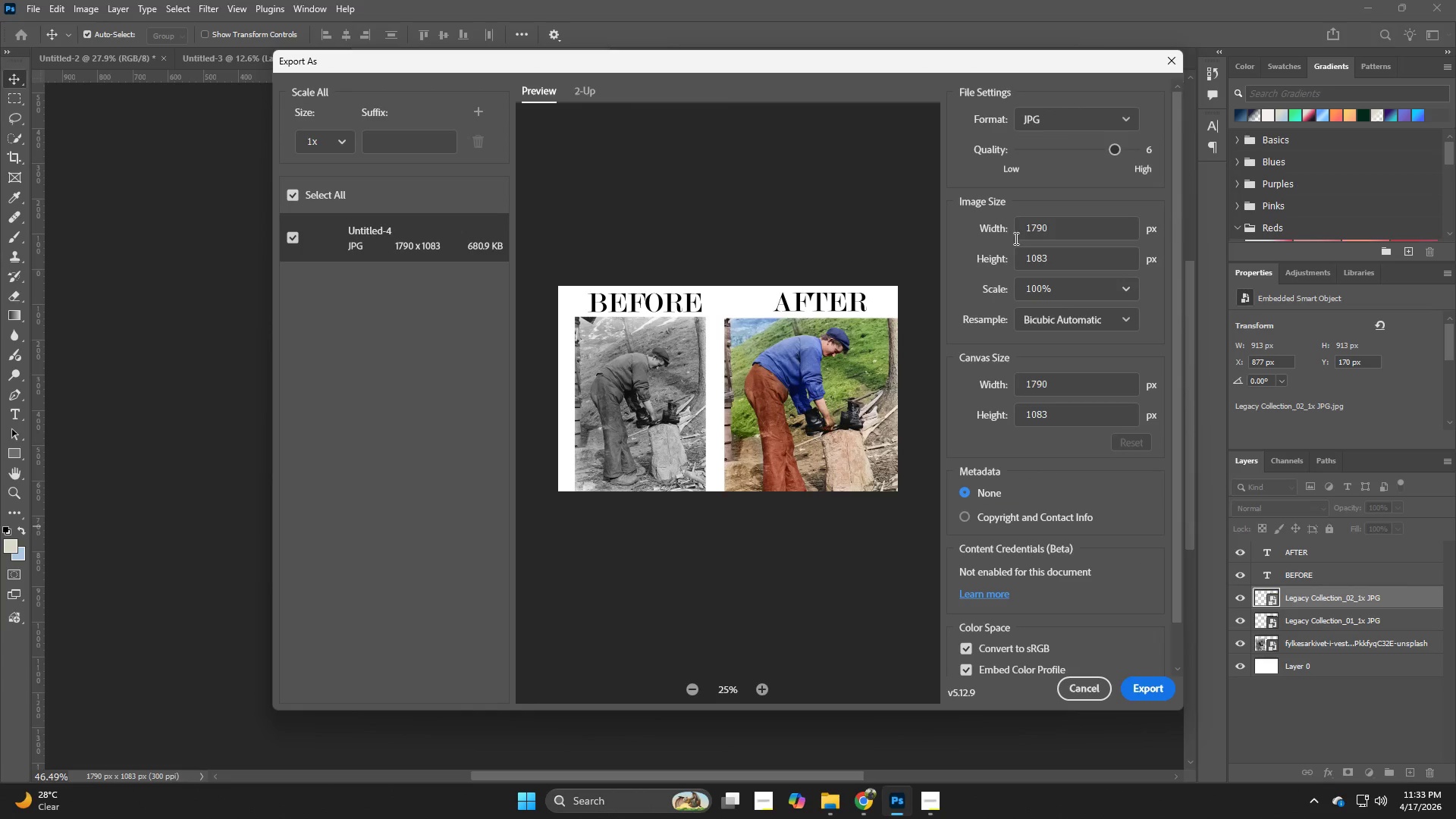 
left_click([1028, 121])
 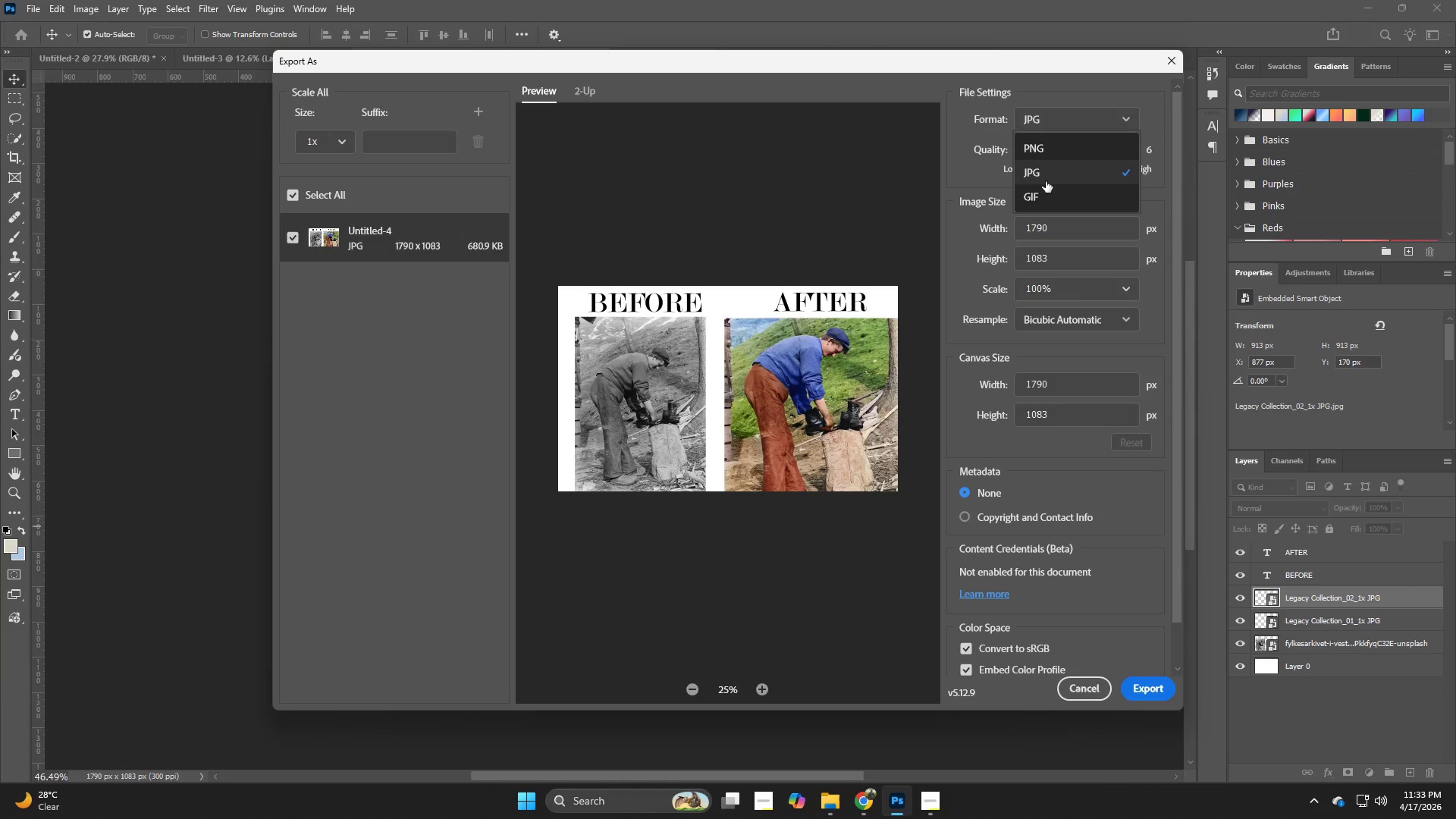 
left_click([1047, 177])
 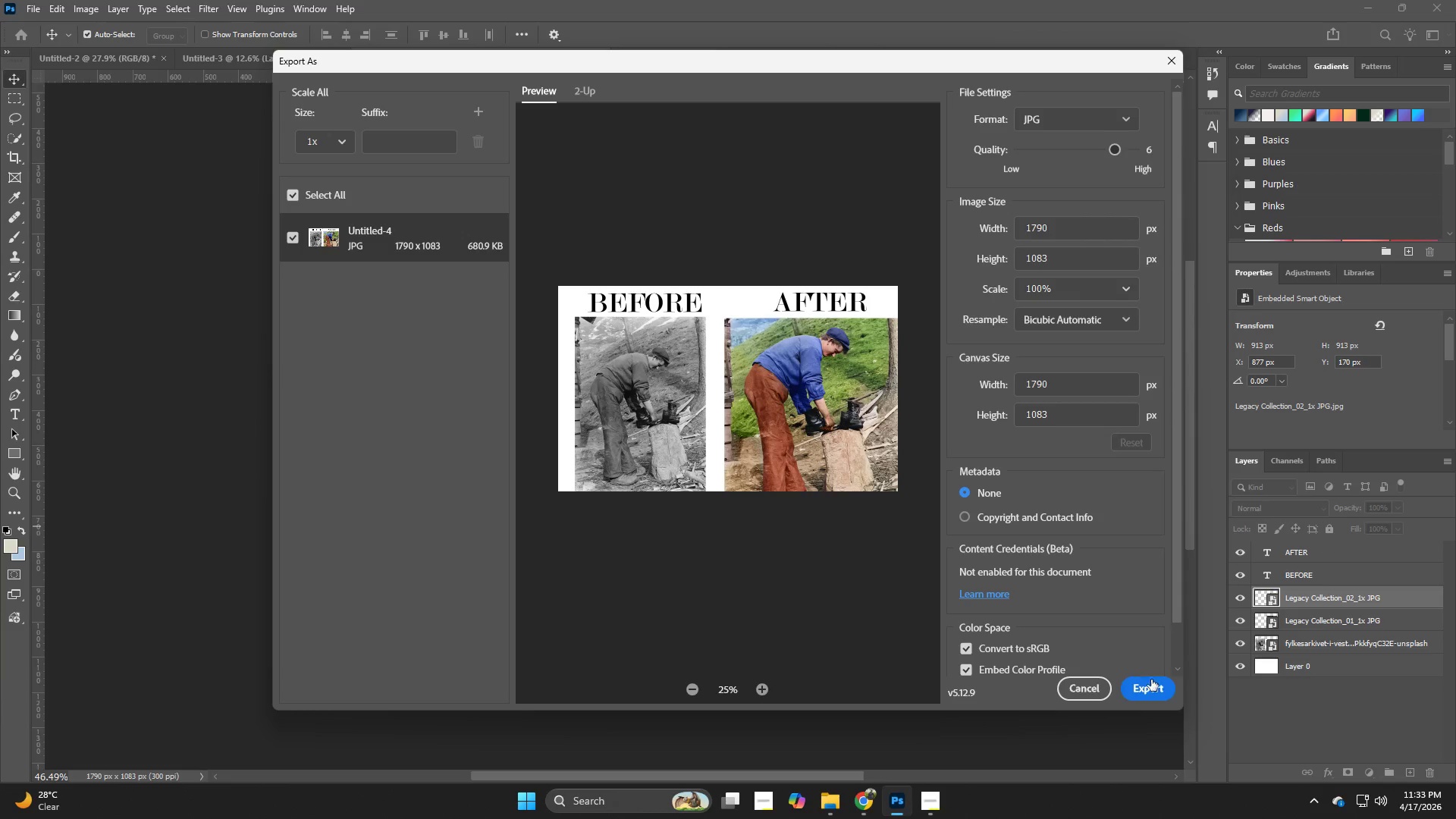 
left_click([1151, 685])
 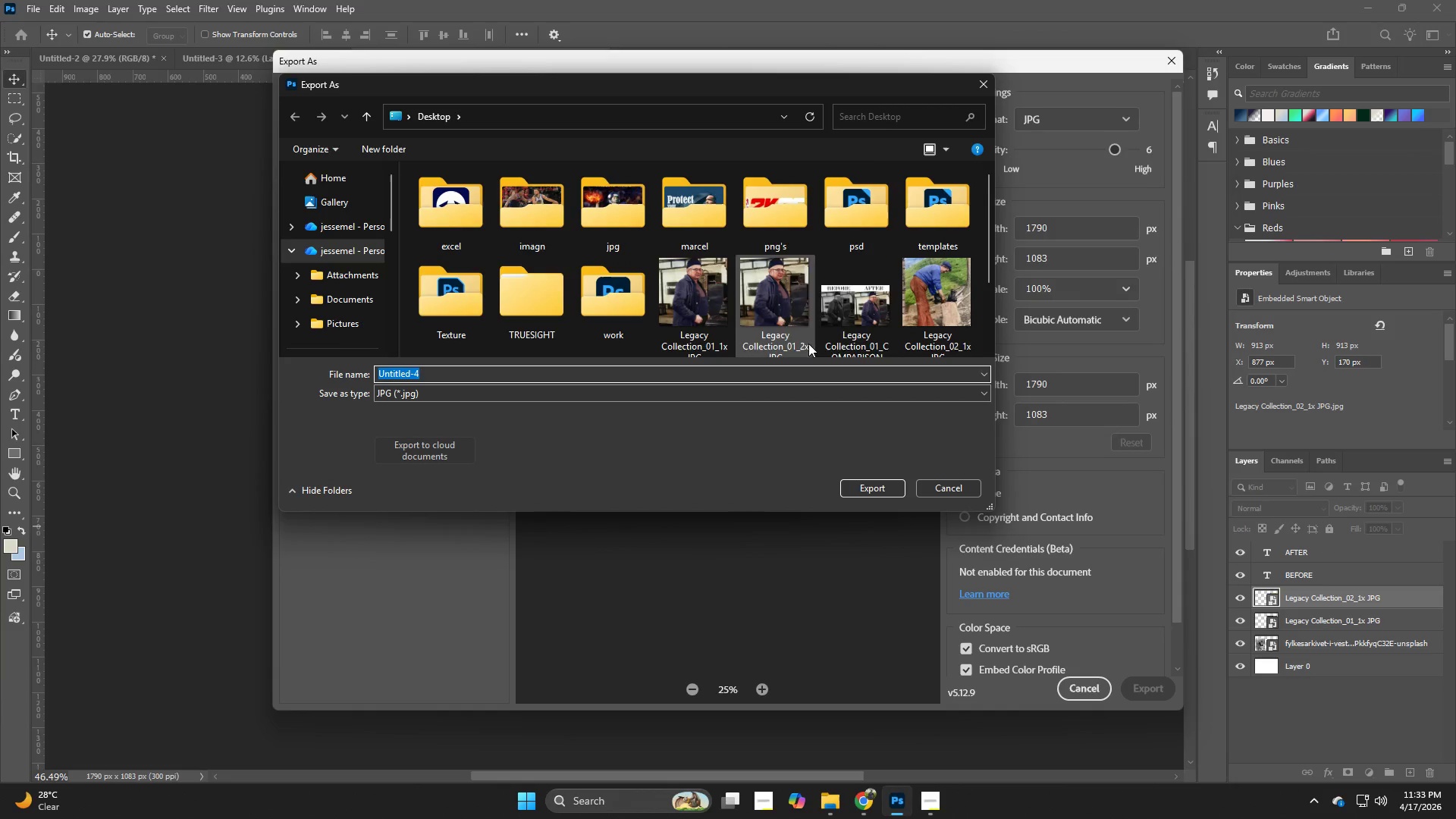 
left_click([864, 314])
 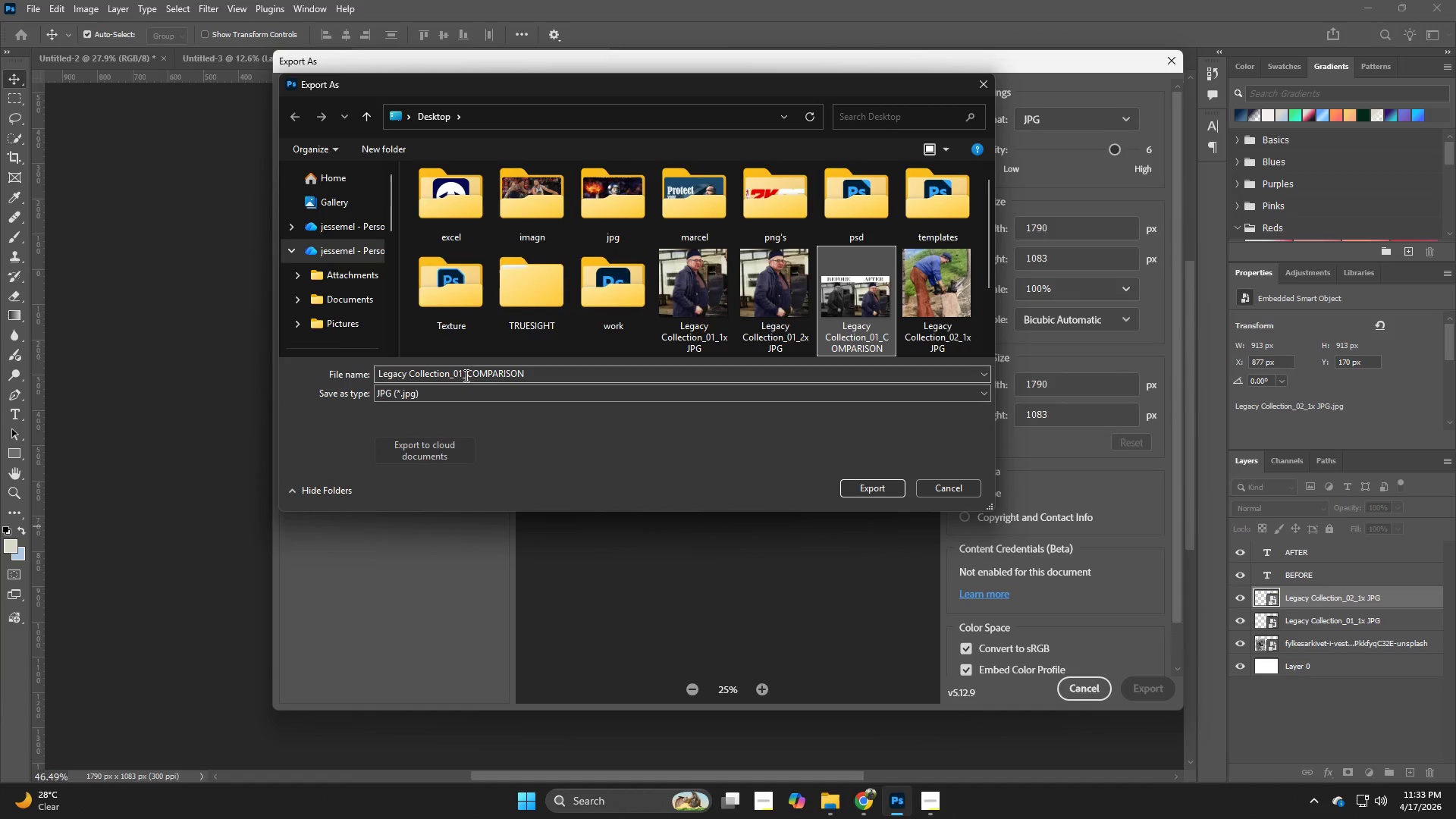 
left_click([461, 372])
 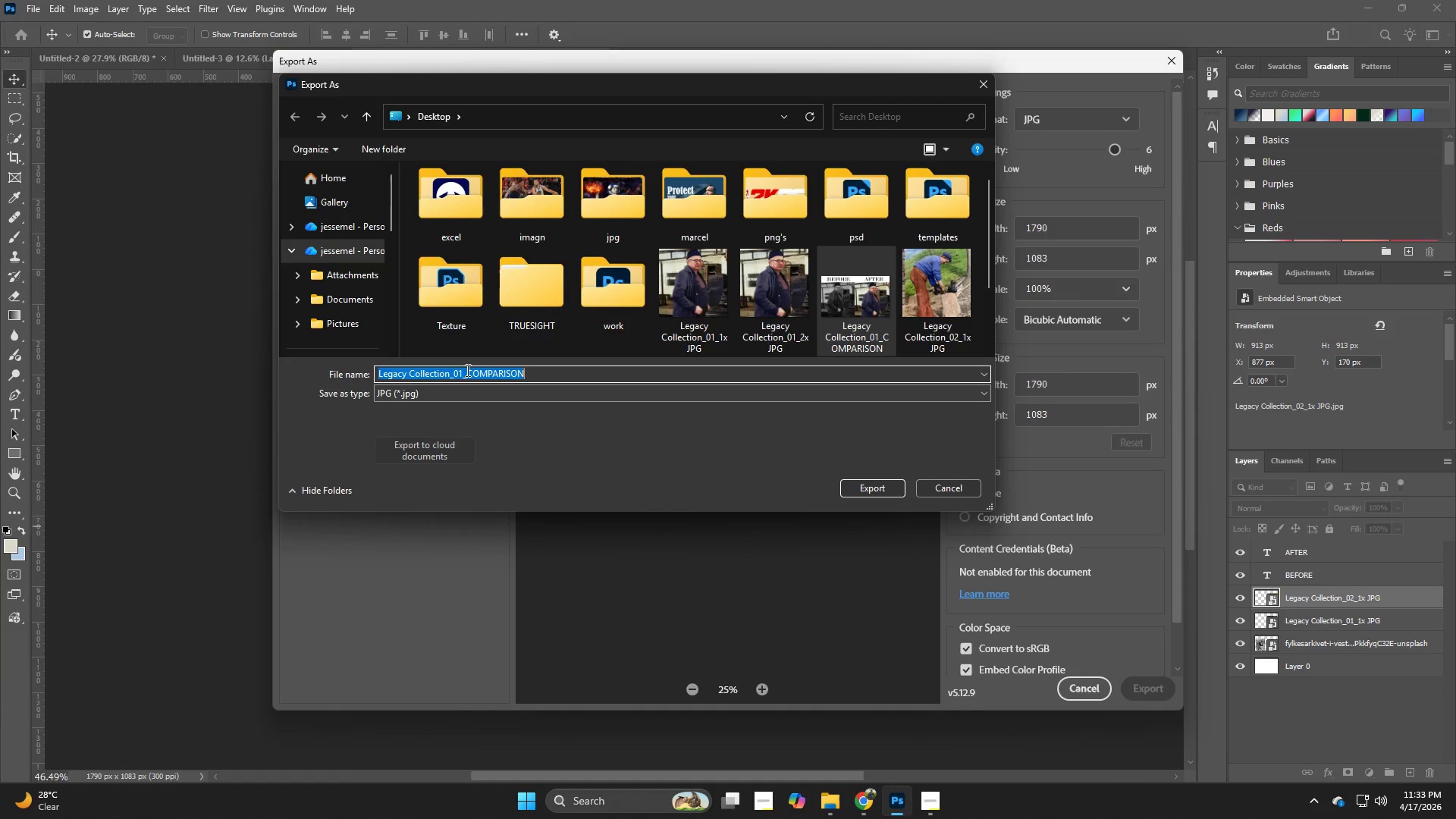 
left_click([462, 371])
 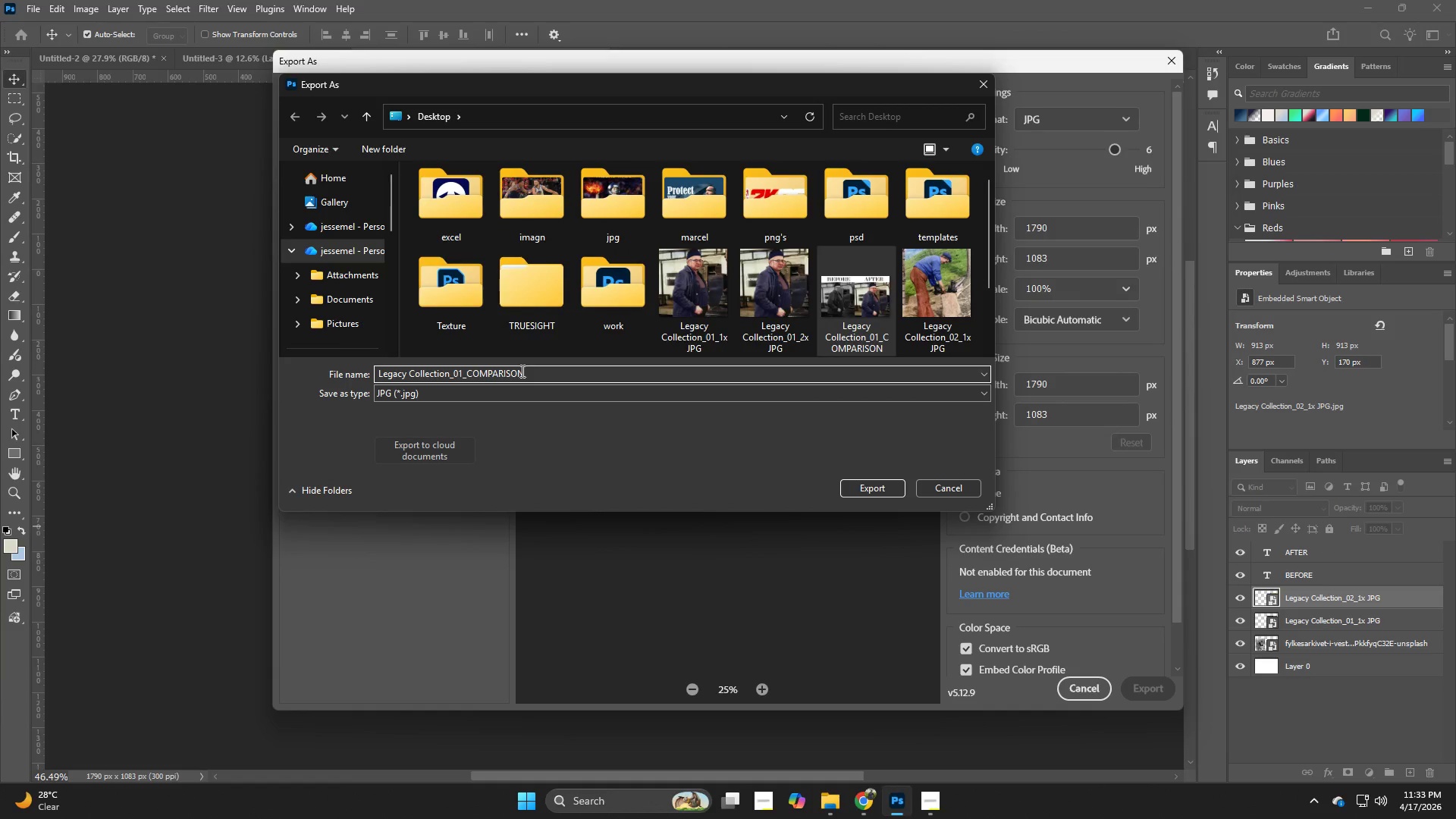 
key(Backspace)
 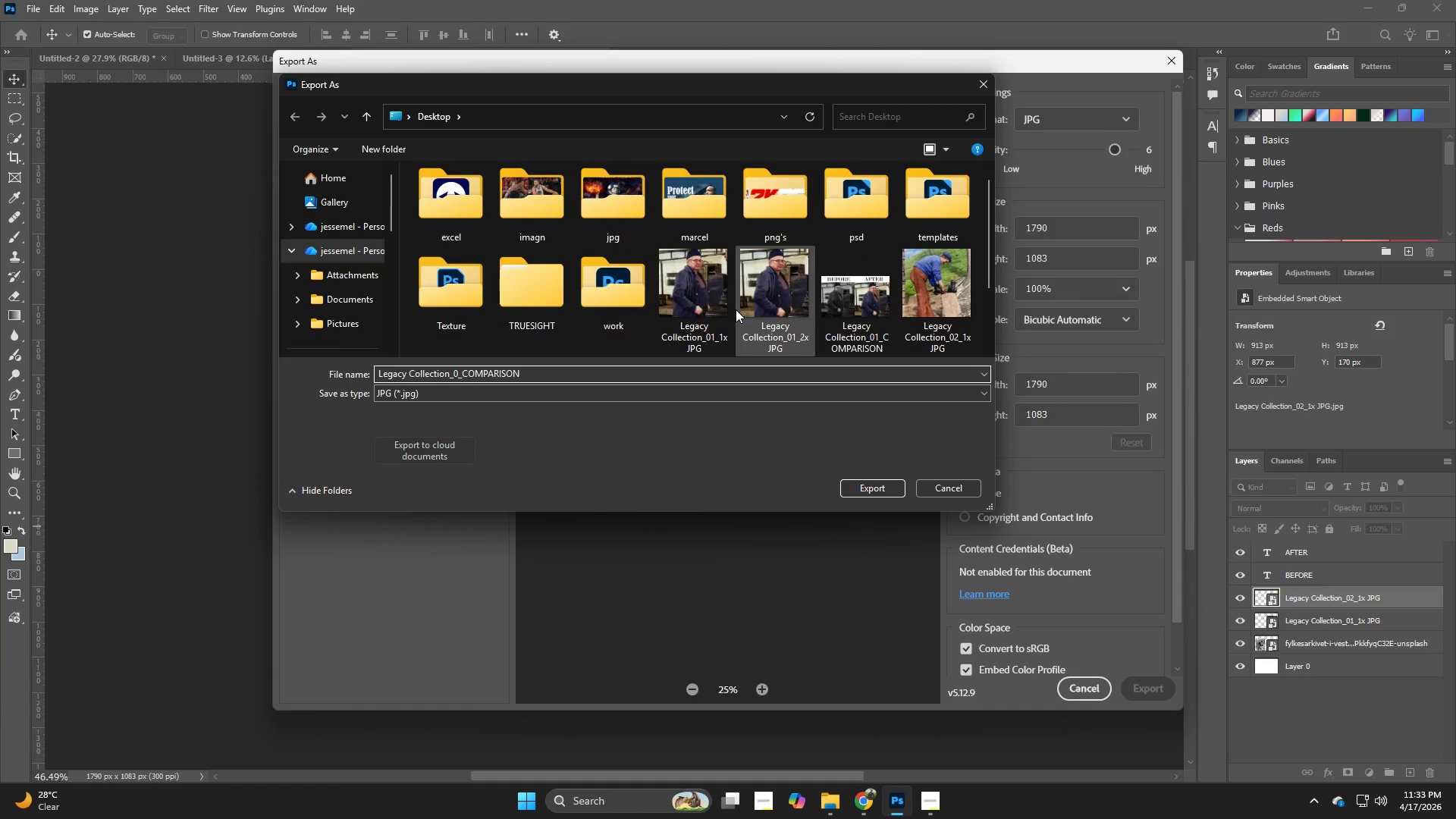 
key(Numpad2)
 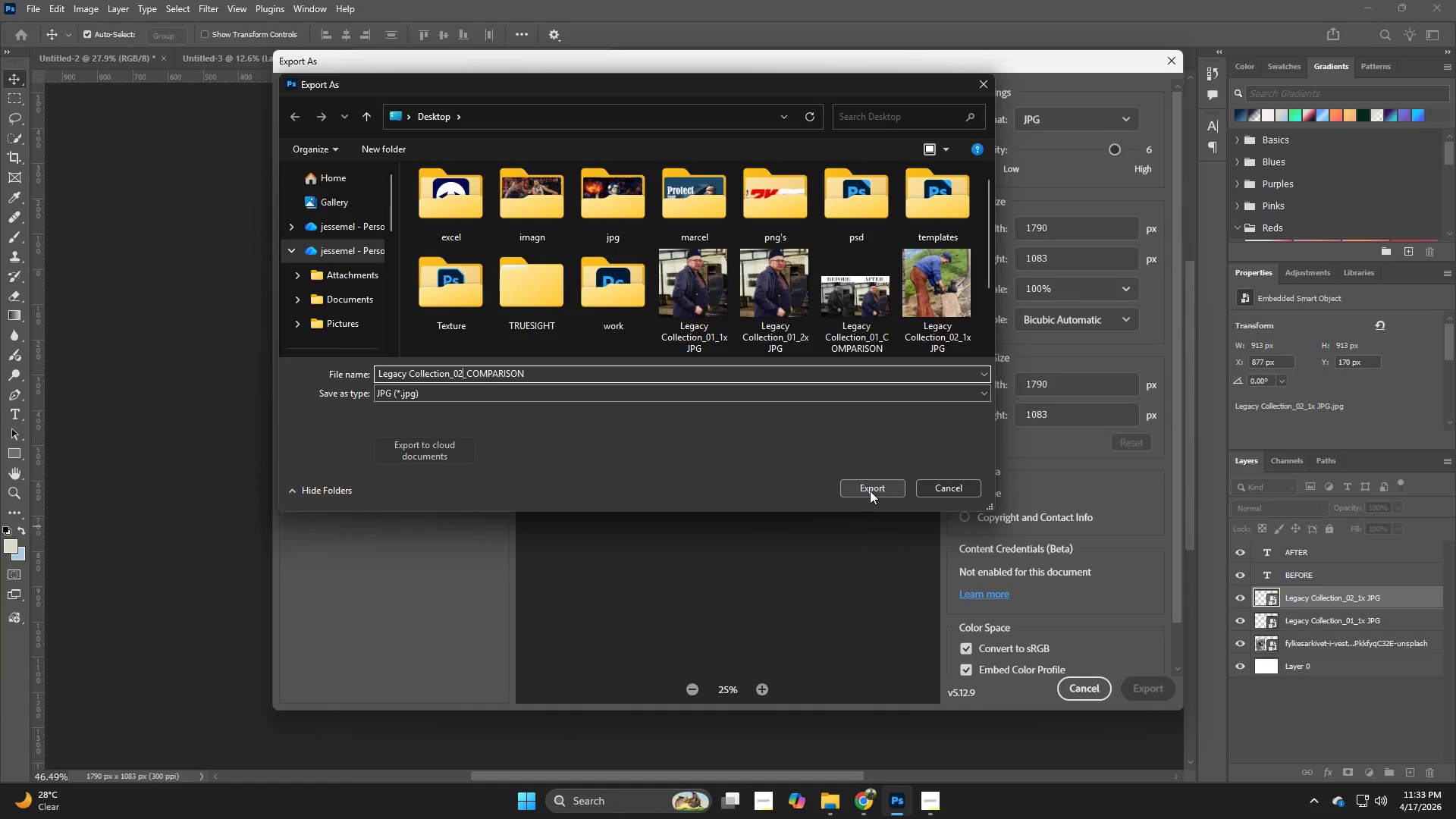 
left_click([870, 491])
 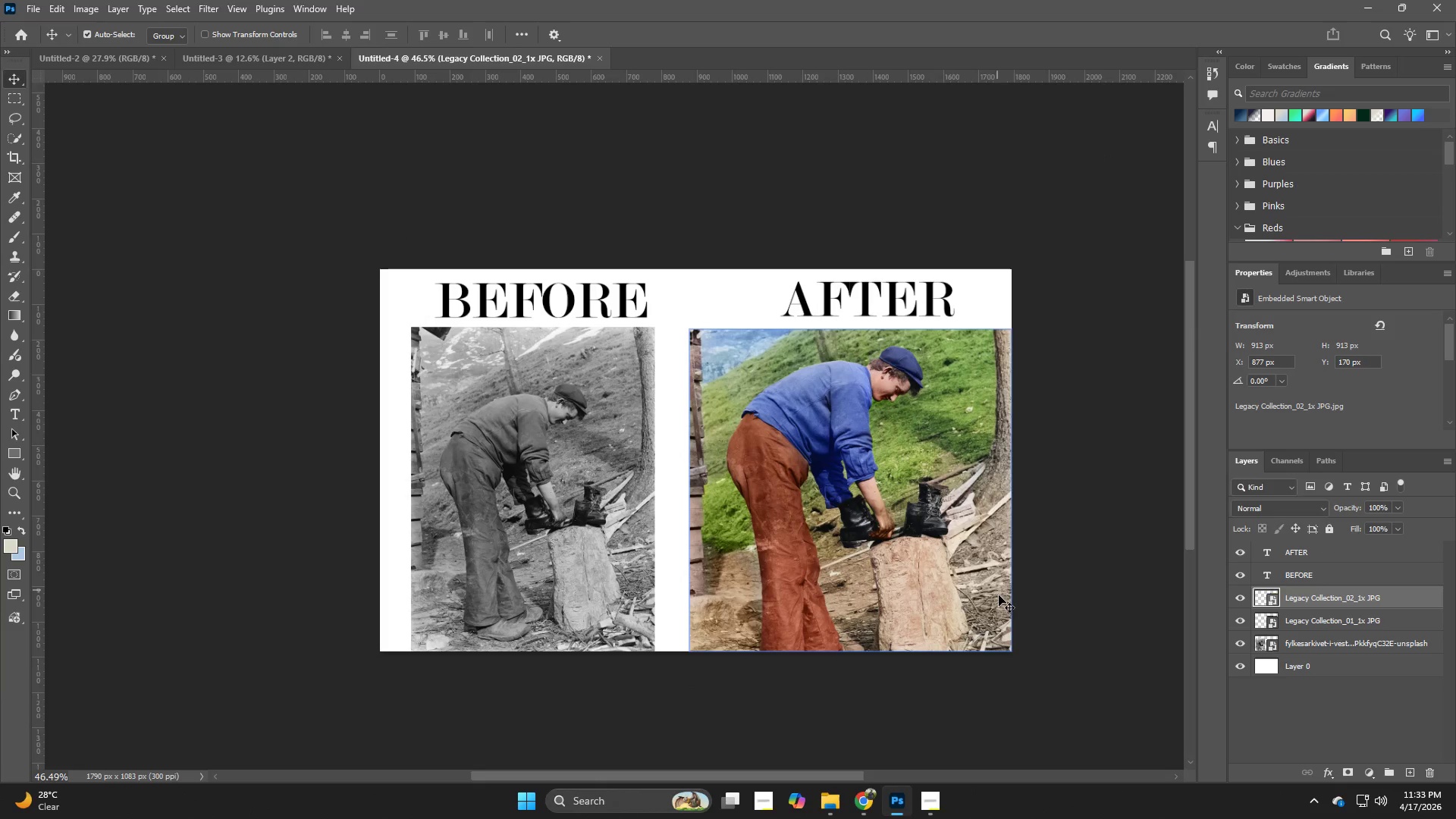 
left_click([1455, 818])
 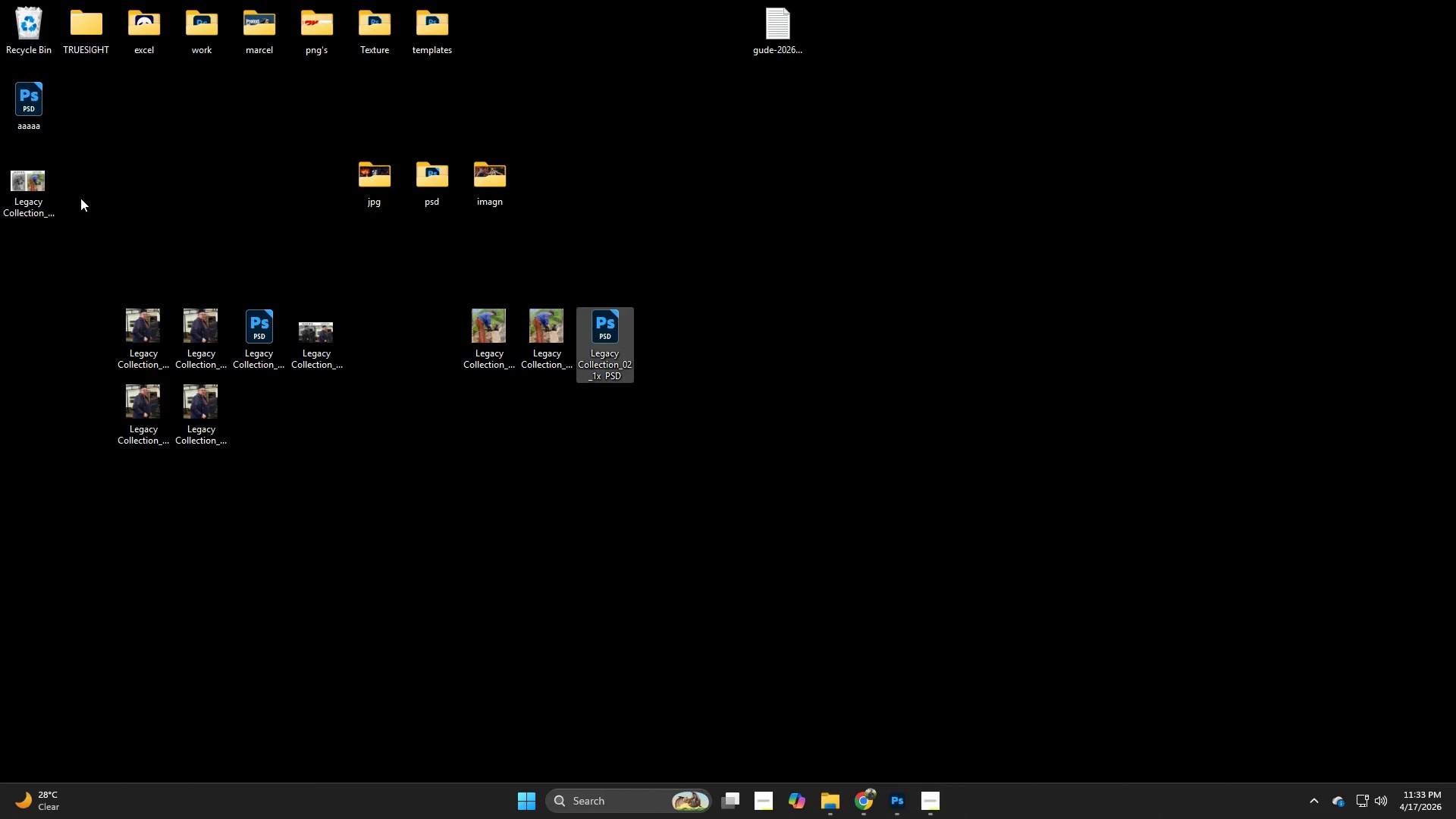 
left_click_drag(start_coordinate=[24, 199], to_coordinate=[656, 355])
 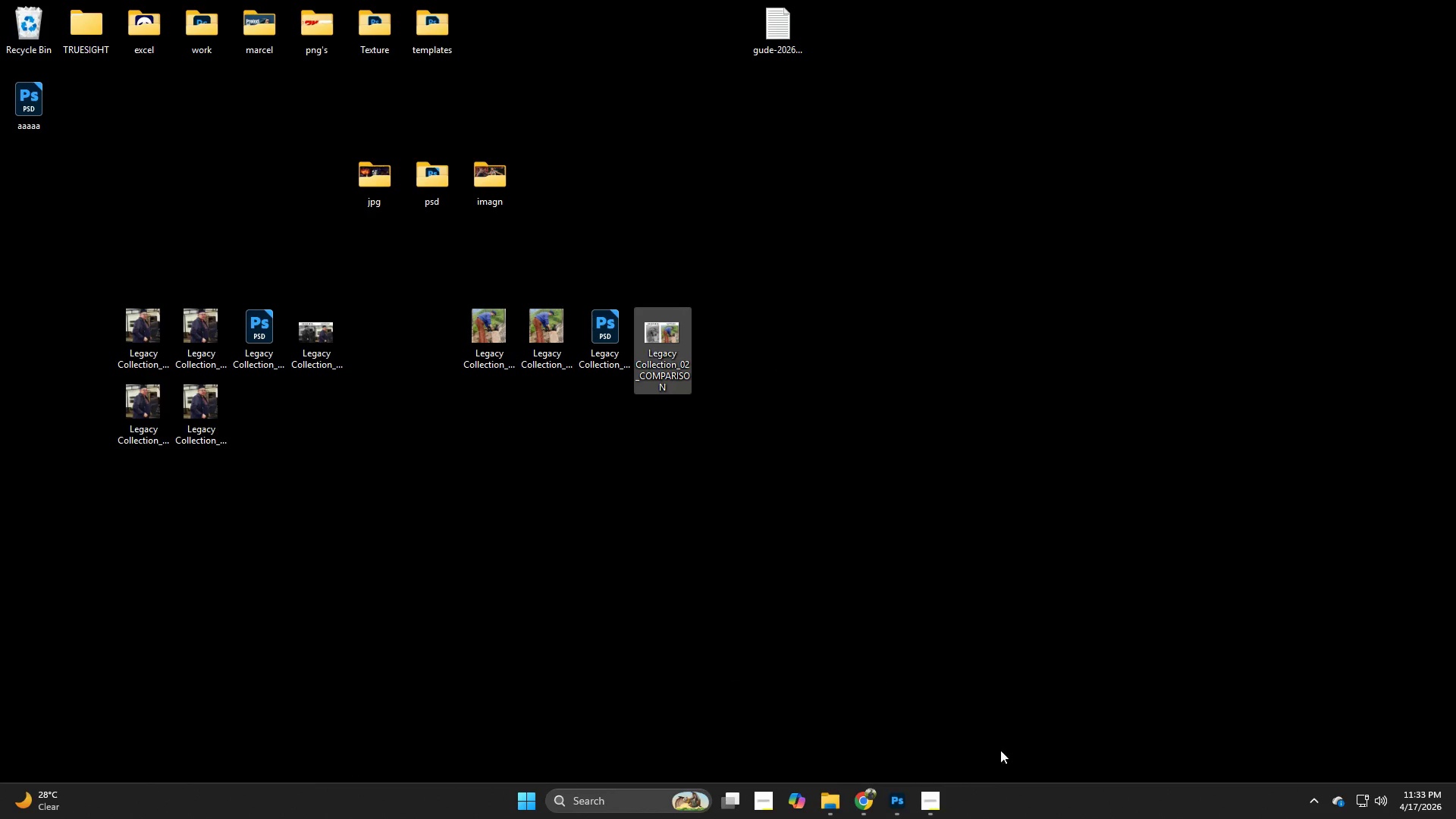 
mouse_move([921, 803])
 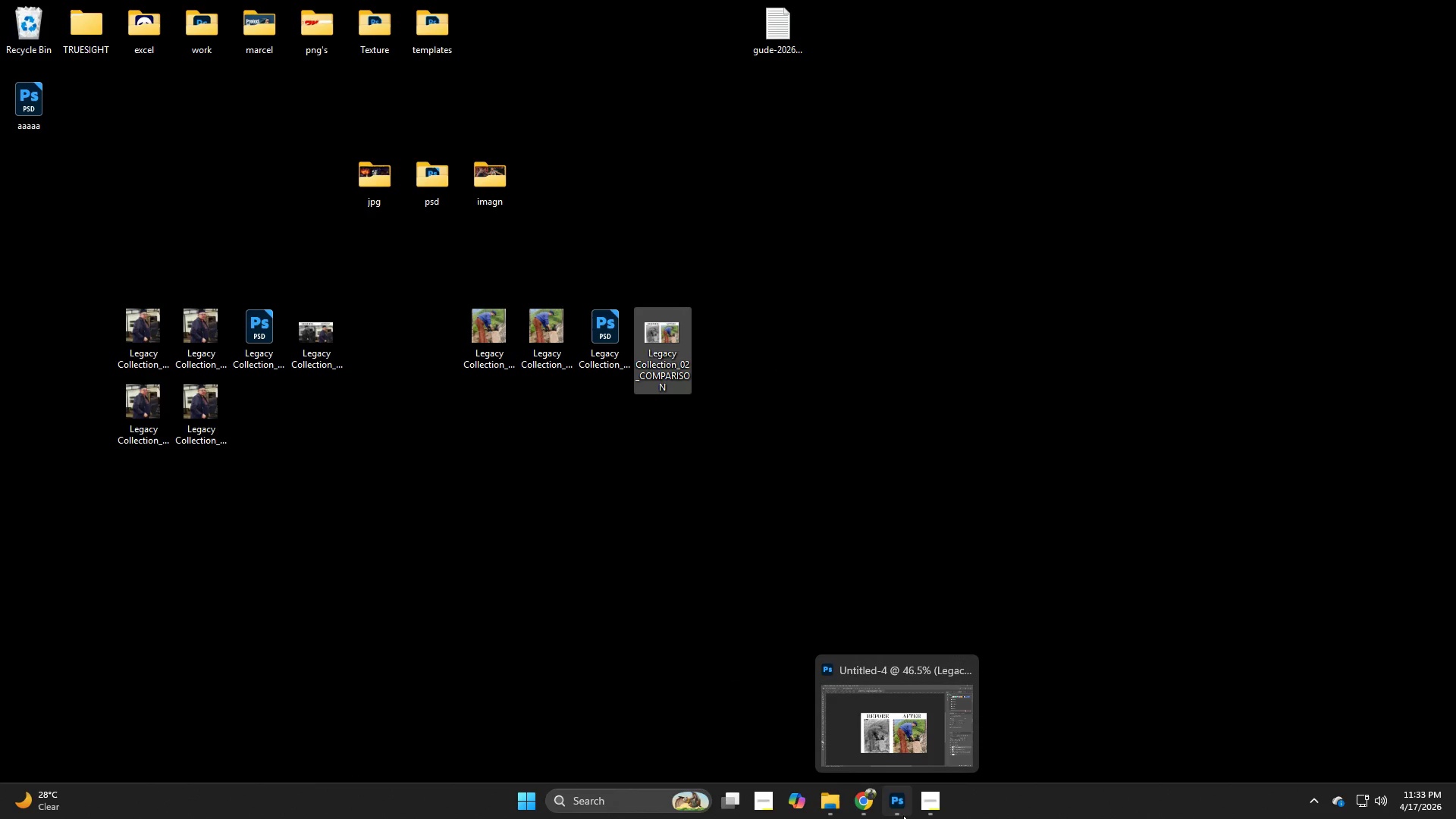 
left_click([902, 811])
 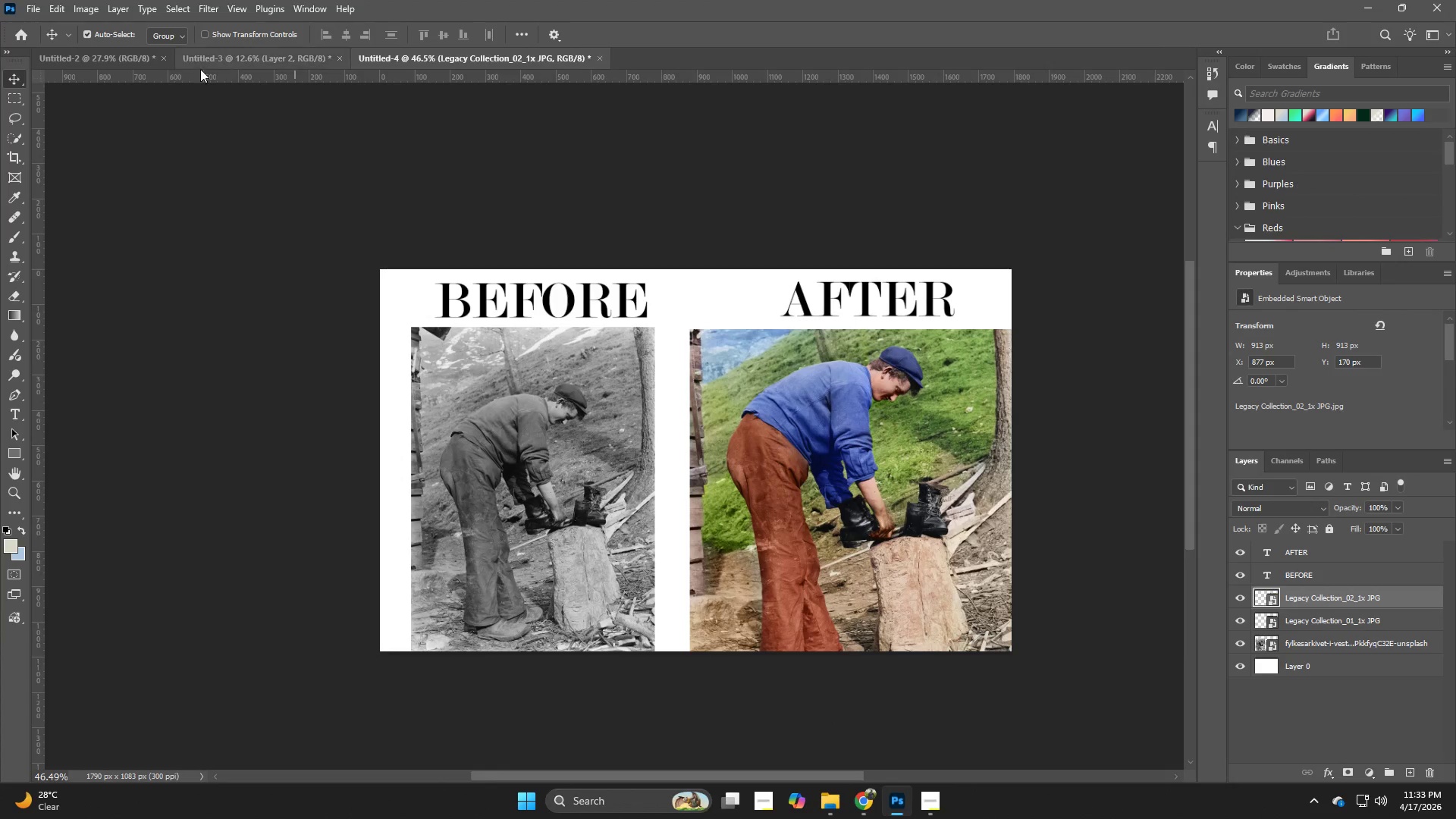 
left_click([133, 64])
 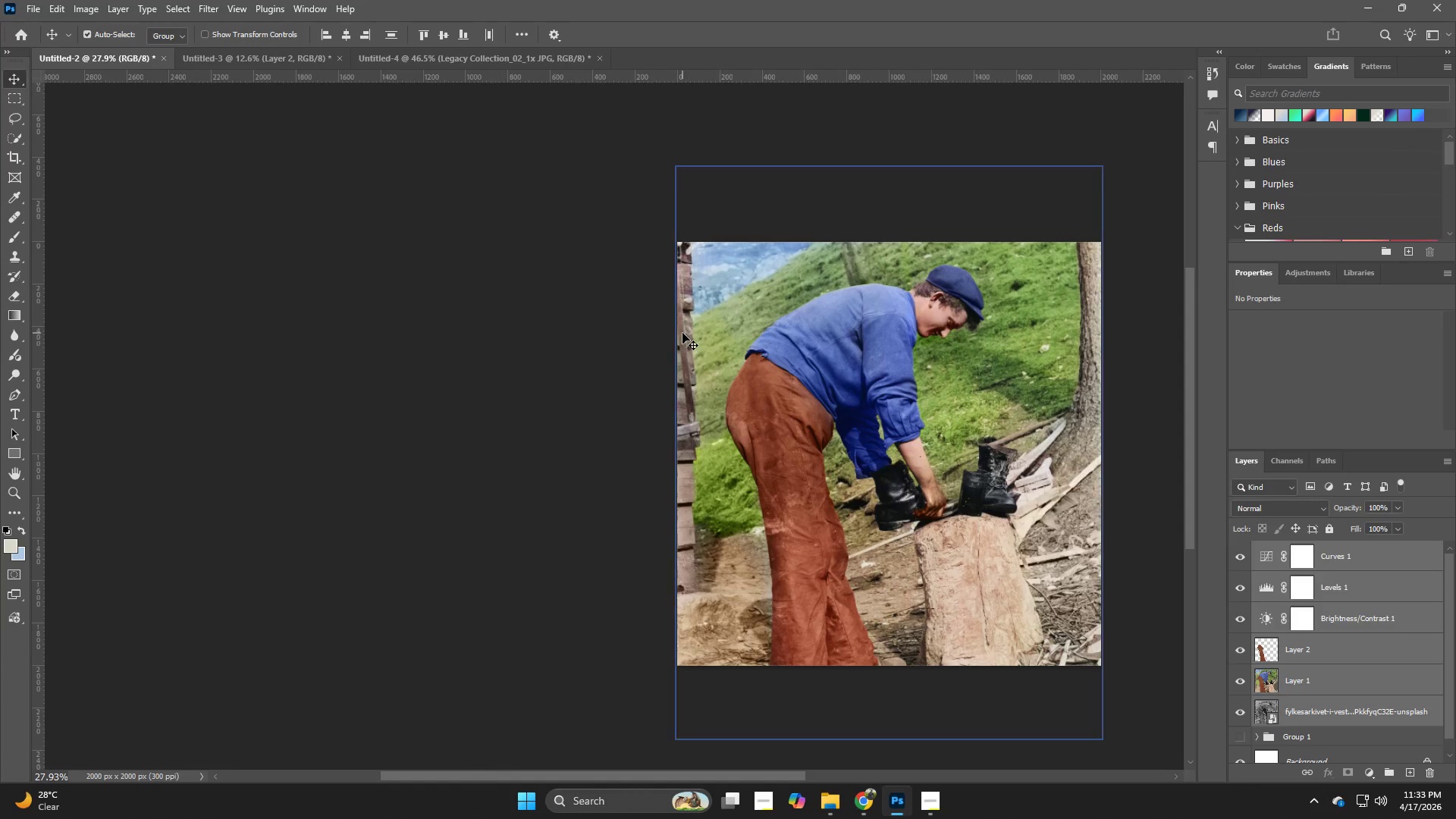 
key(Alt+Control+Shift+W)
 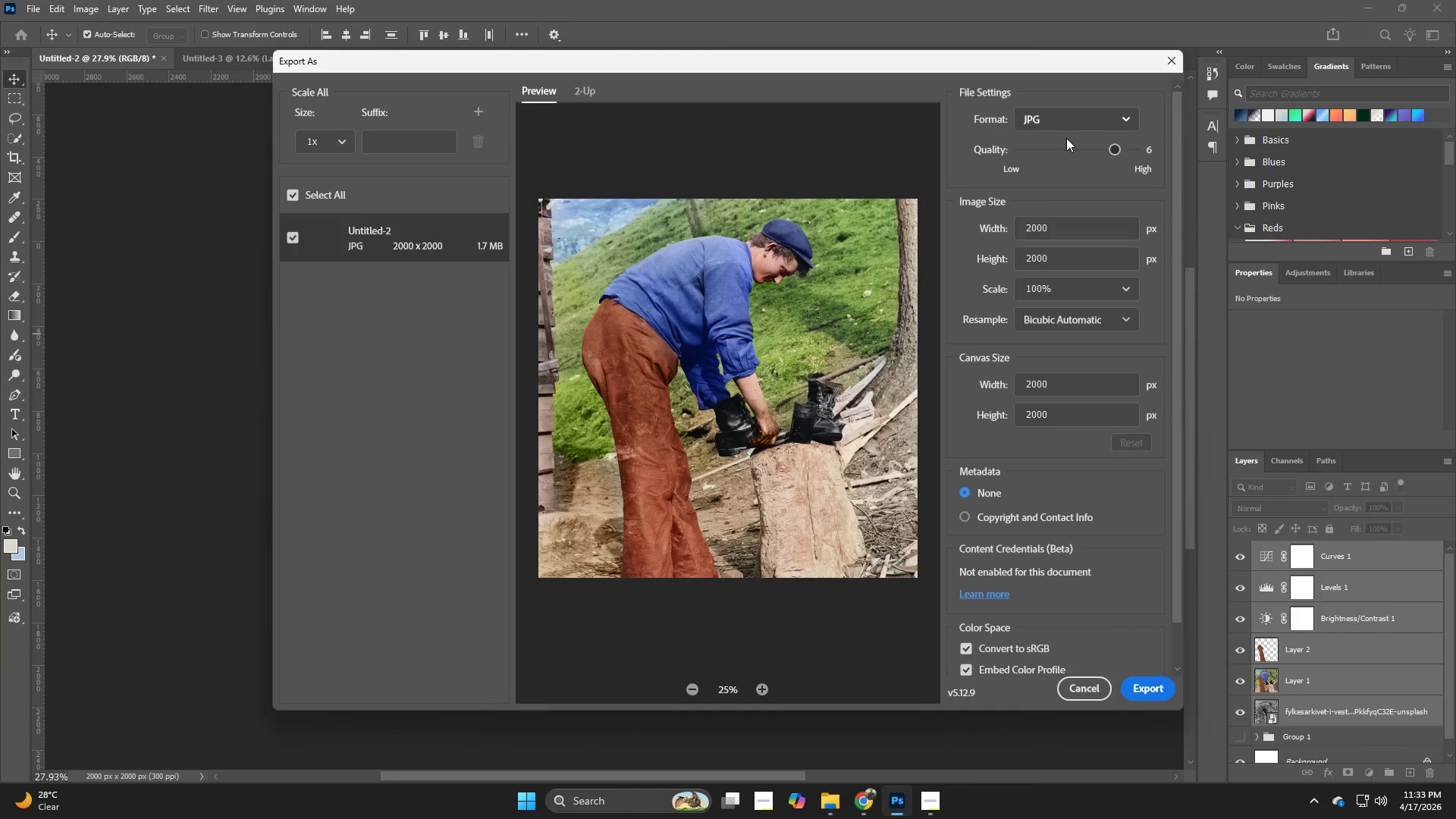 
left_click([1072, 124])
 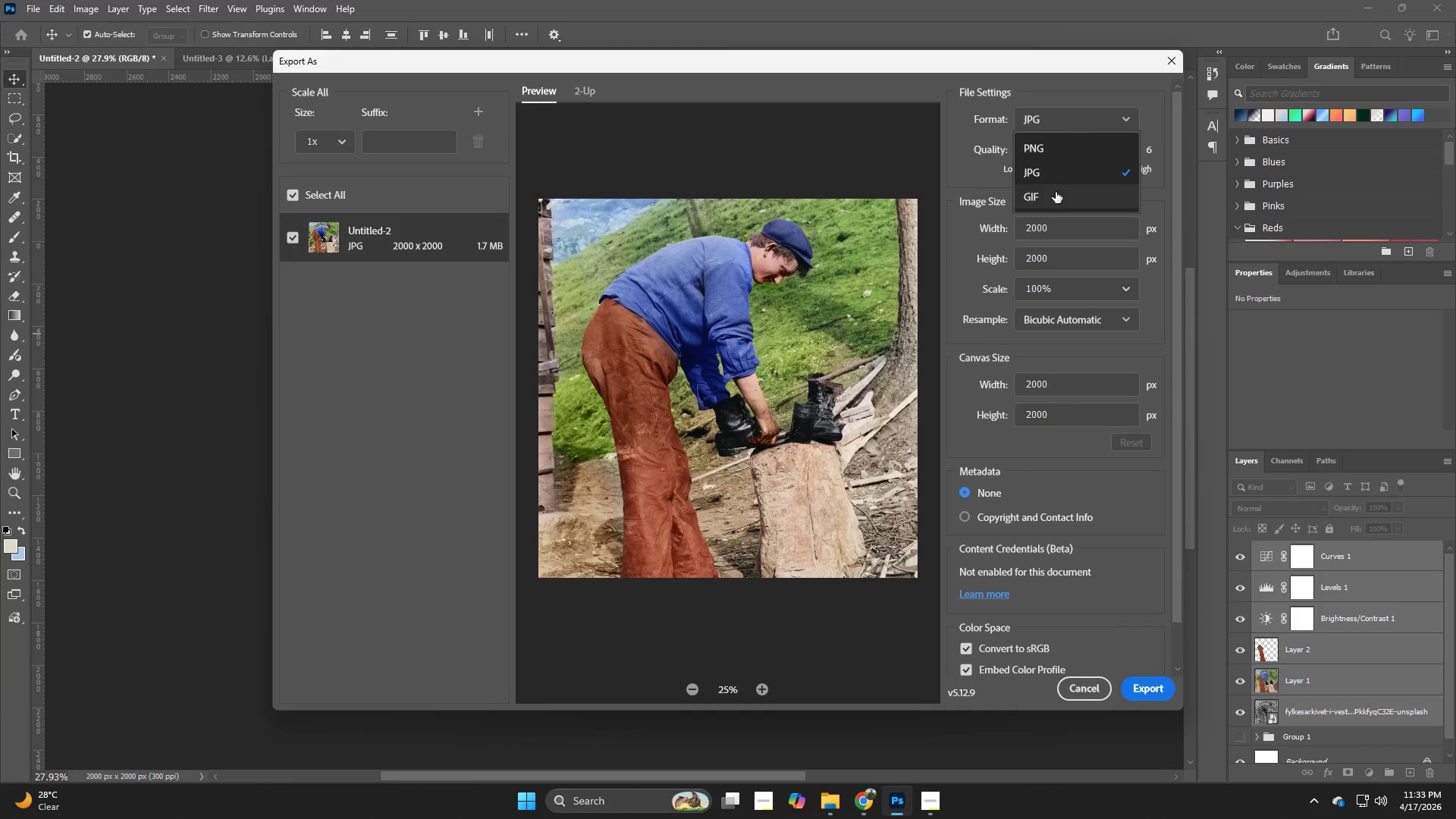 
left_click([1057, 151])
 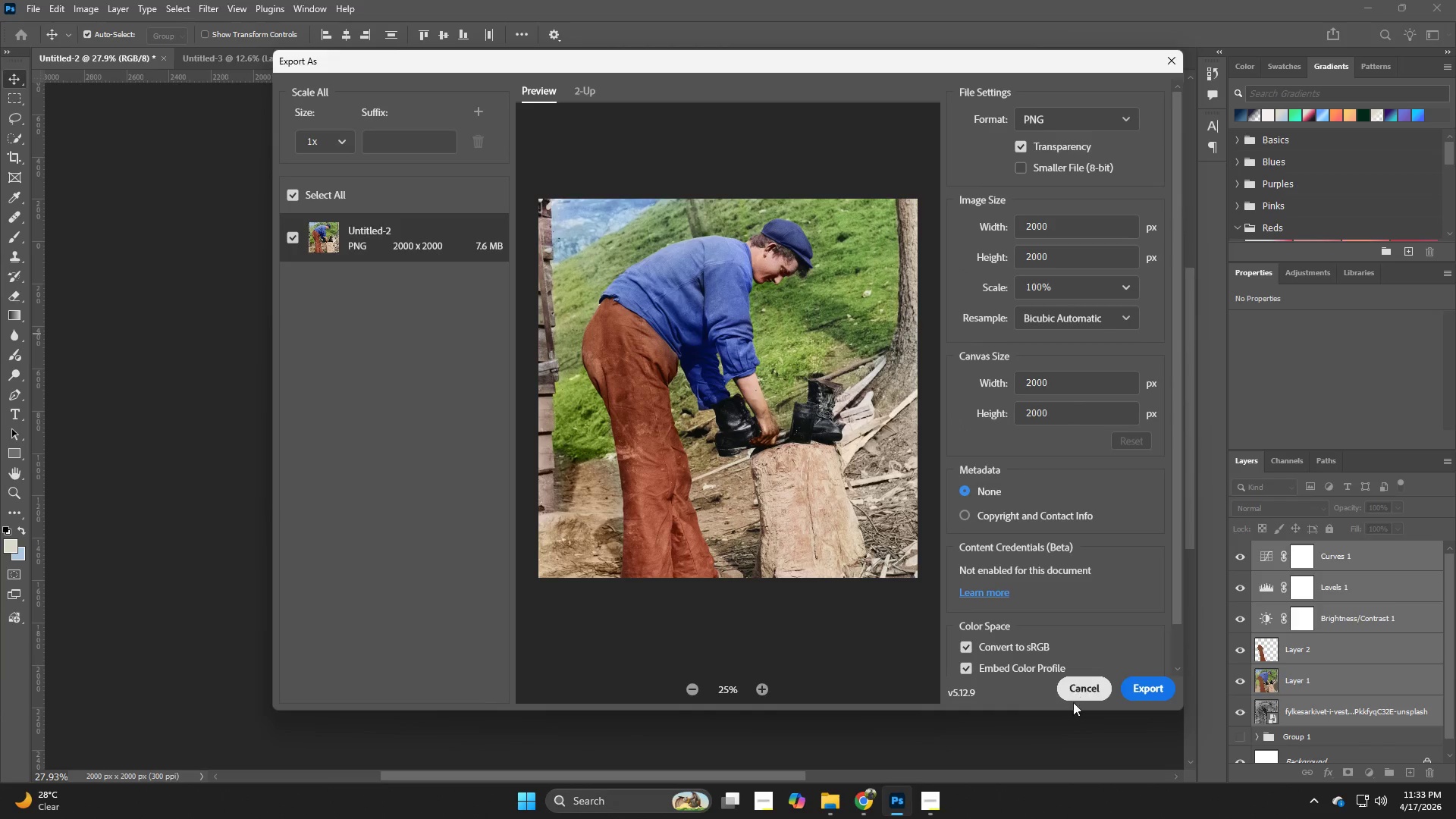 
left_click([1158, 691])
 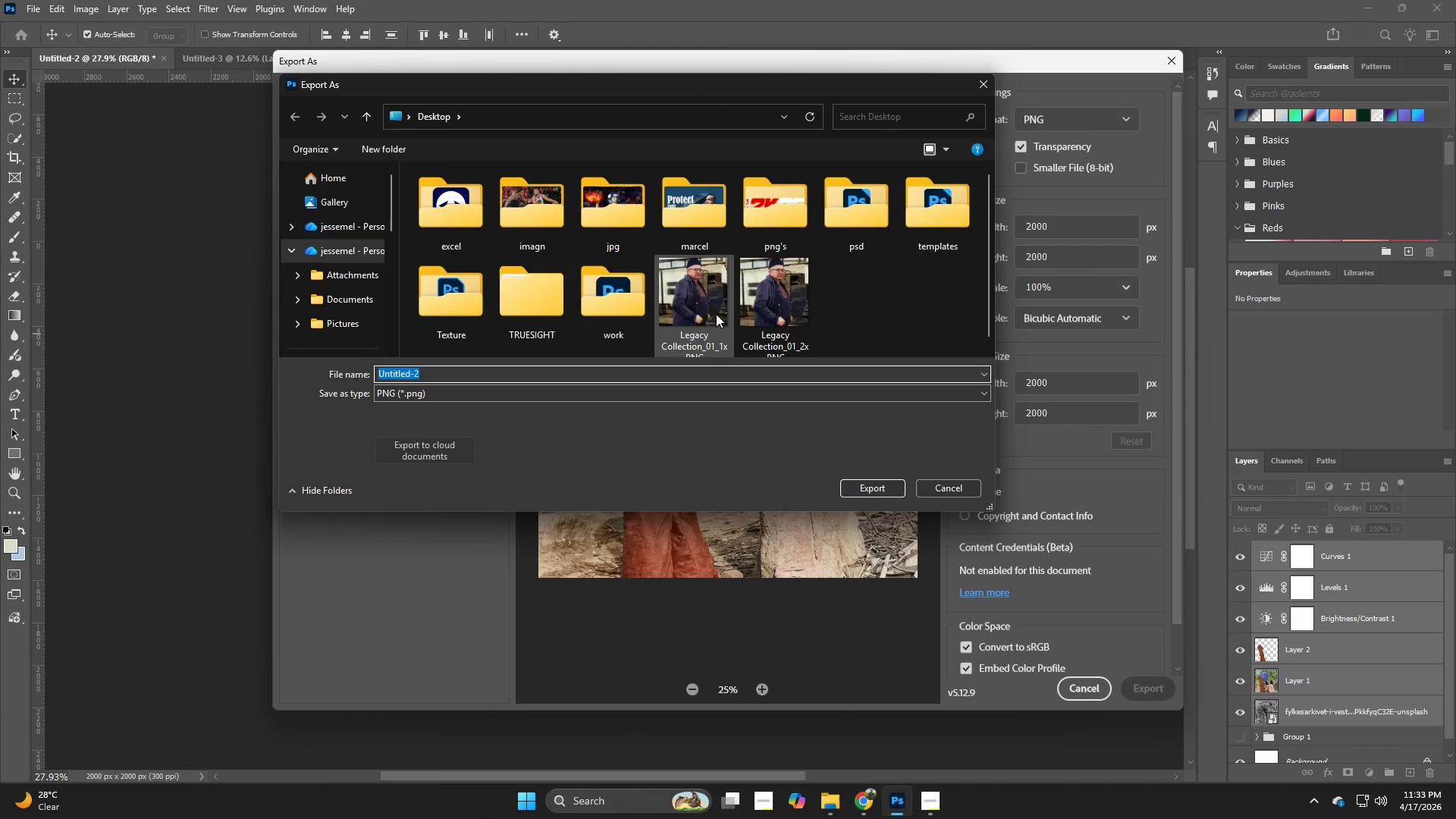 
scroll: coordinate [764, 304], scroll_direction: down, amount: 3.0
 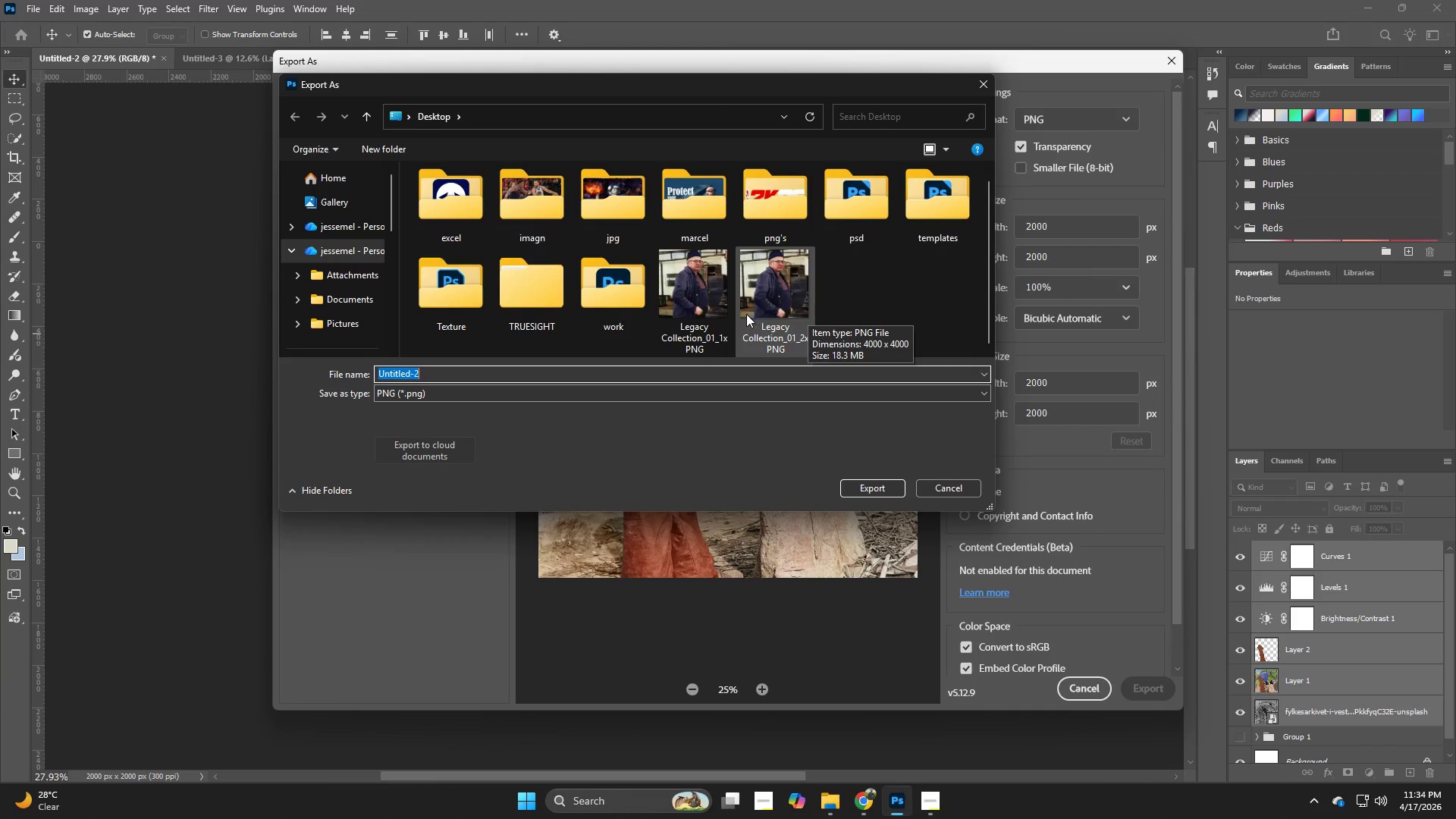 
left_click([707, 309])
 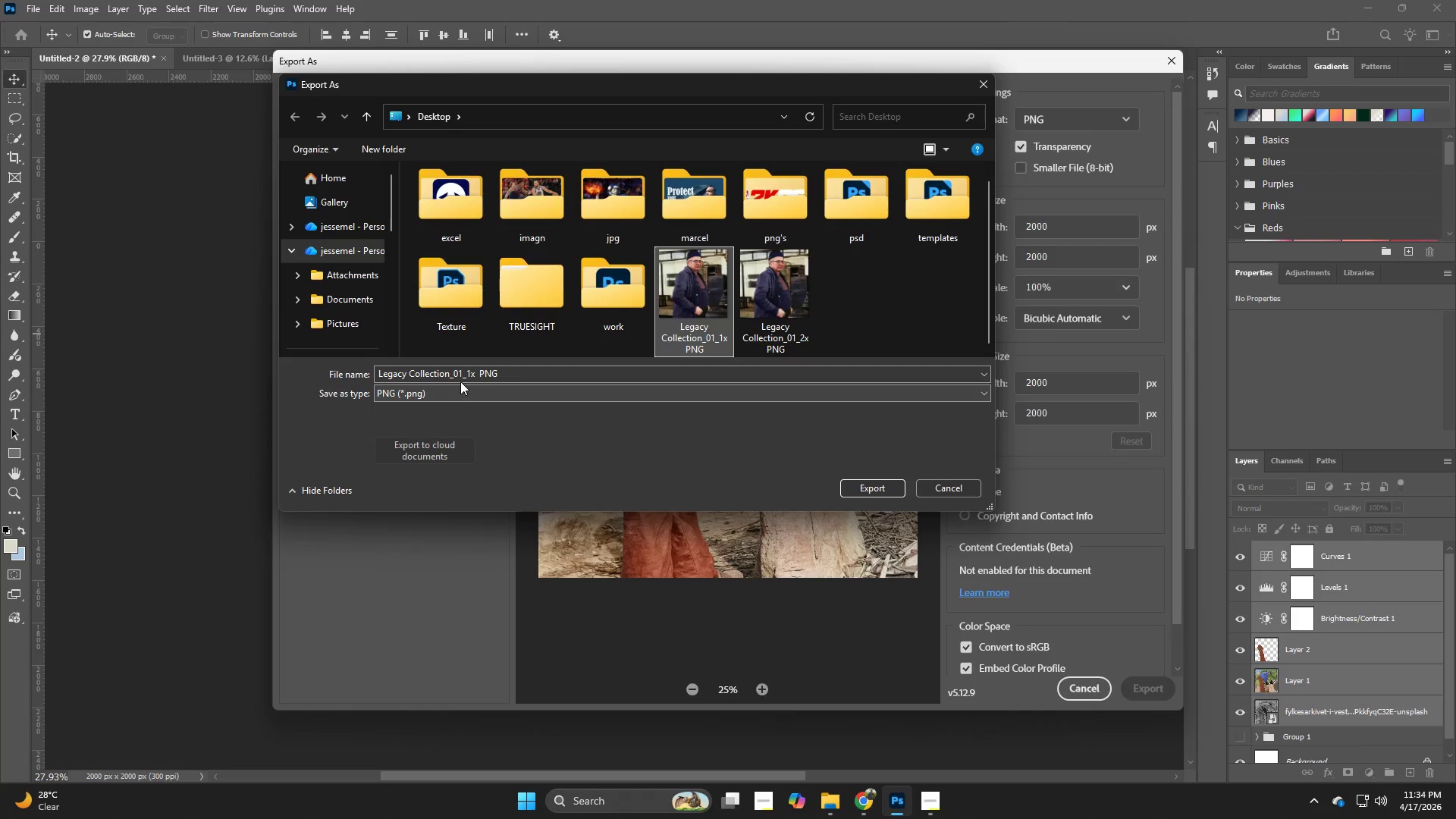 
left_click([461, 377])
 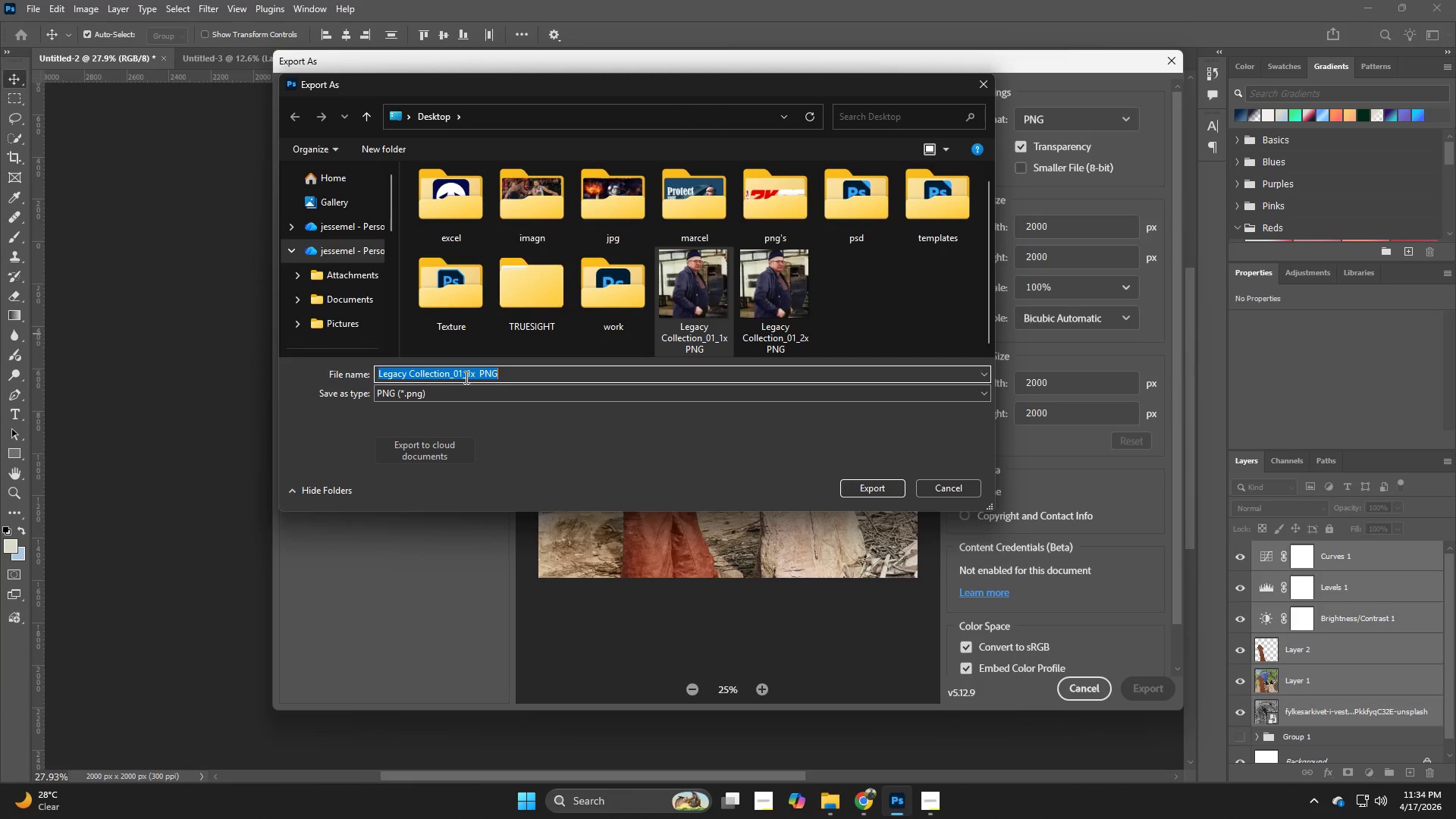 
left_click([462, 376])
 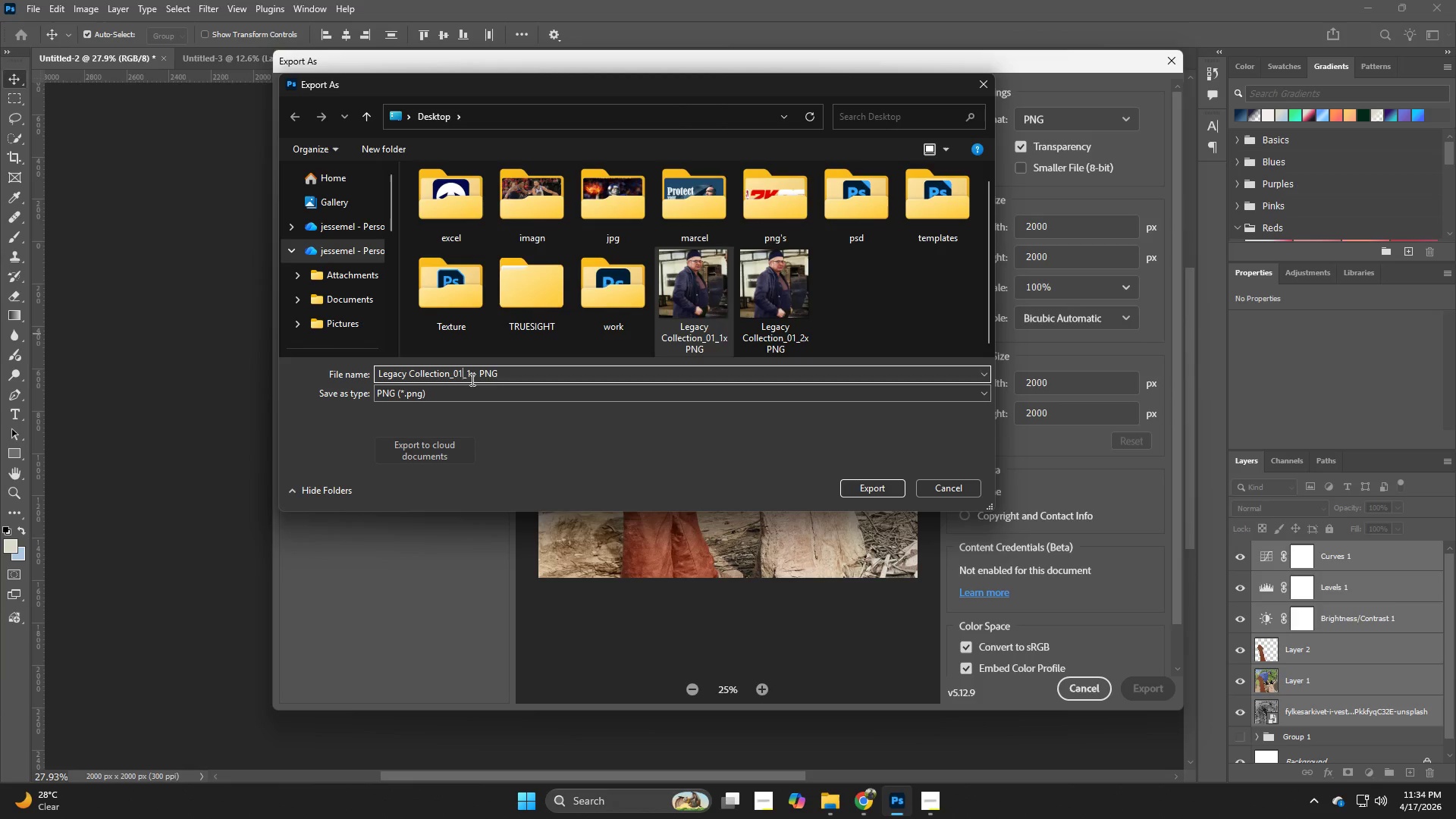 
key(Backspace)
 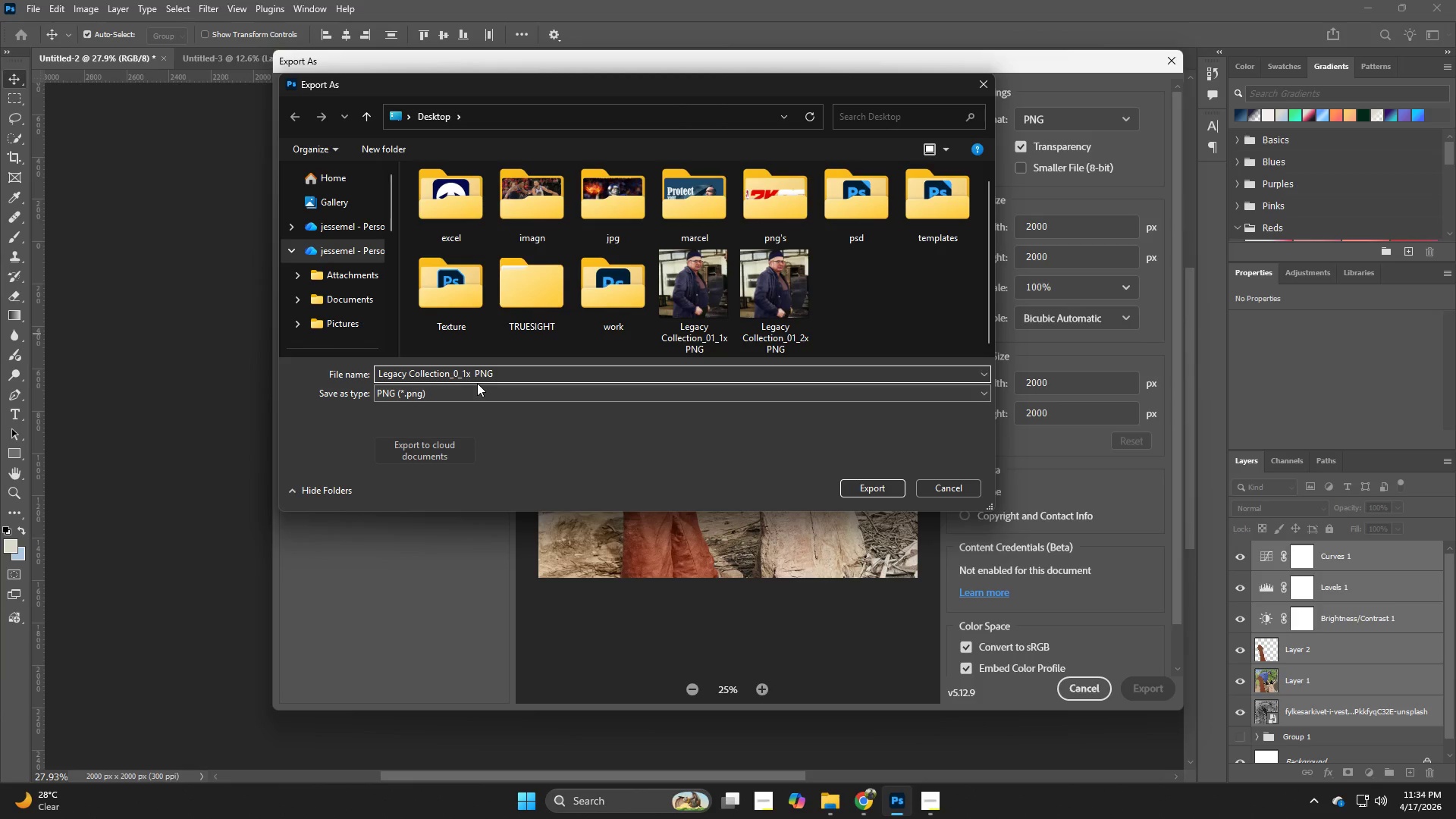 
key(Numpad2)
 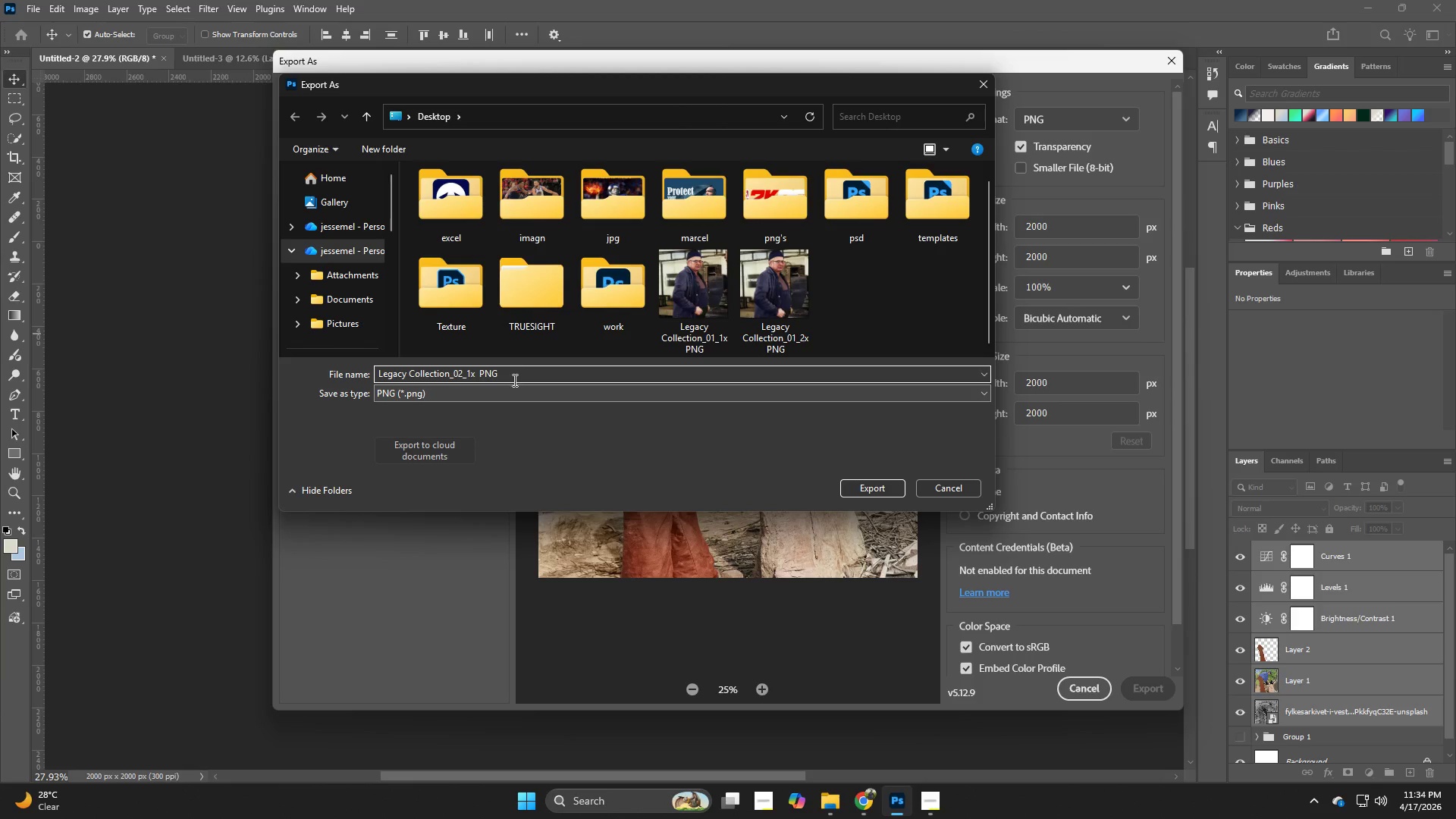 
left_click([507, 377])
 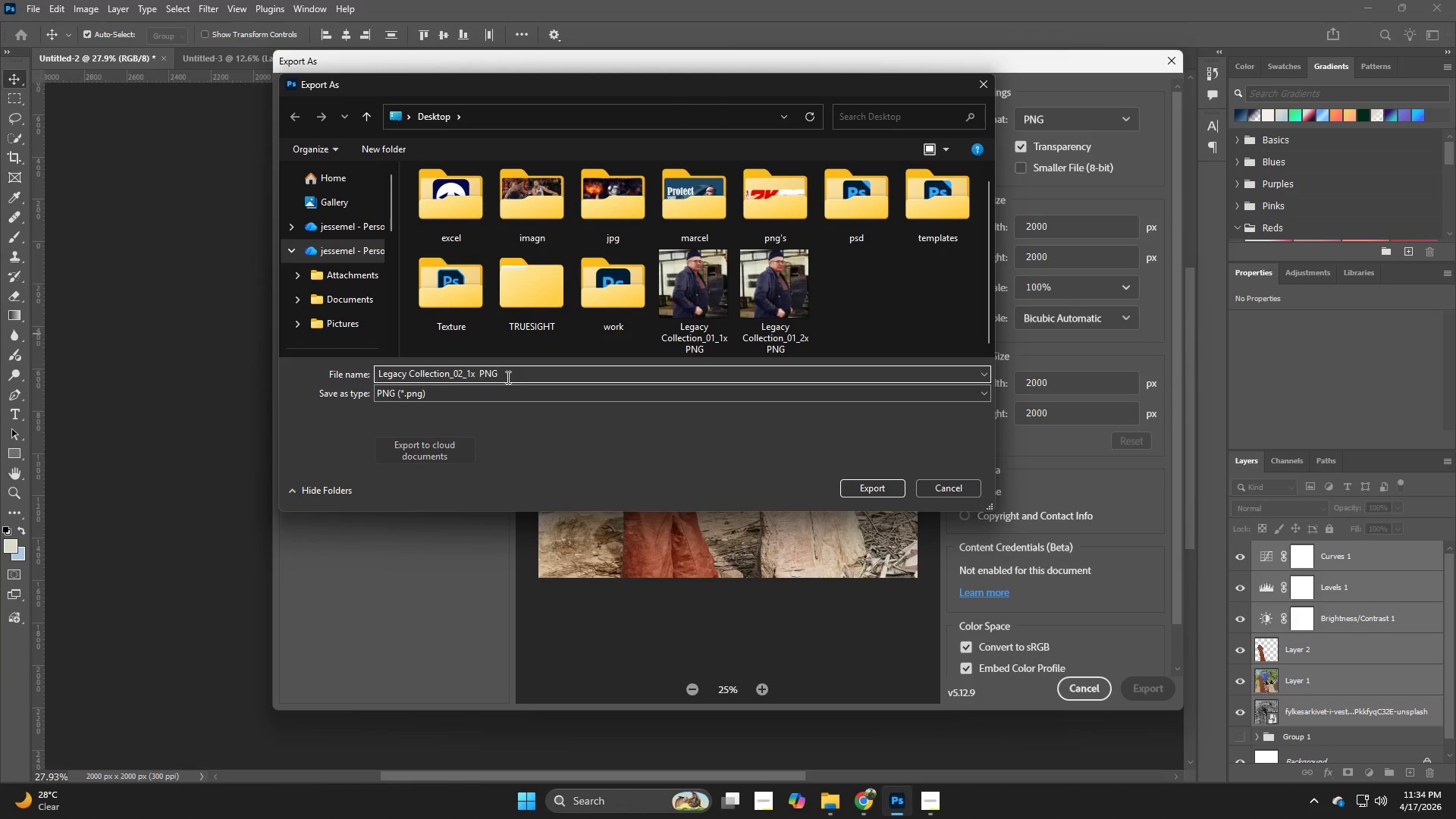 
key(Backspace)
 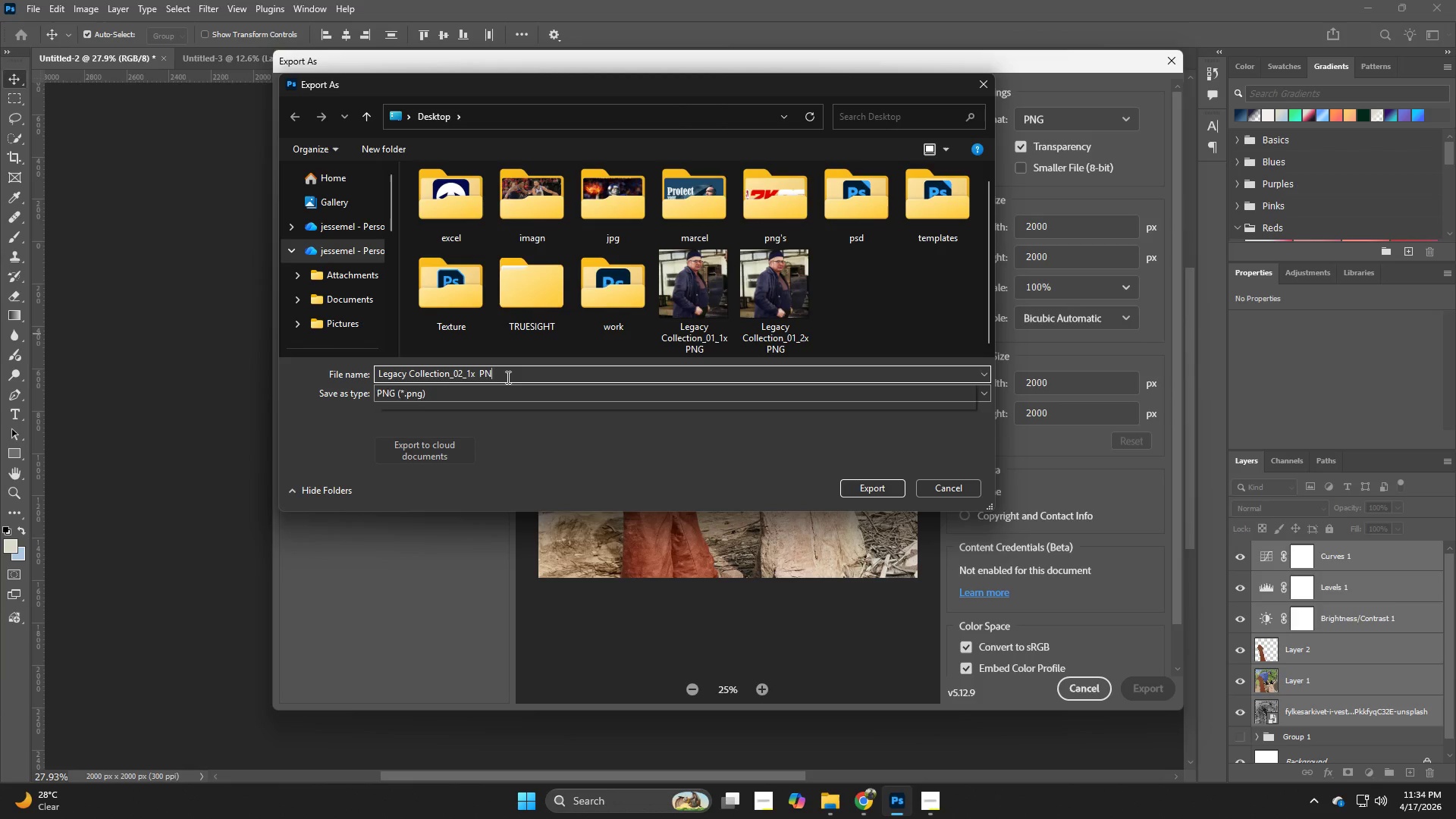 
key(Backspace)
 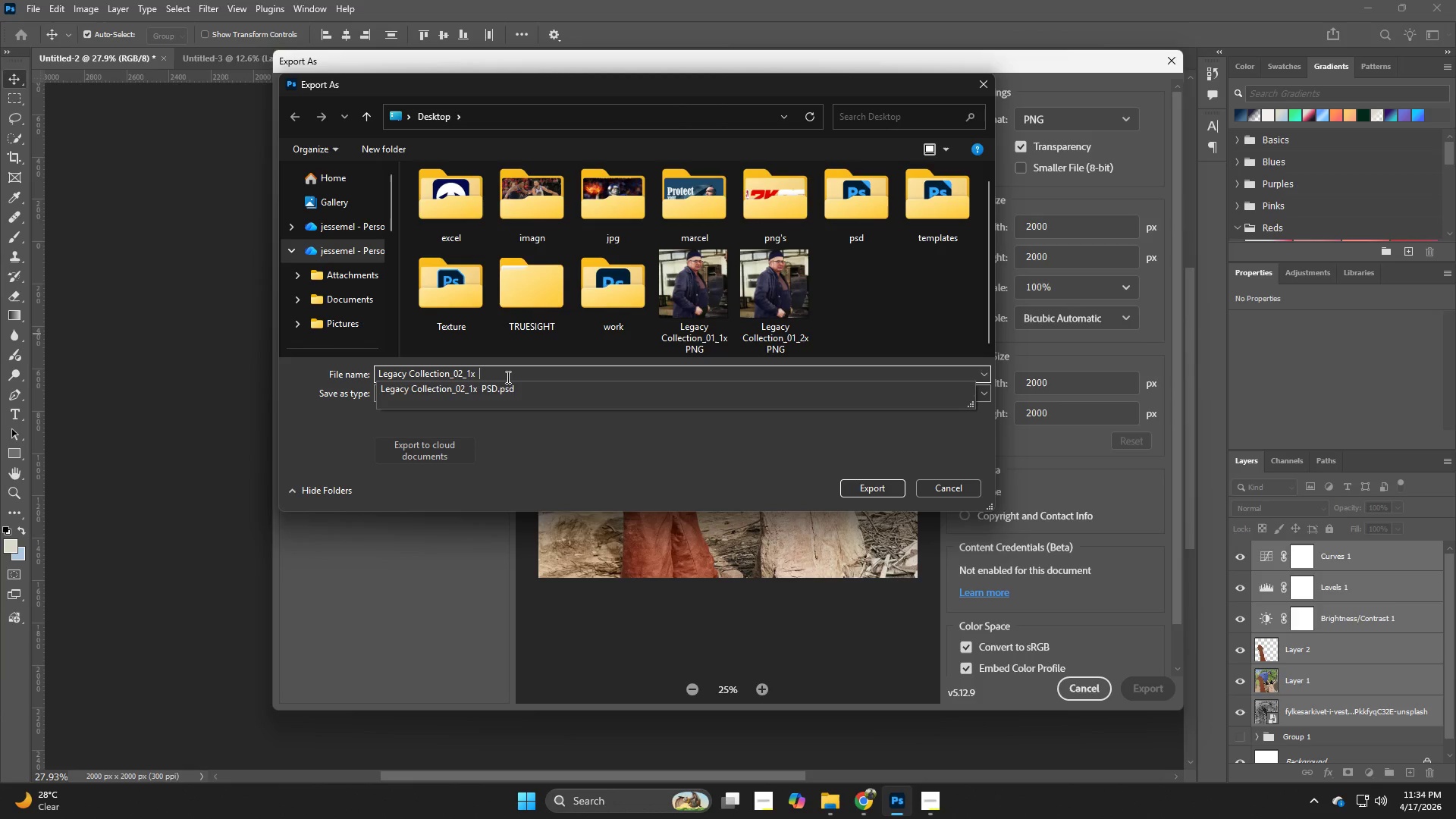 
key(Backspace)
 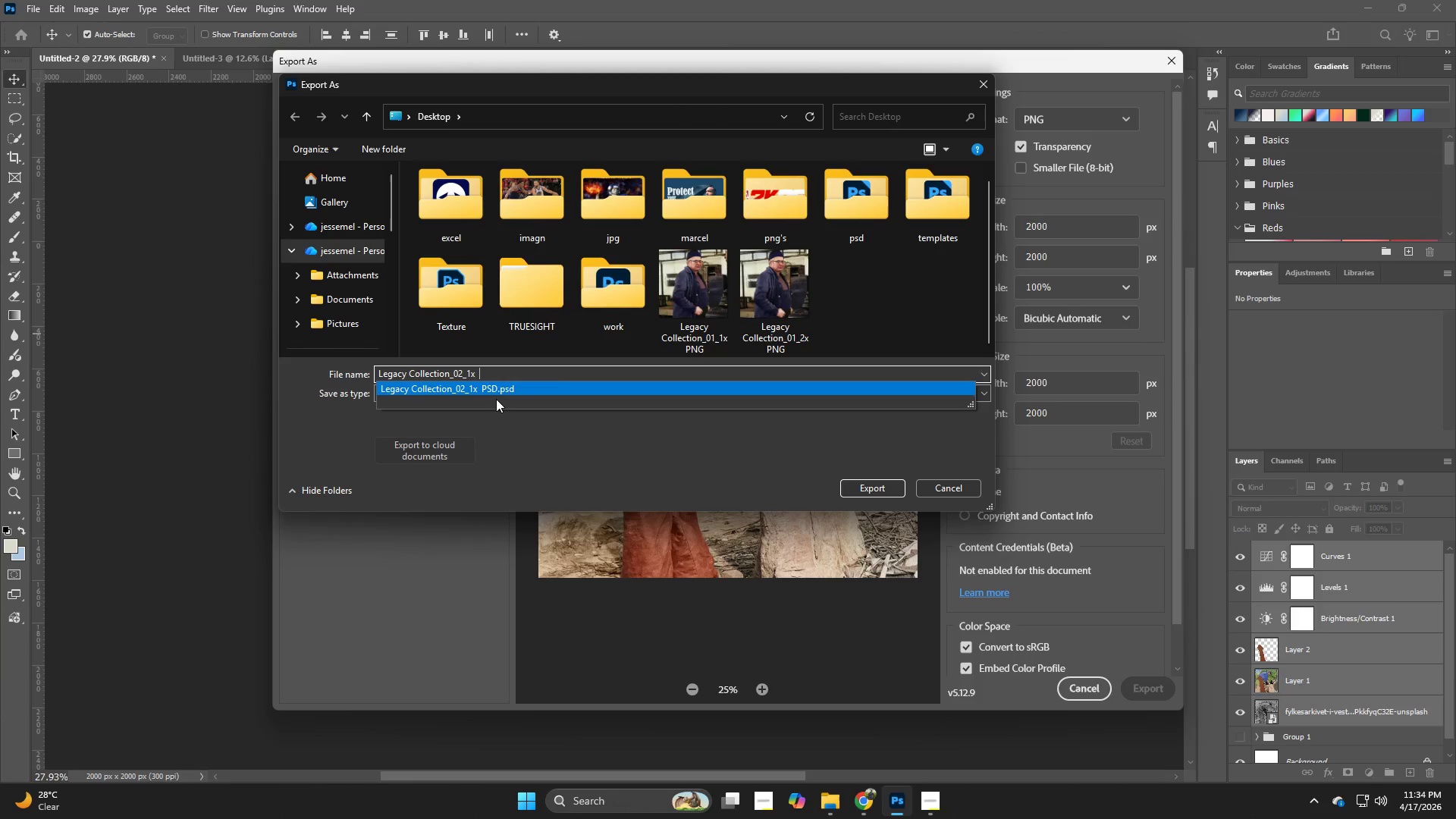 
type(PNG)
 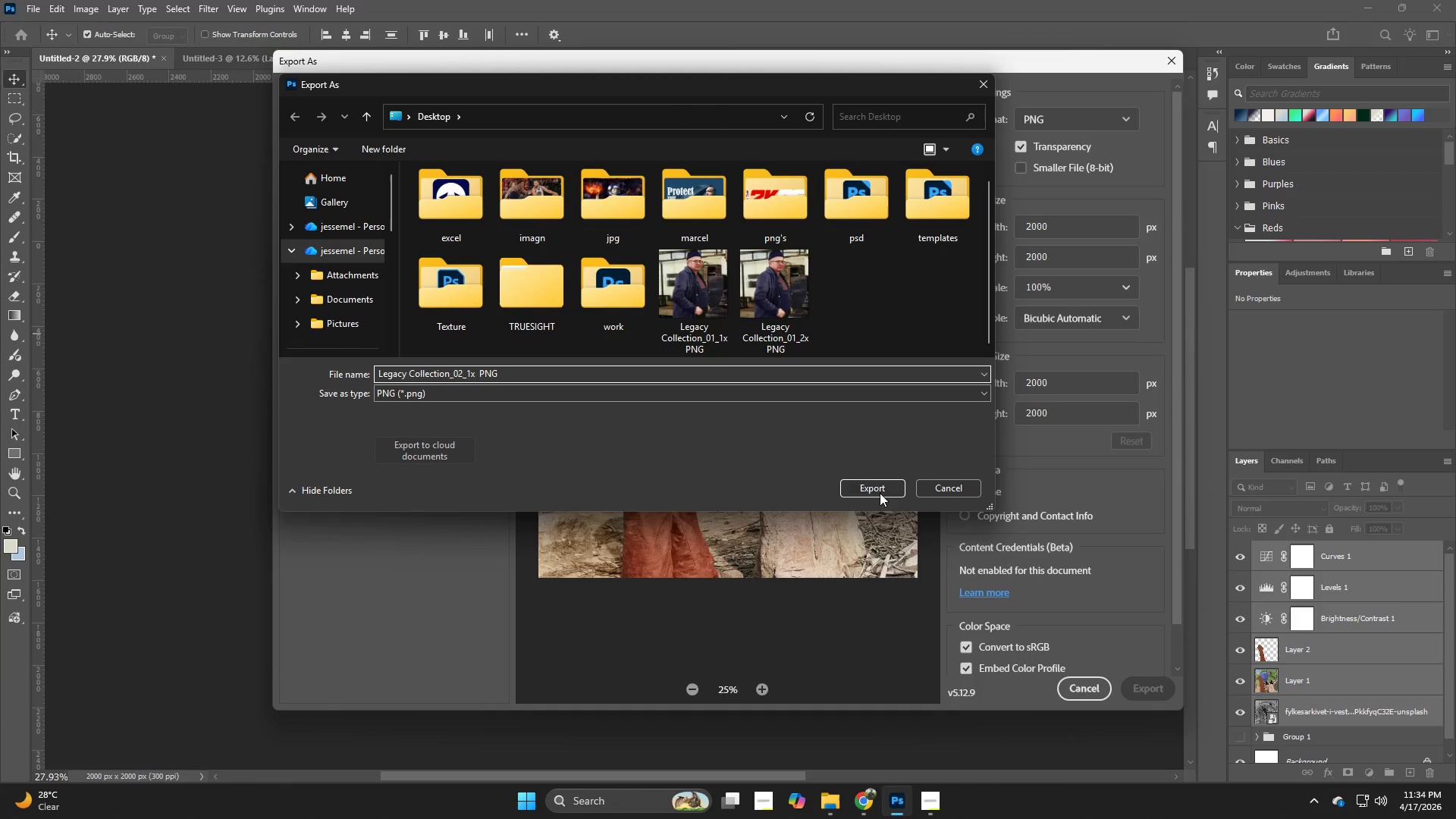 
left_click([877, 489])
 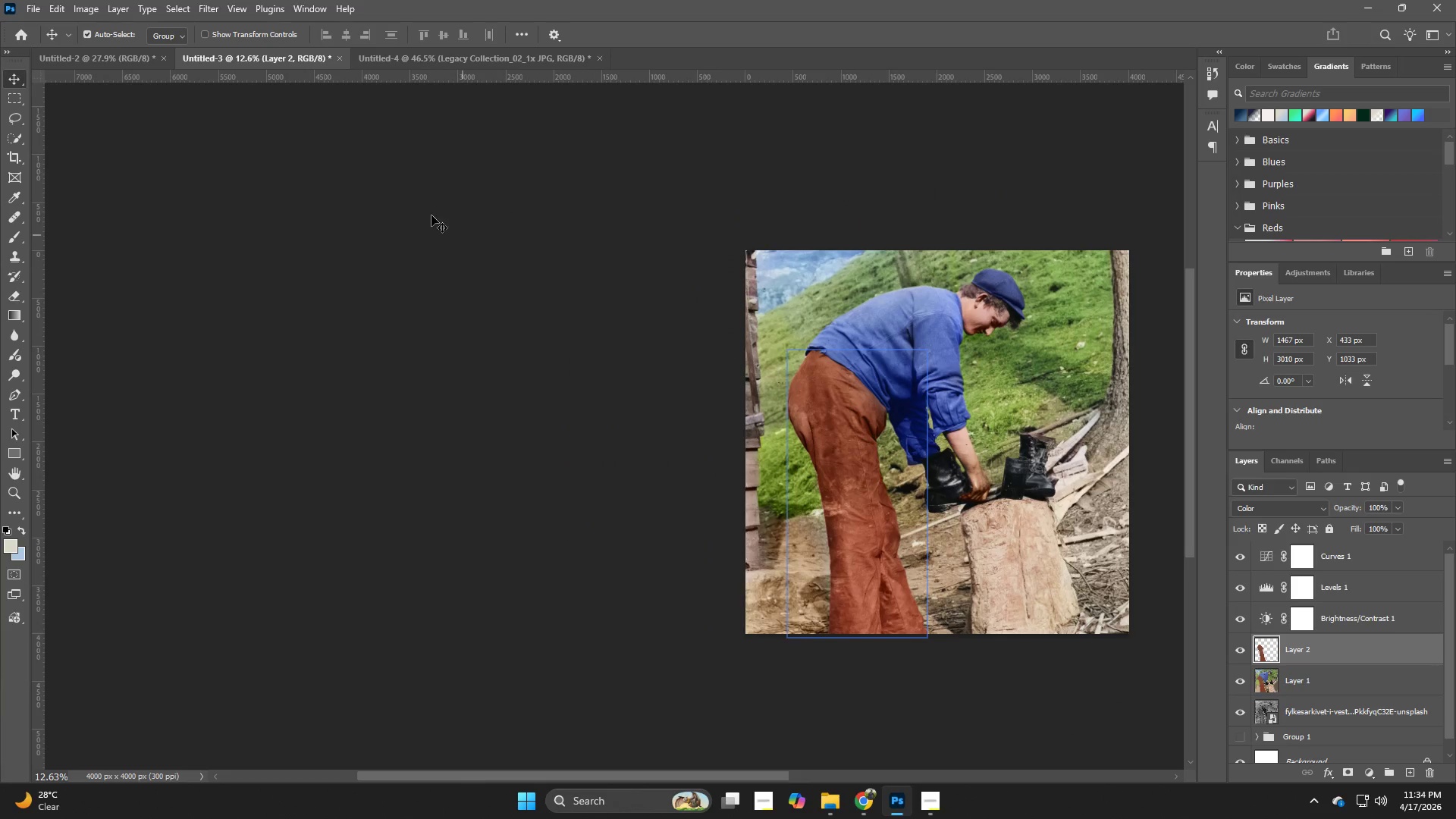 
wait(5.36)
 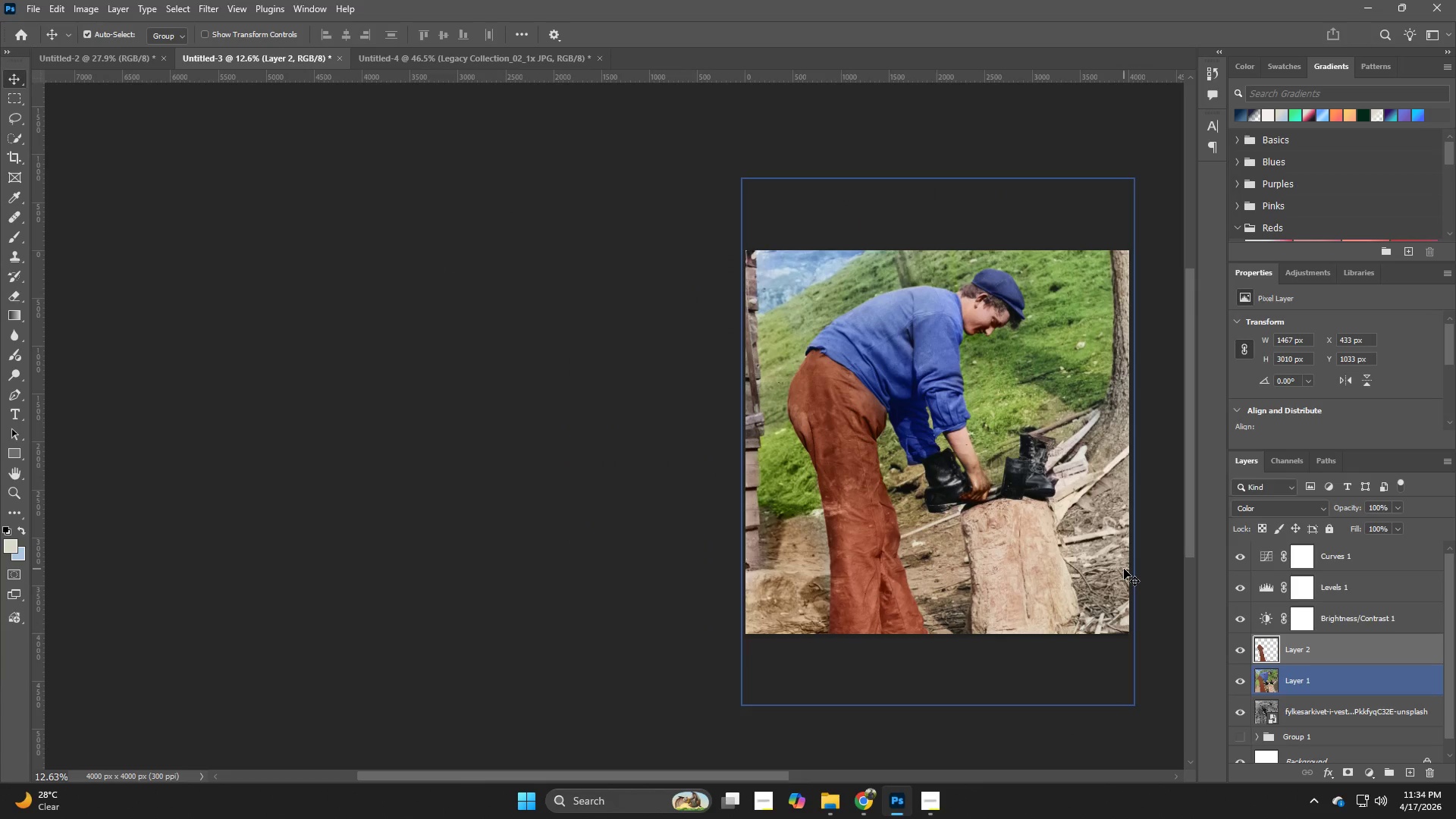 
key(Alt+Control+Shift+W)
 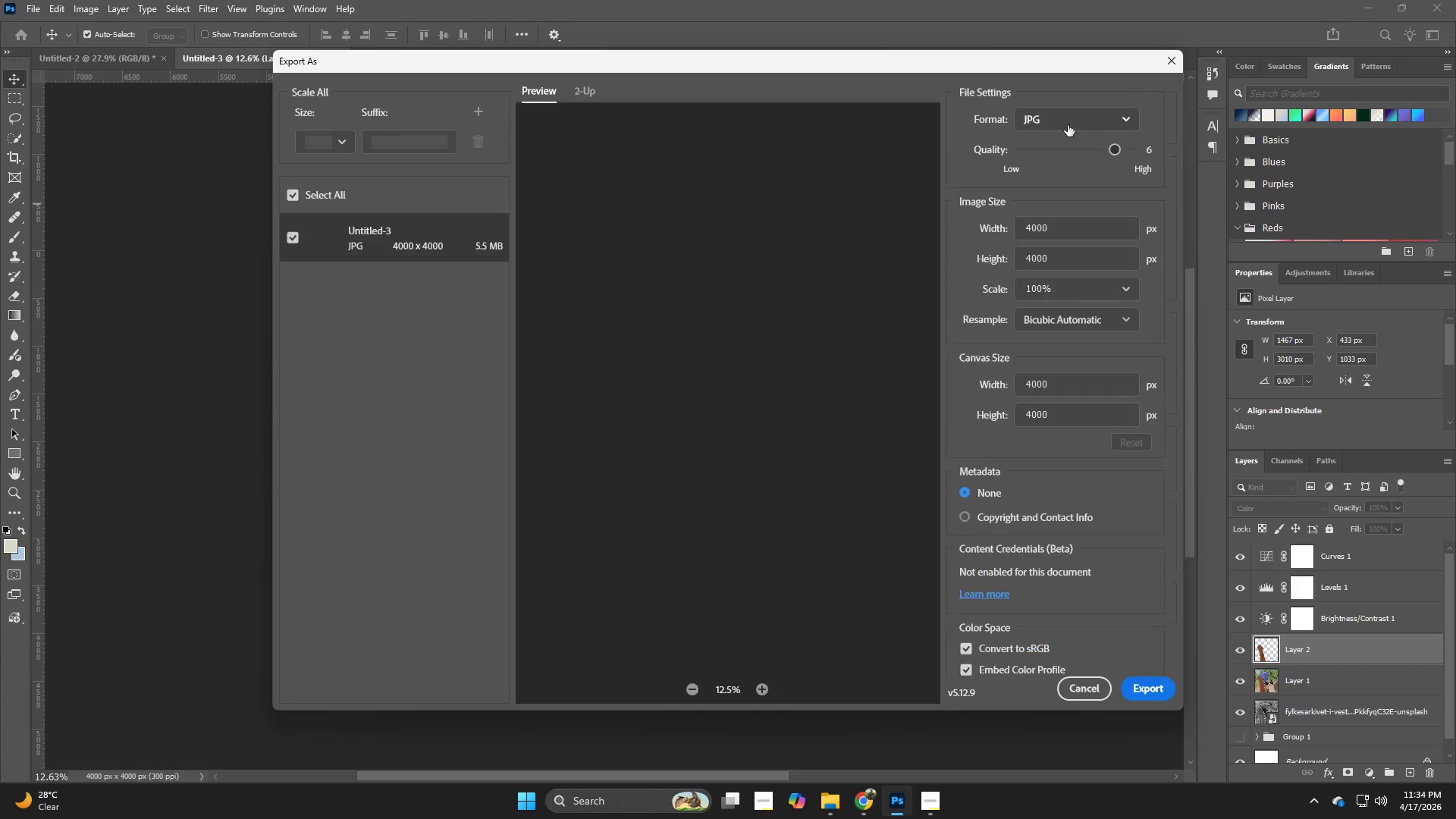 
left_click([1071, 123])
 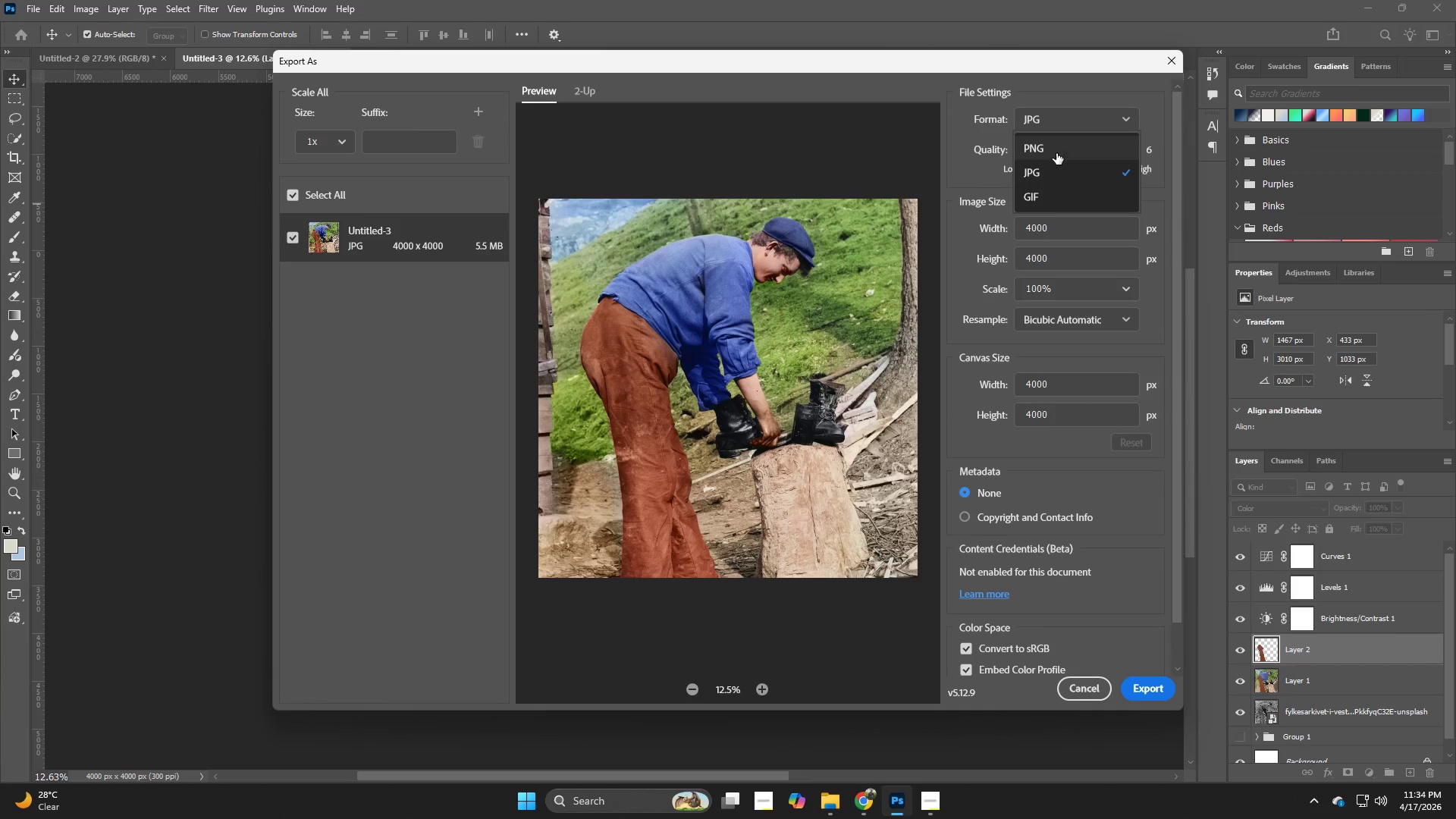 
left_click([1056, 146])
 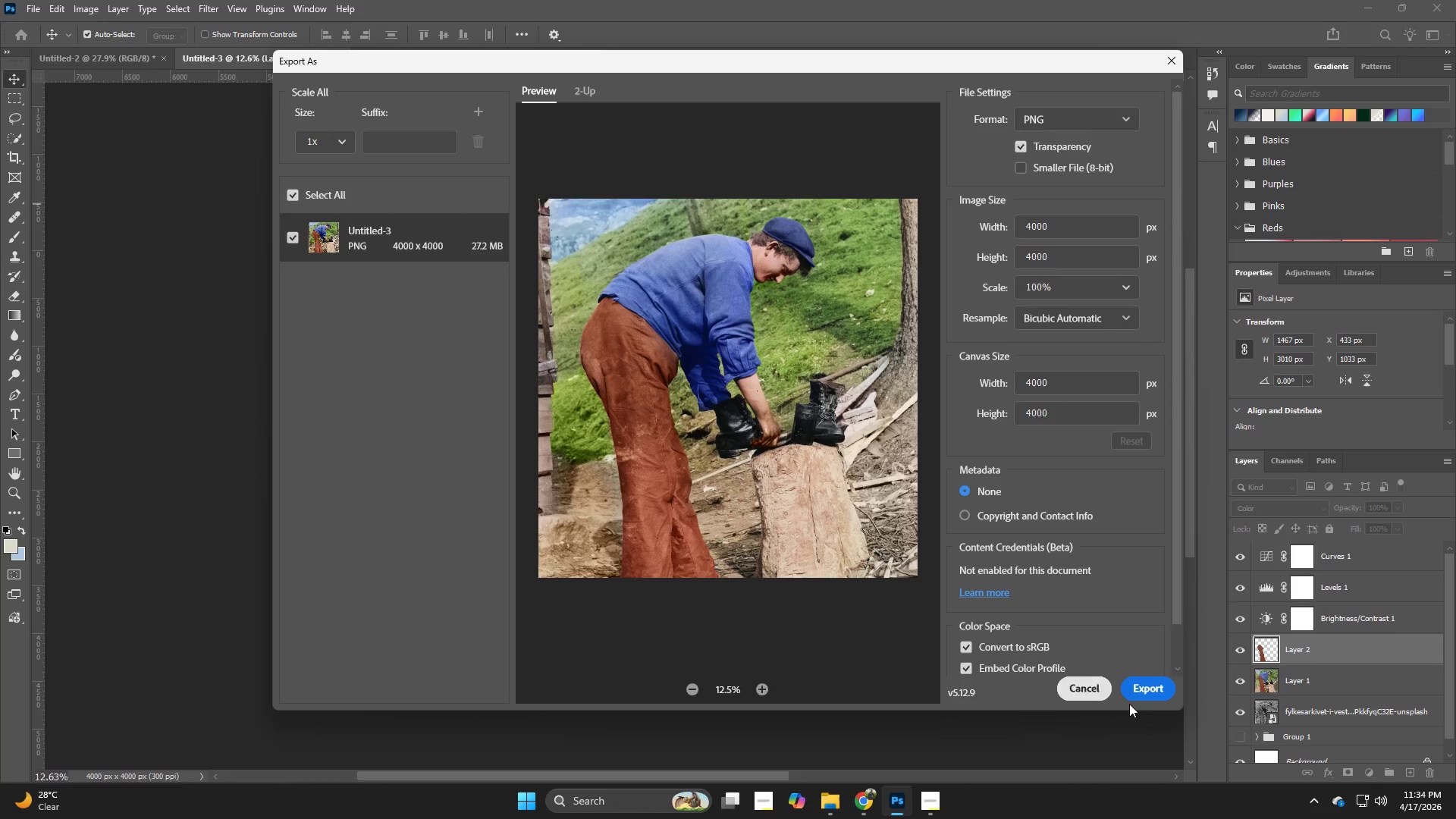 
left_click([1163, 694])
 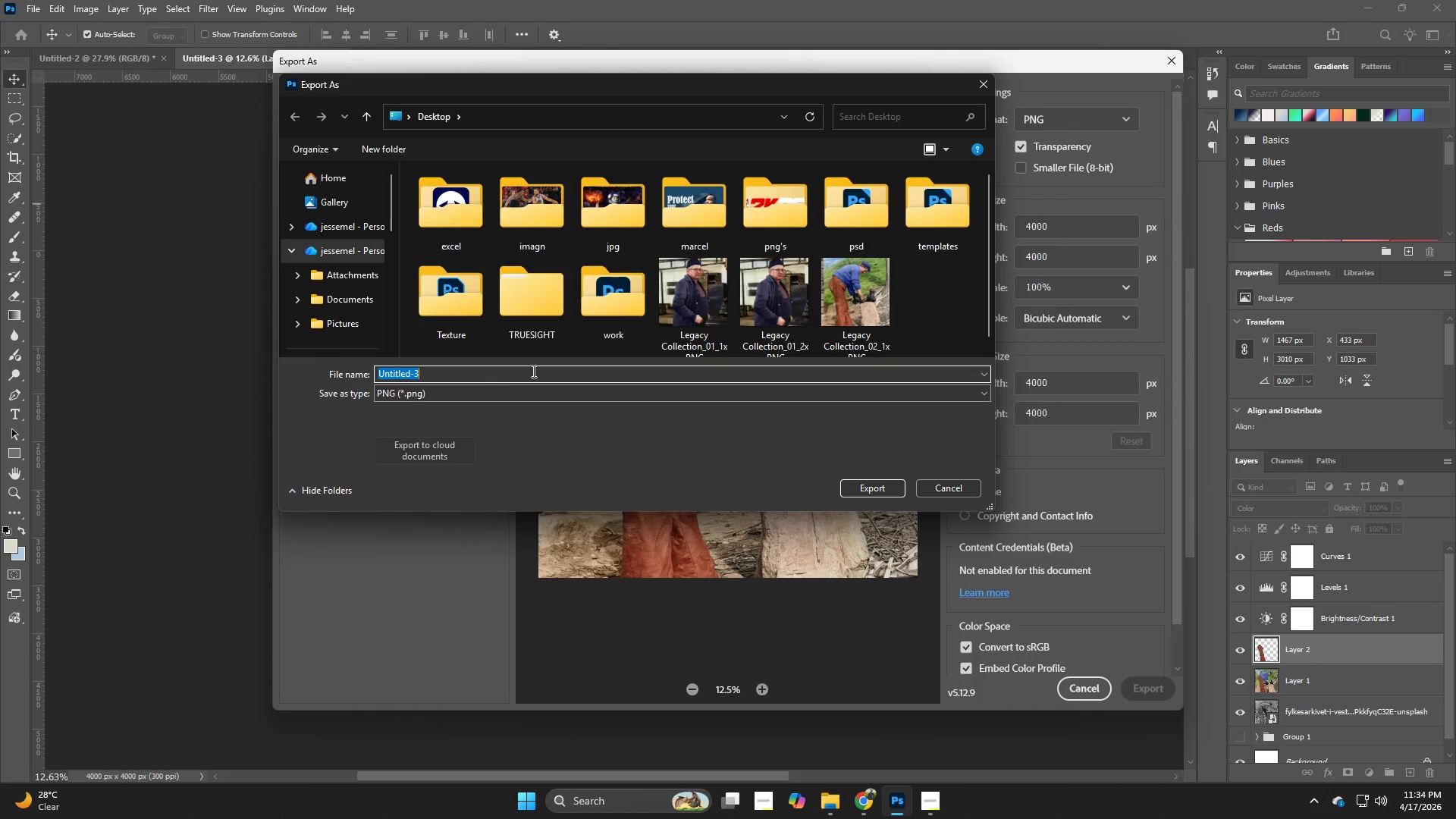 
key(Control+V)
 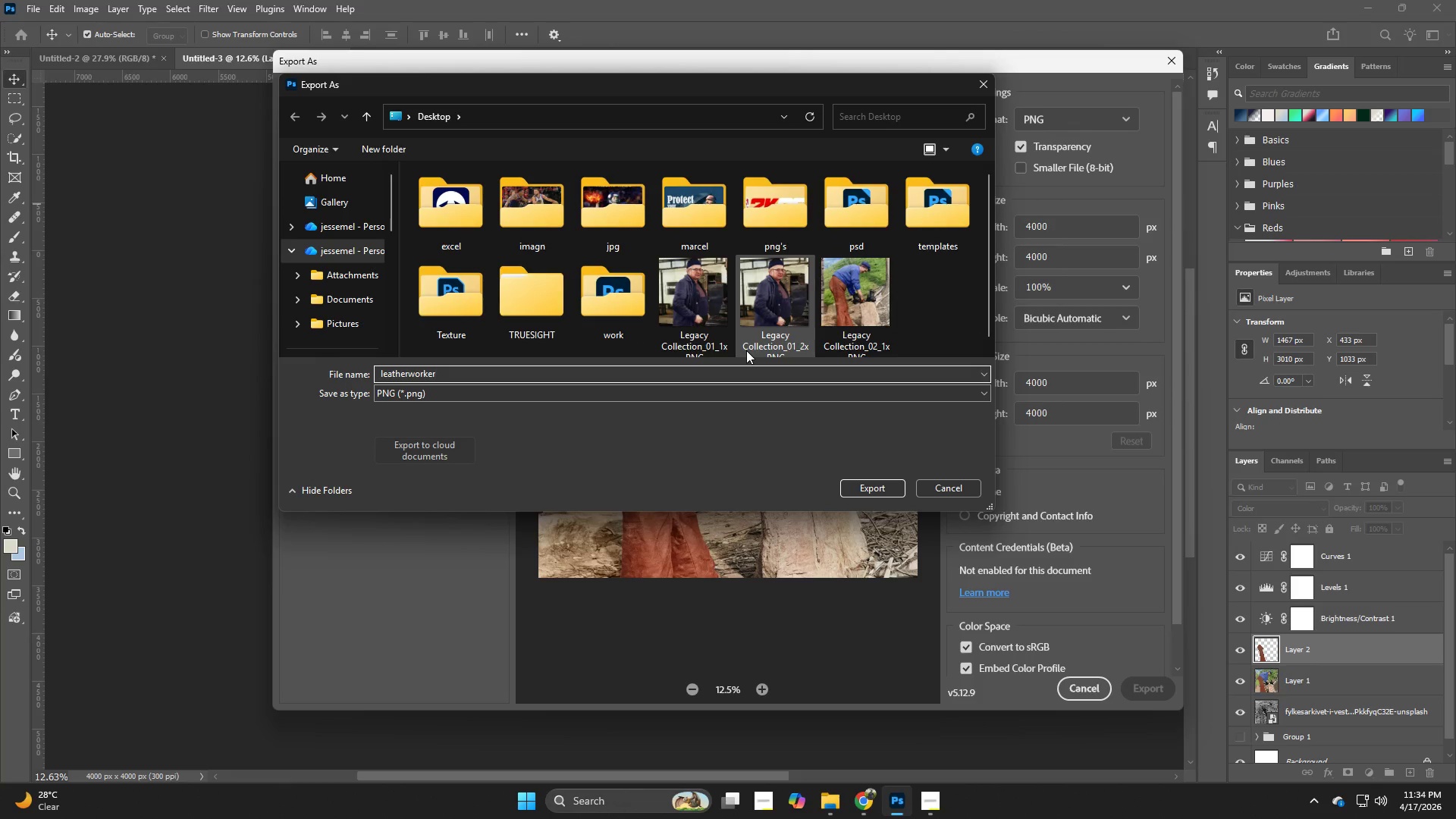 
key(Control+A)
 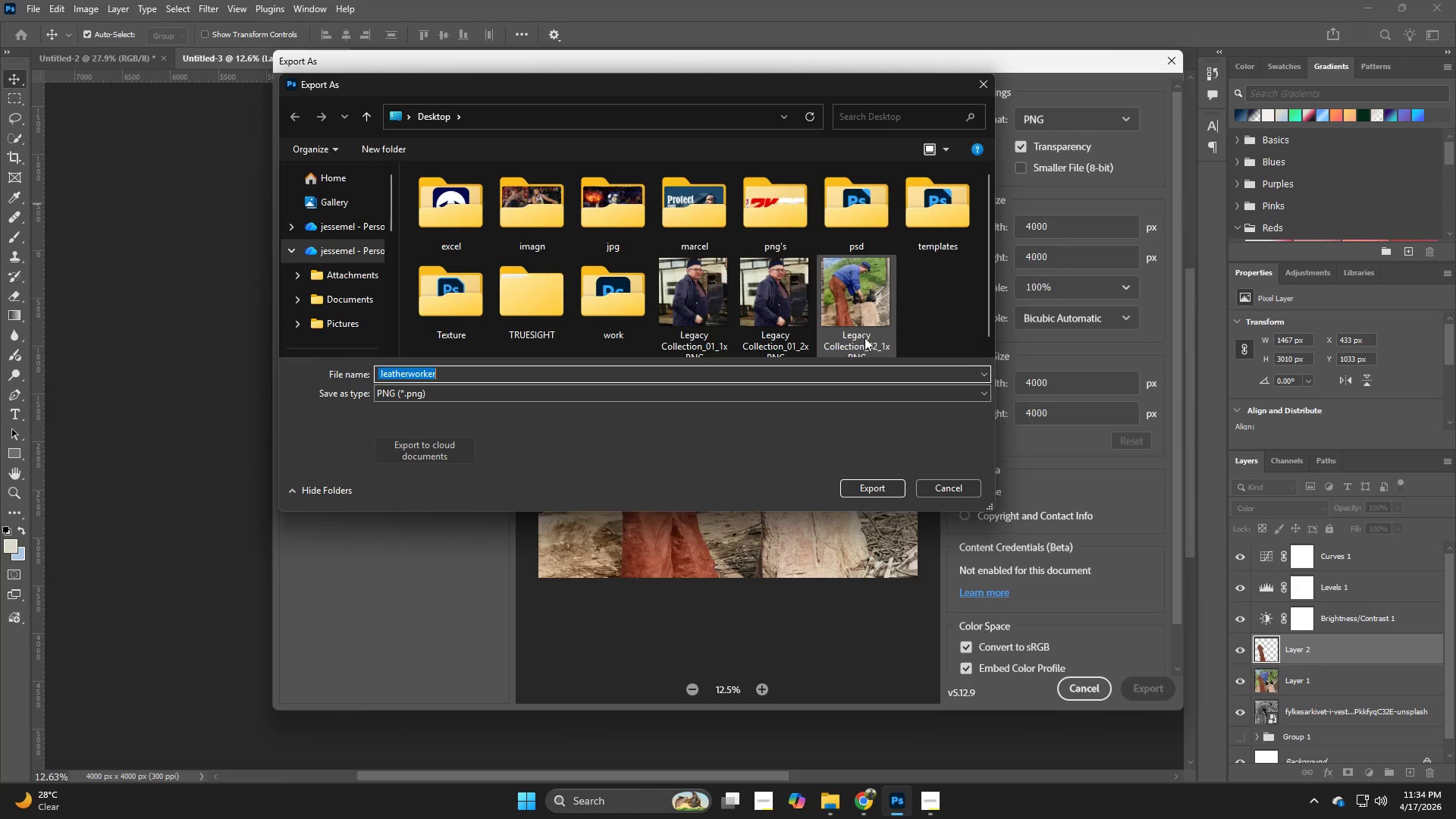 
left_click([864, 337])
 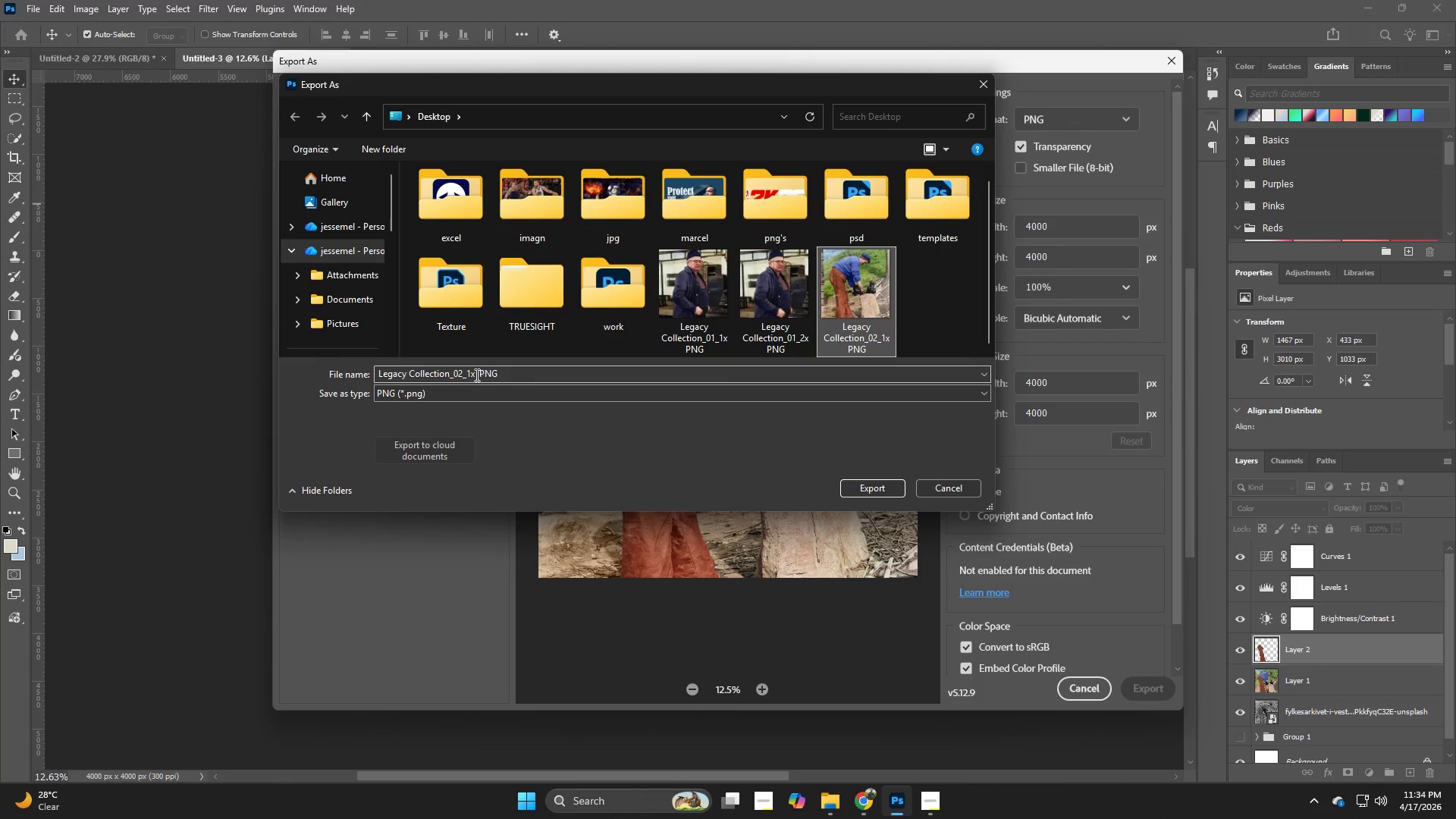 
left_click([469, 374])
 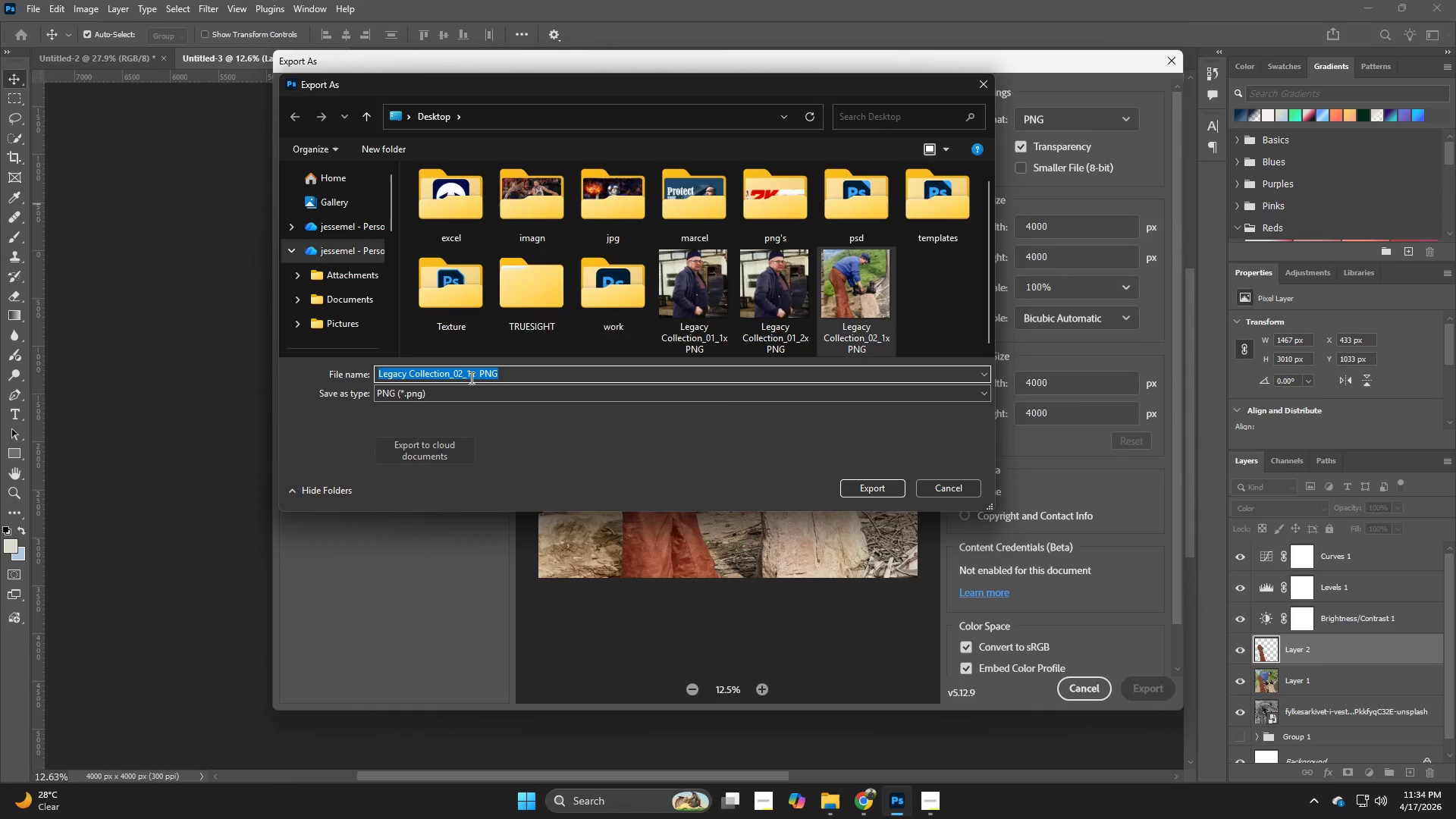 
left_click([469, 378])
 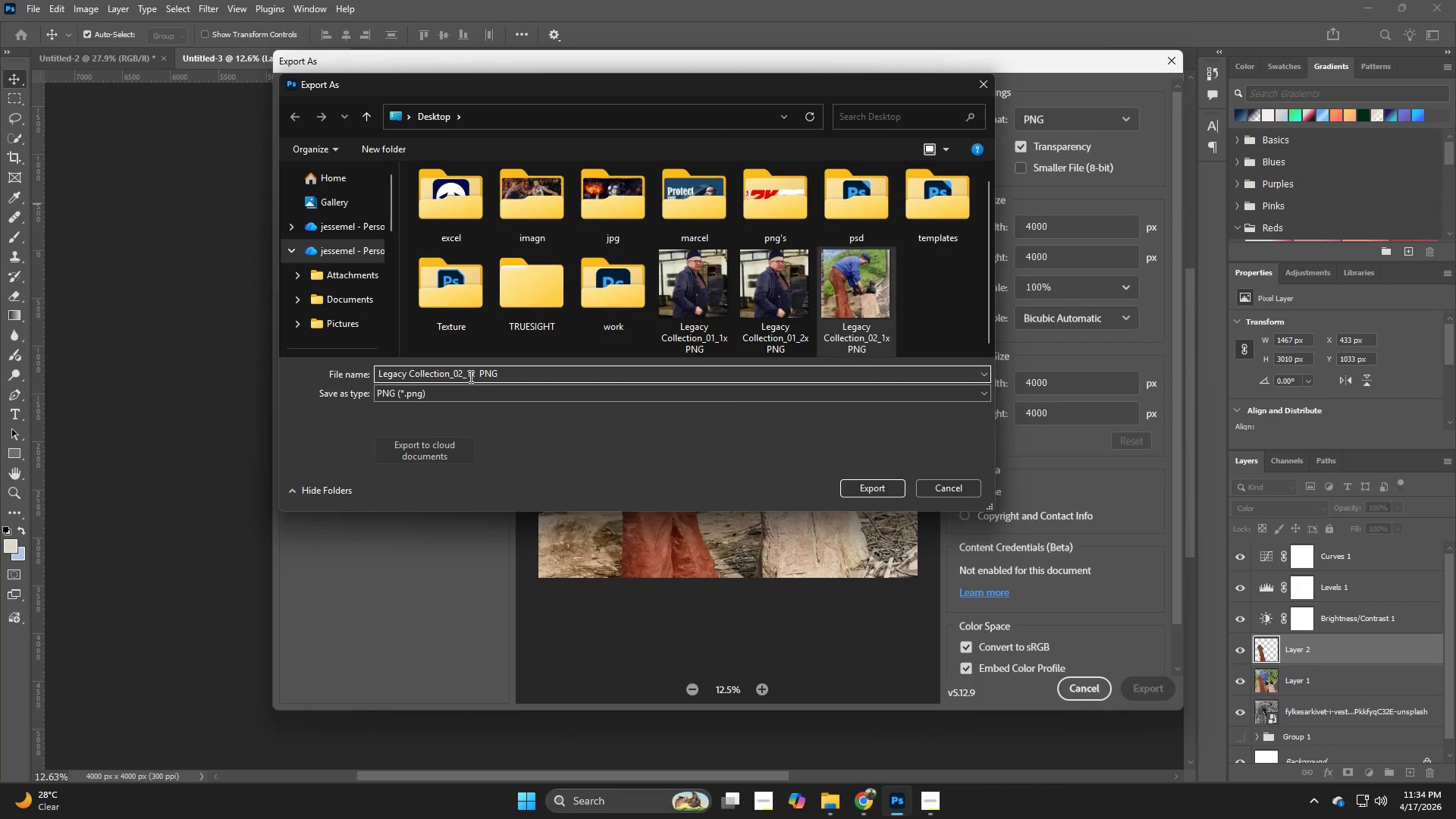 
key(Backspace)
 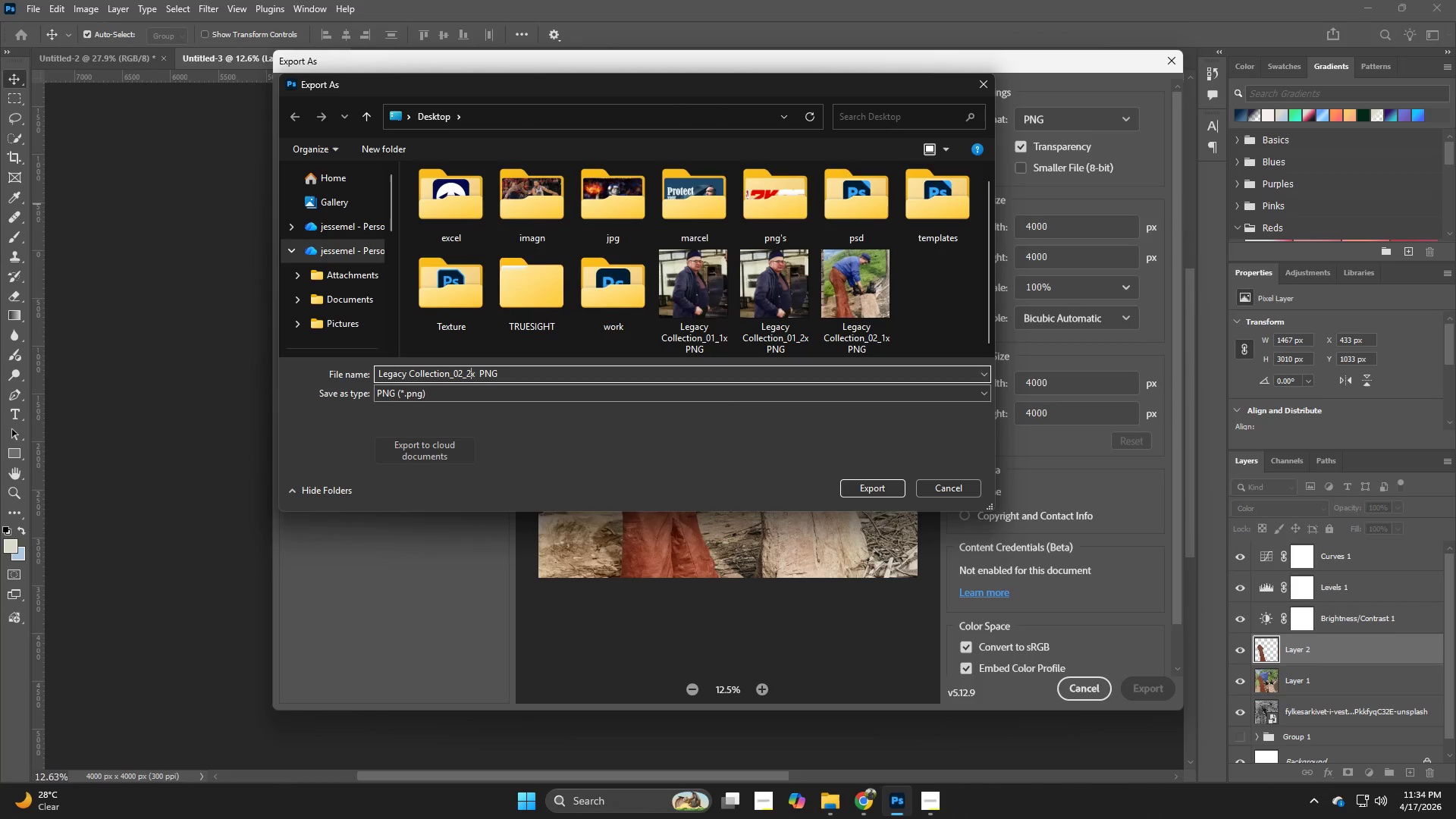 
key(Numpad2)
 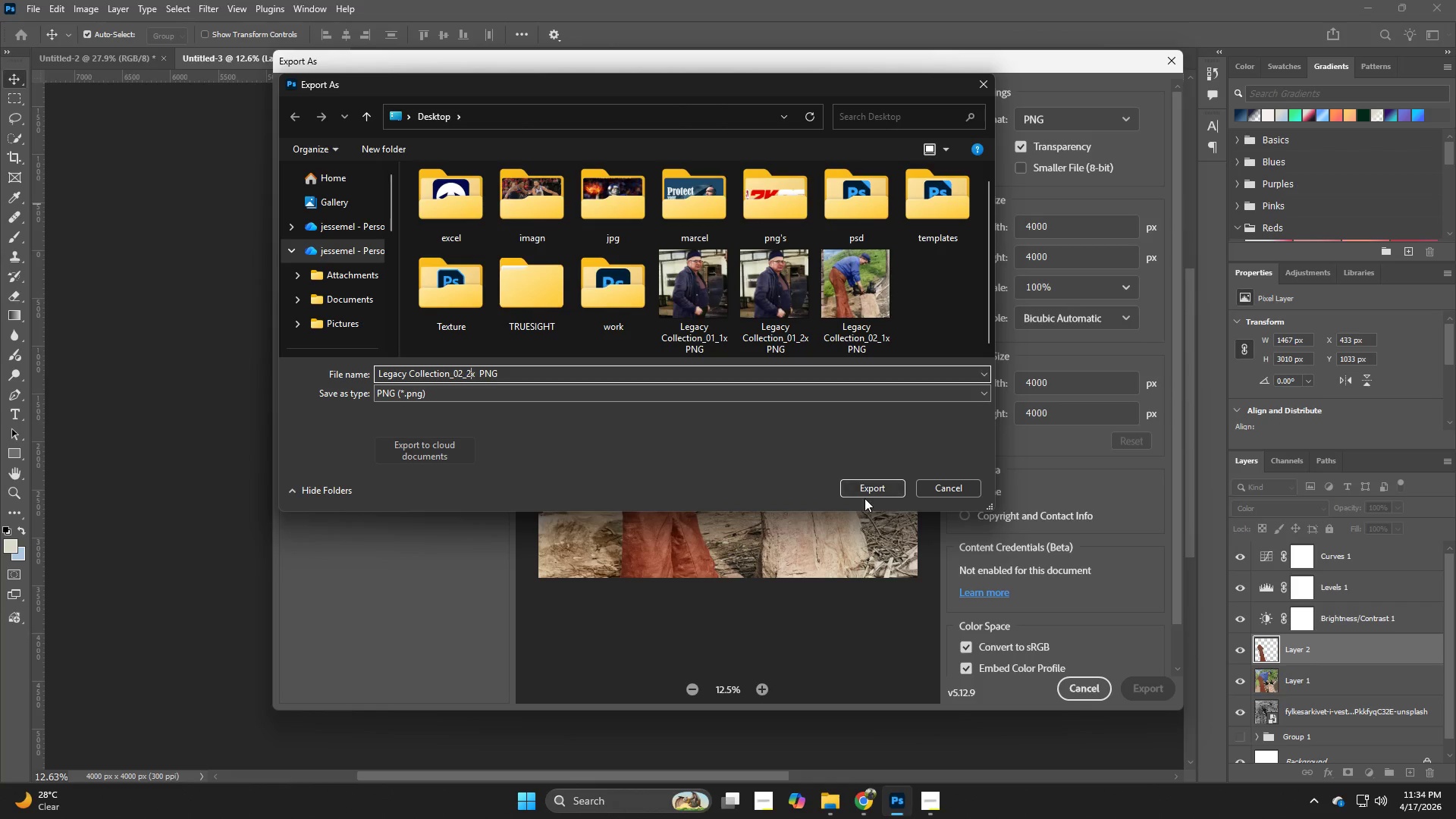 
double_click([868, 490])
 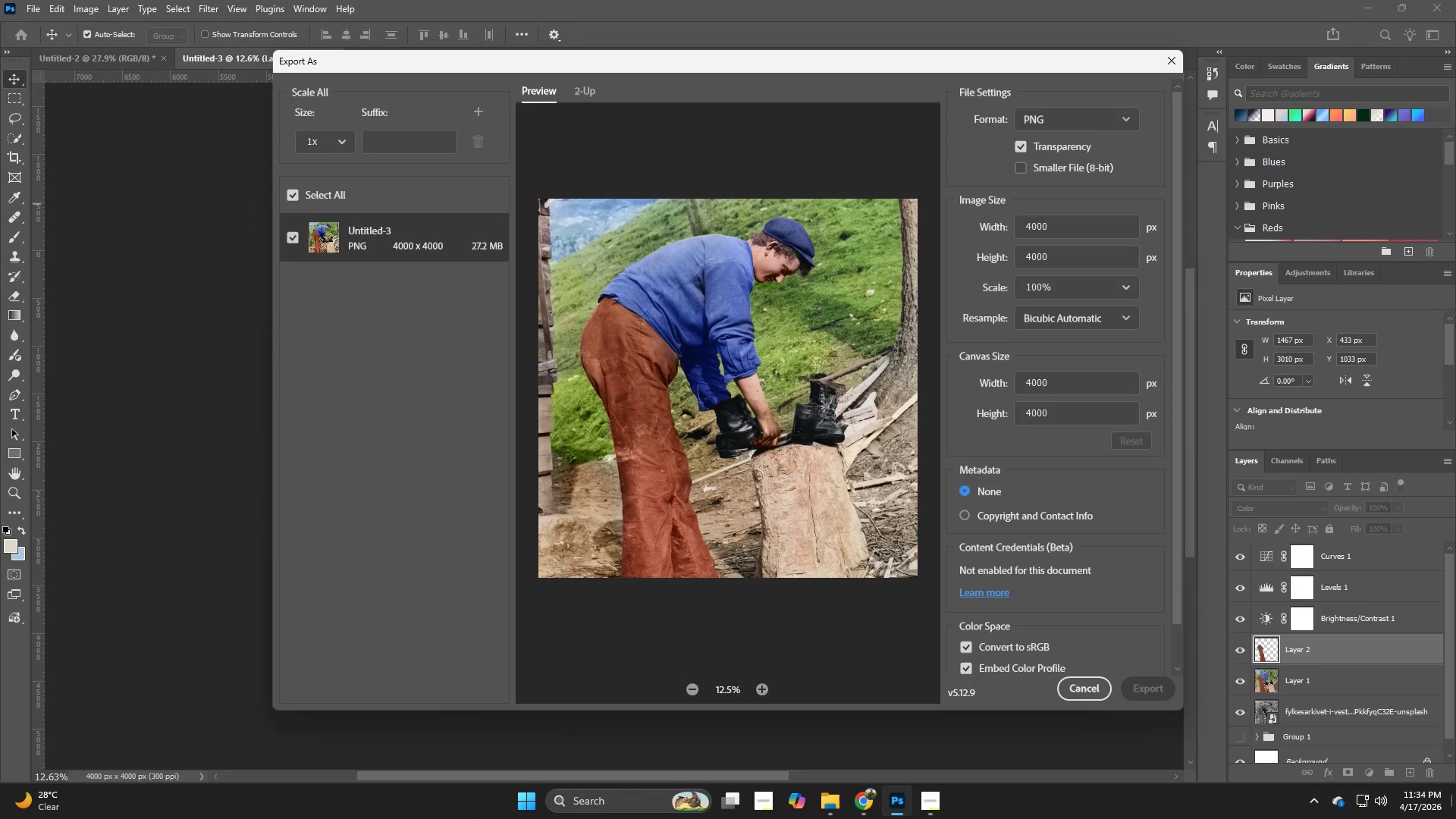 
left_click([1455, 818])
 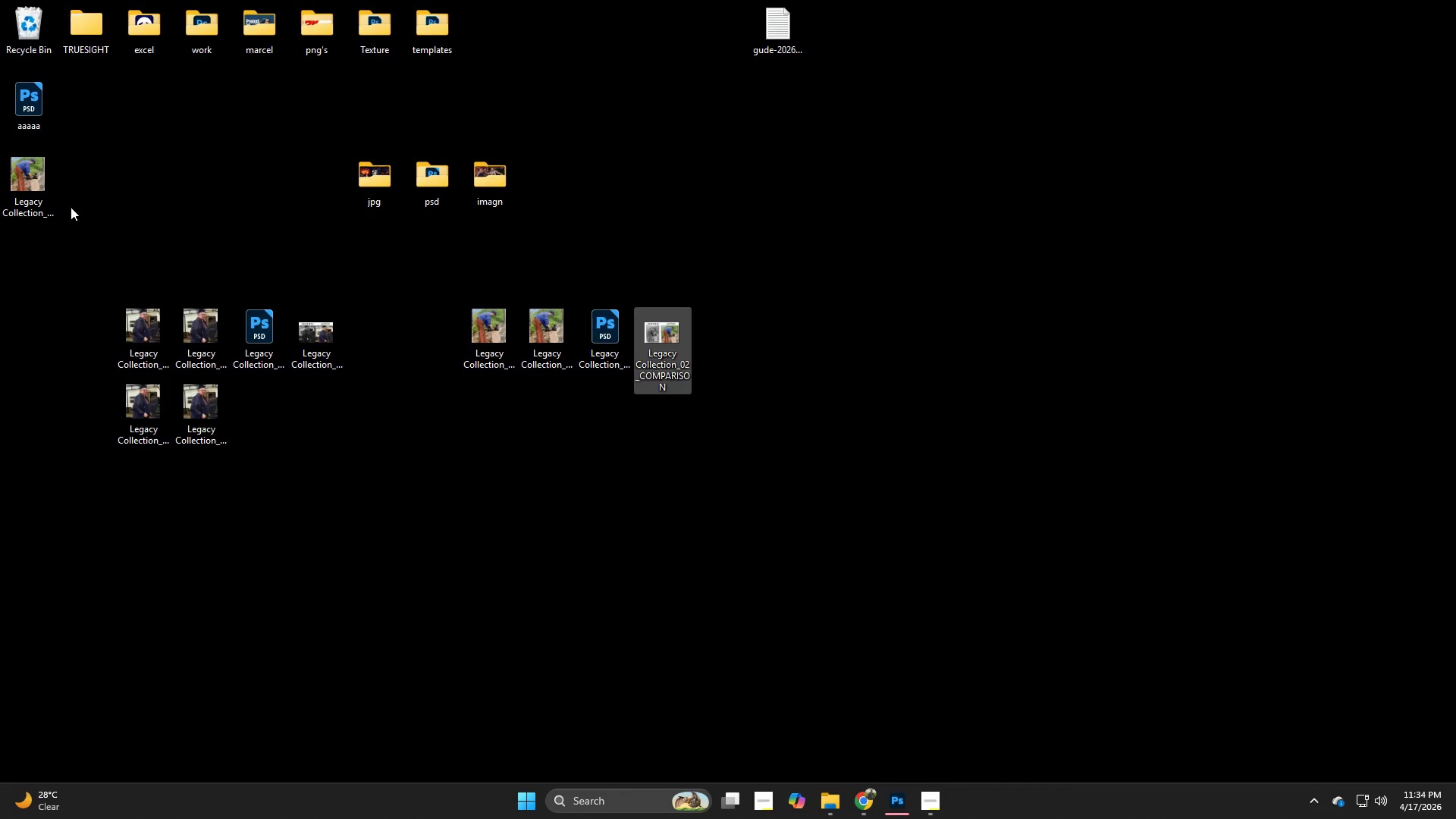 
left_click_drag(start_coordinate=[33, 179], to_coordinate=[489, 416])
 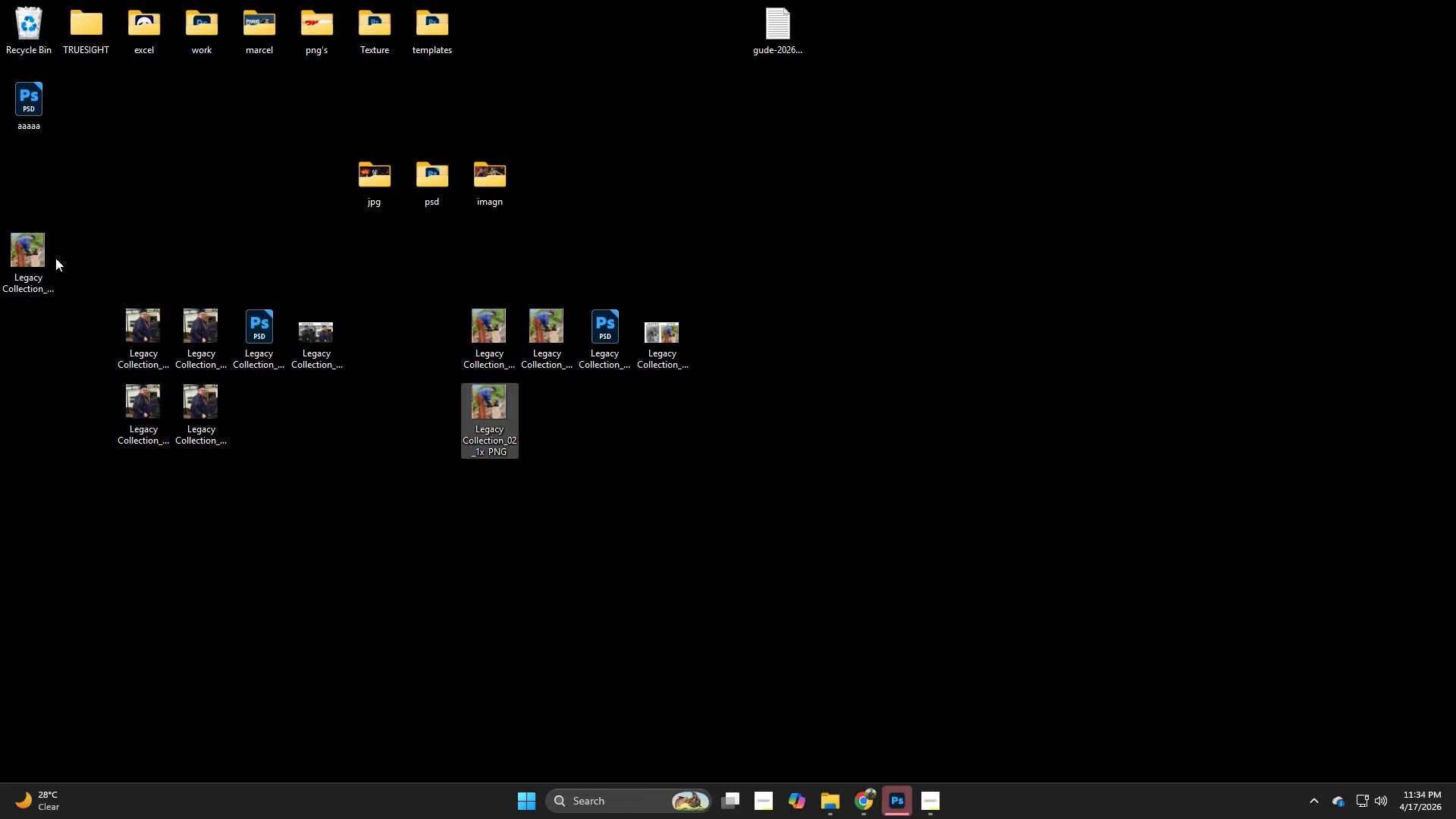 
left_click_drag(start_coordinate=[34, 255], to_coordinate=[554, 412])
 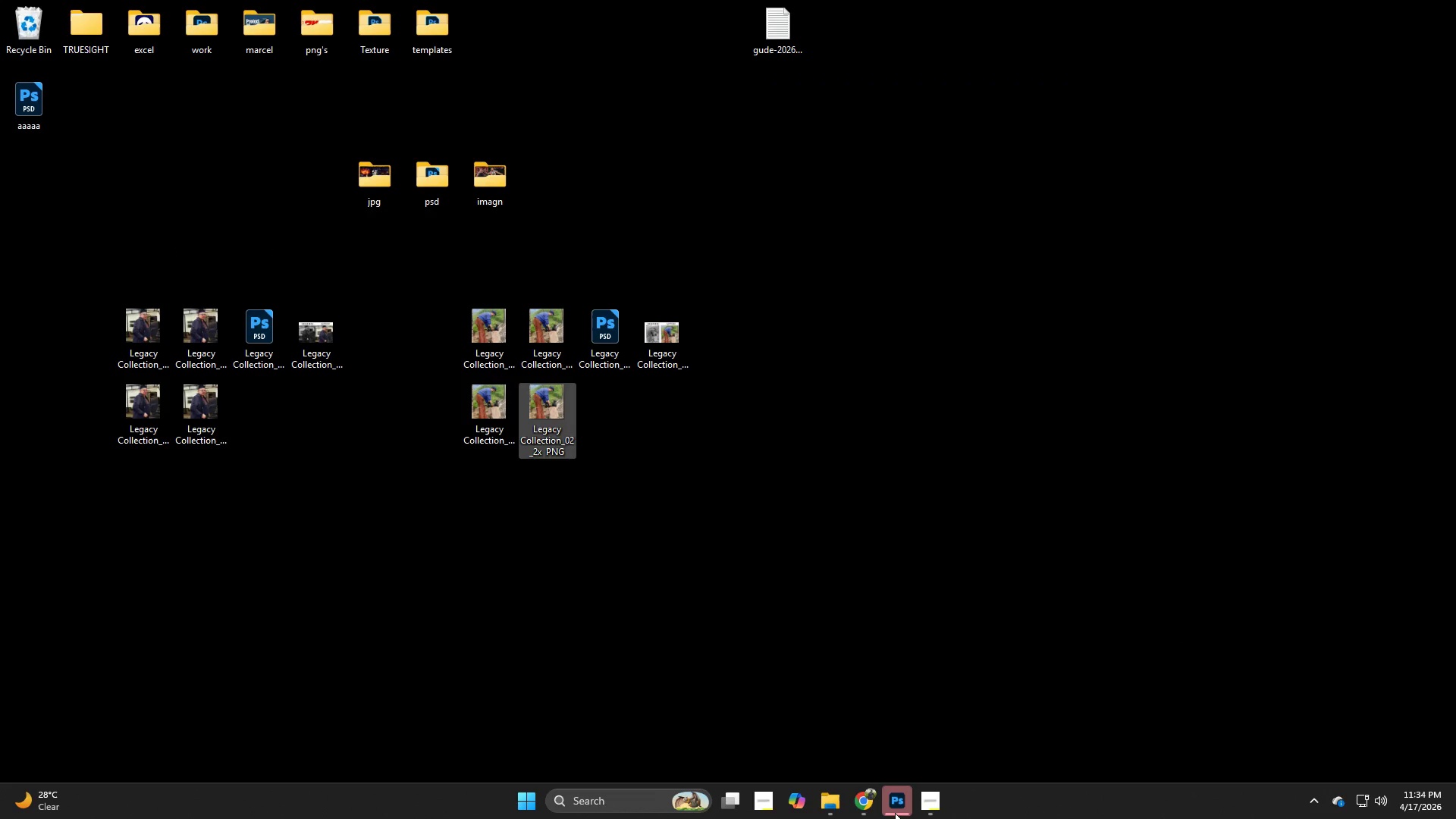 
left_click([898, 805])
 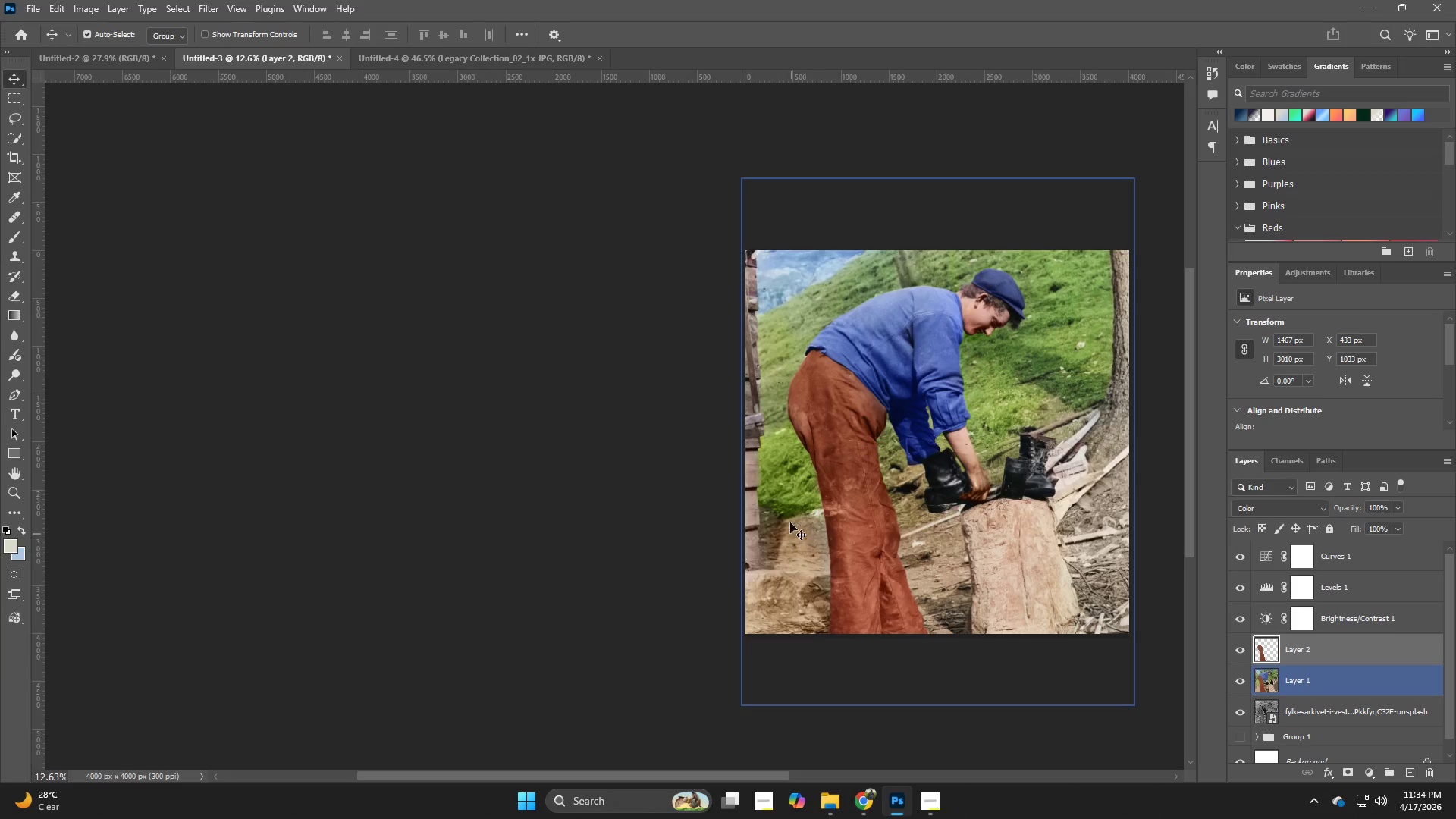 
left_click([1381, 560])
 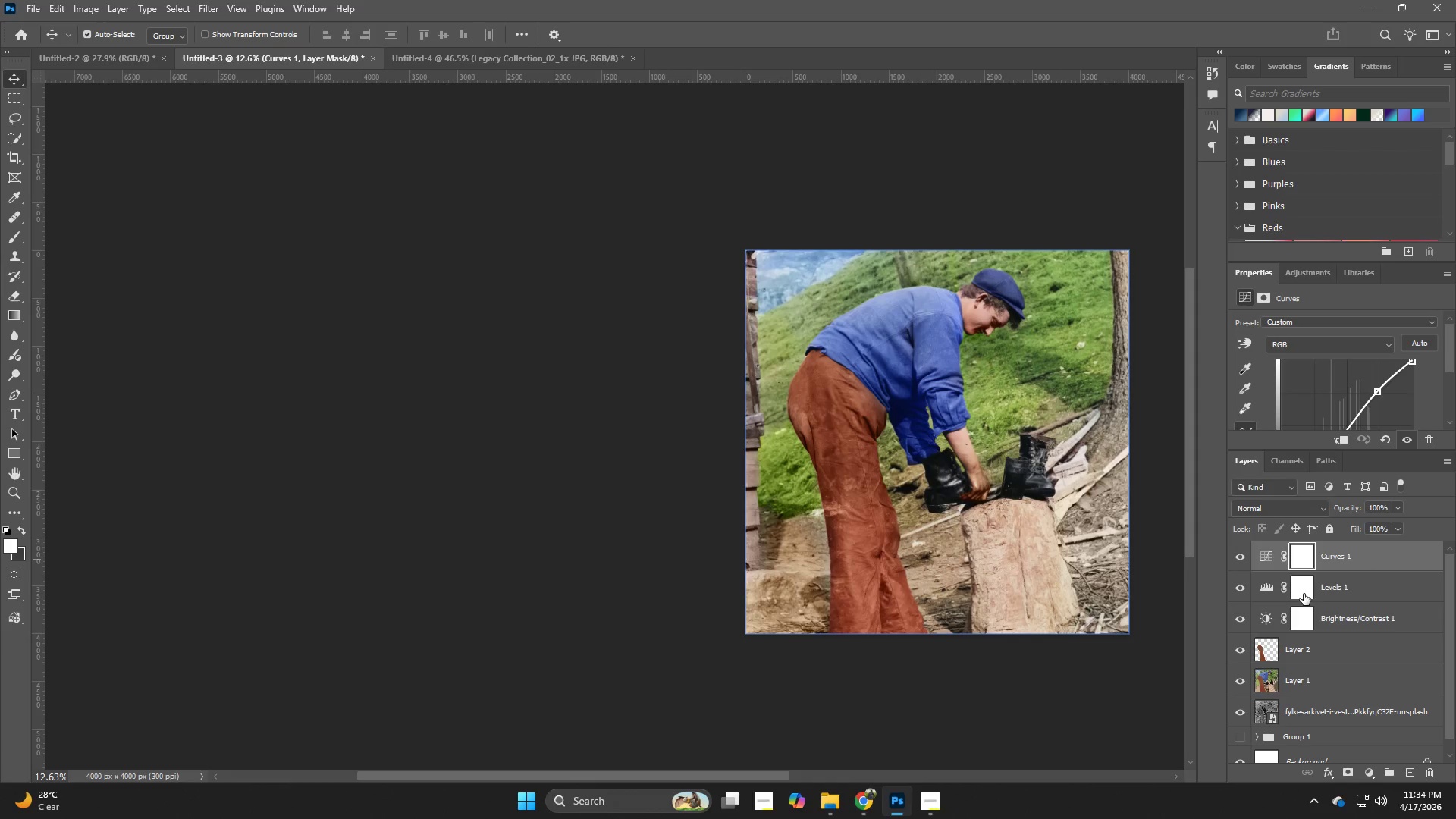 
scroll: coordinate [1270, 632], scroll_direction: down, amount: 4.0
 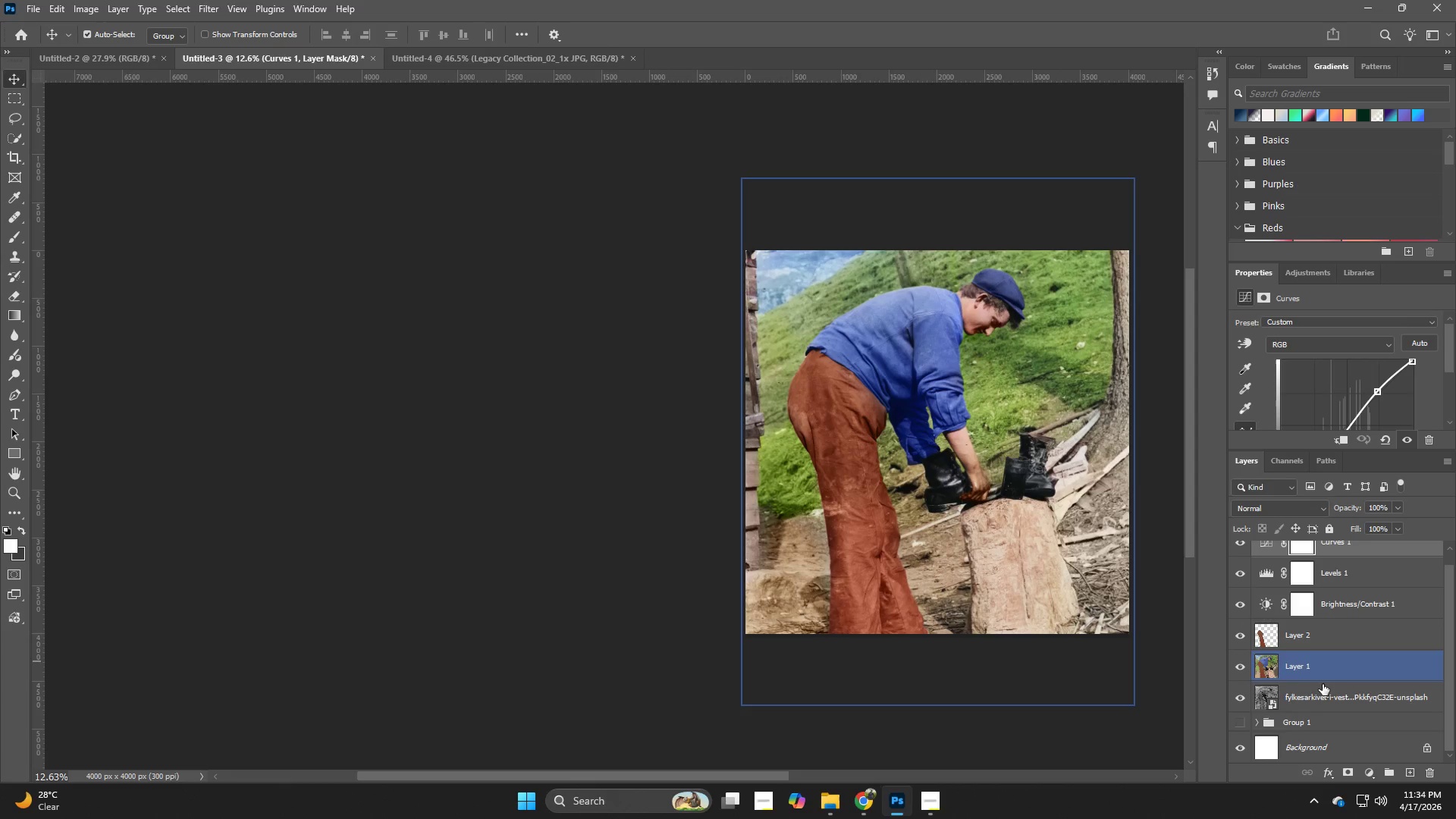 
hold_key(key=ShiftLeft, duration=0.34)
left_click([1315, 701])
 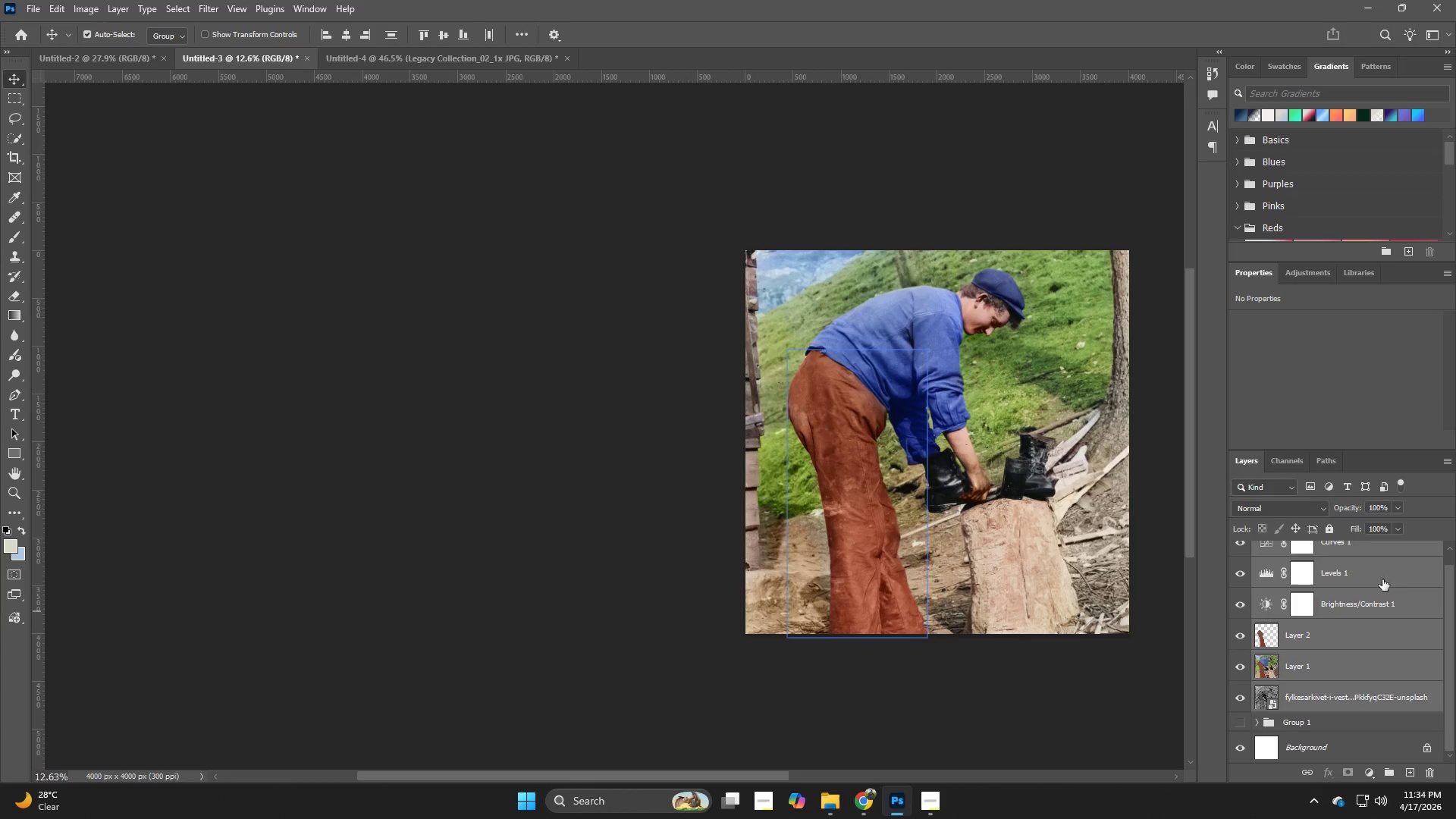 
key(Control+G)
 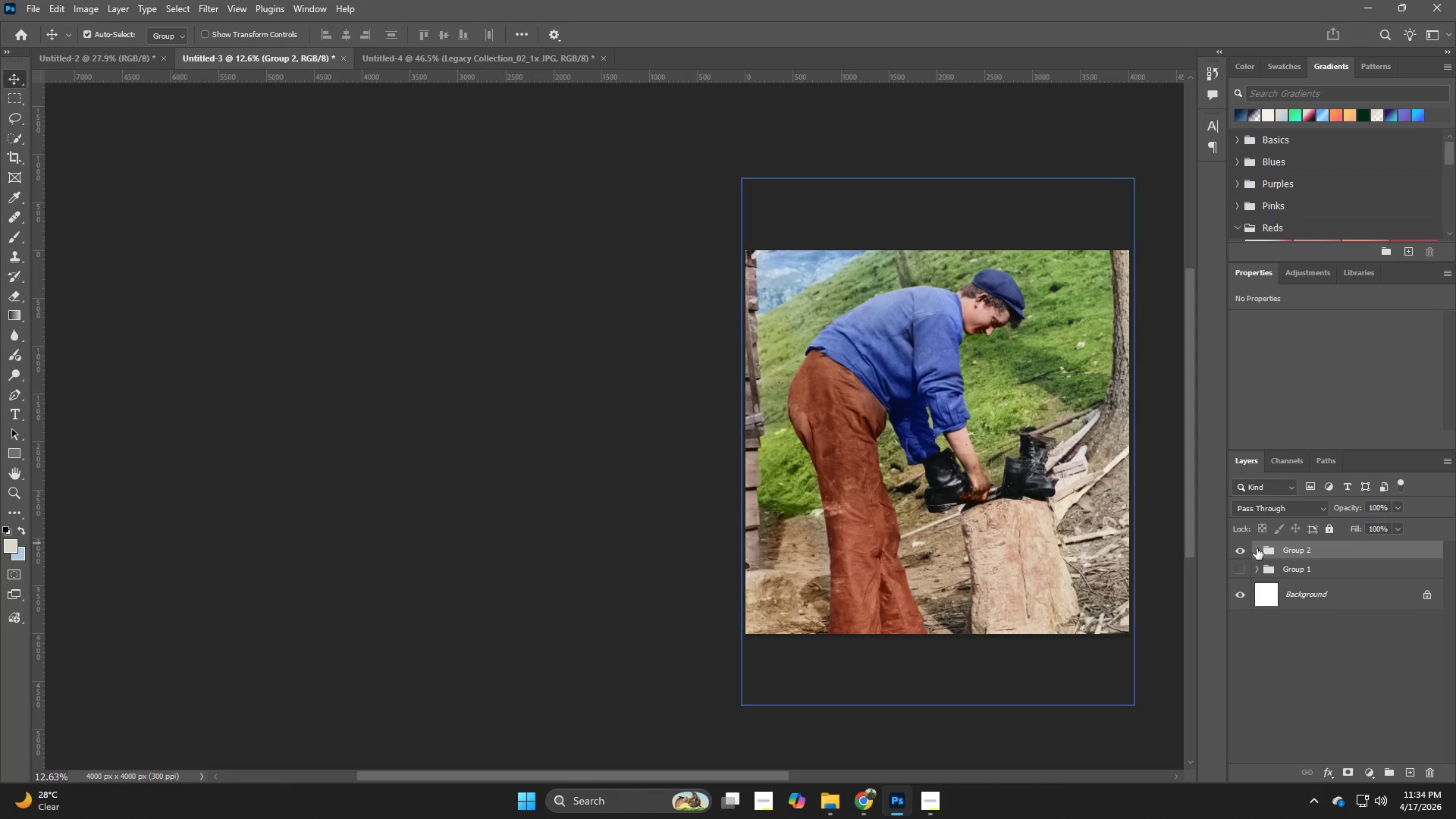 
left_click([1233, 551])
 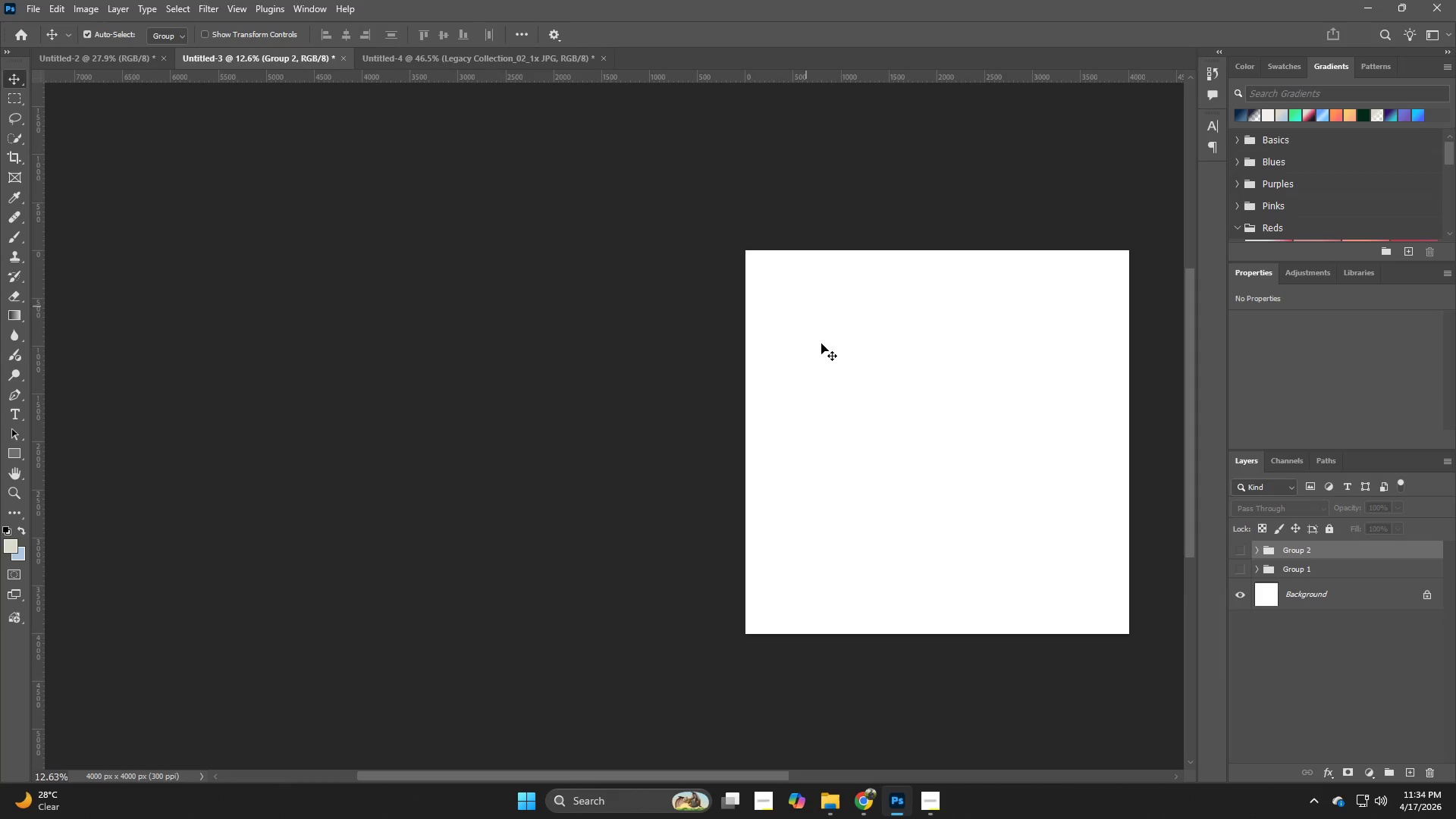 
hold_key(key=Space, duration=0.56)
 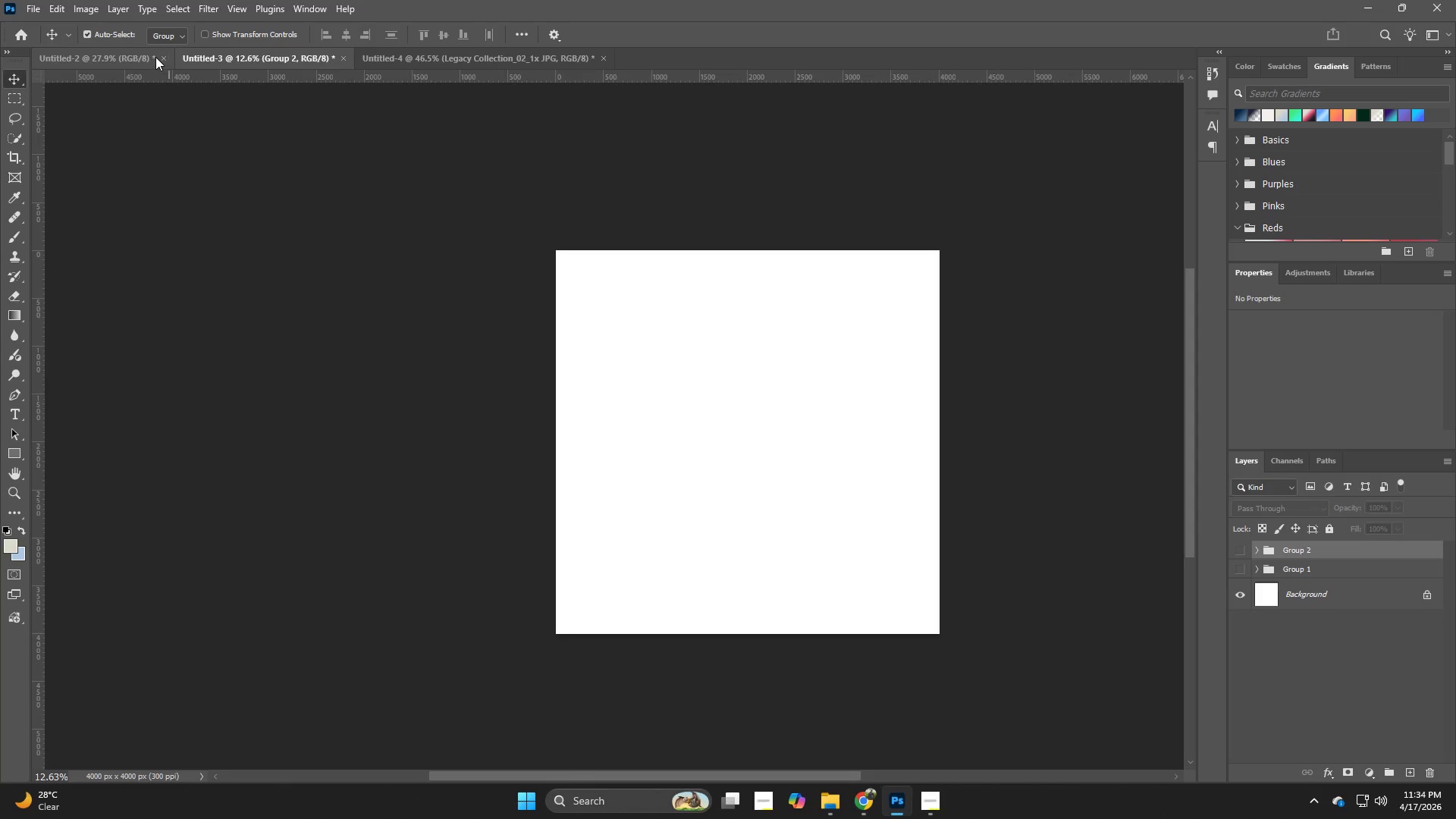 
left_click_drag(start_coordinate=[846, 424], to_coordinate=[656, 424])
 